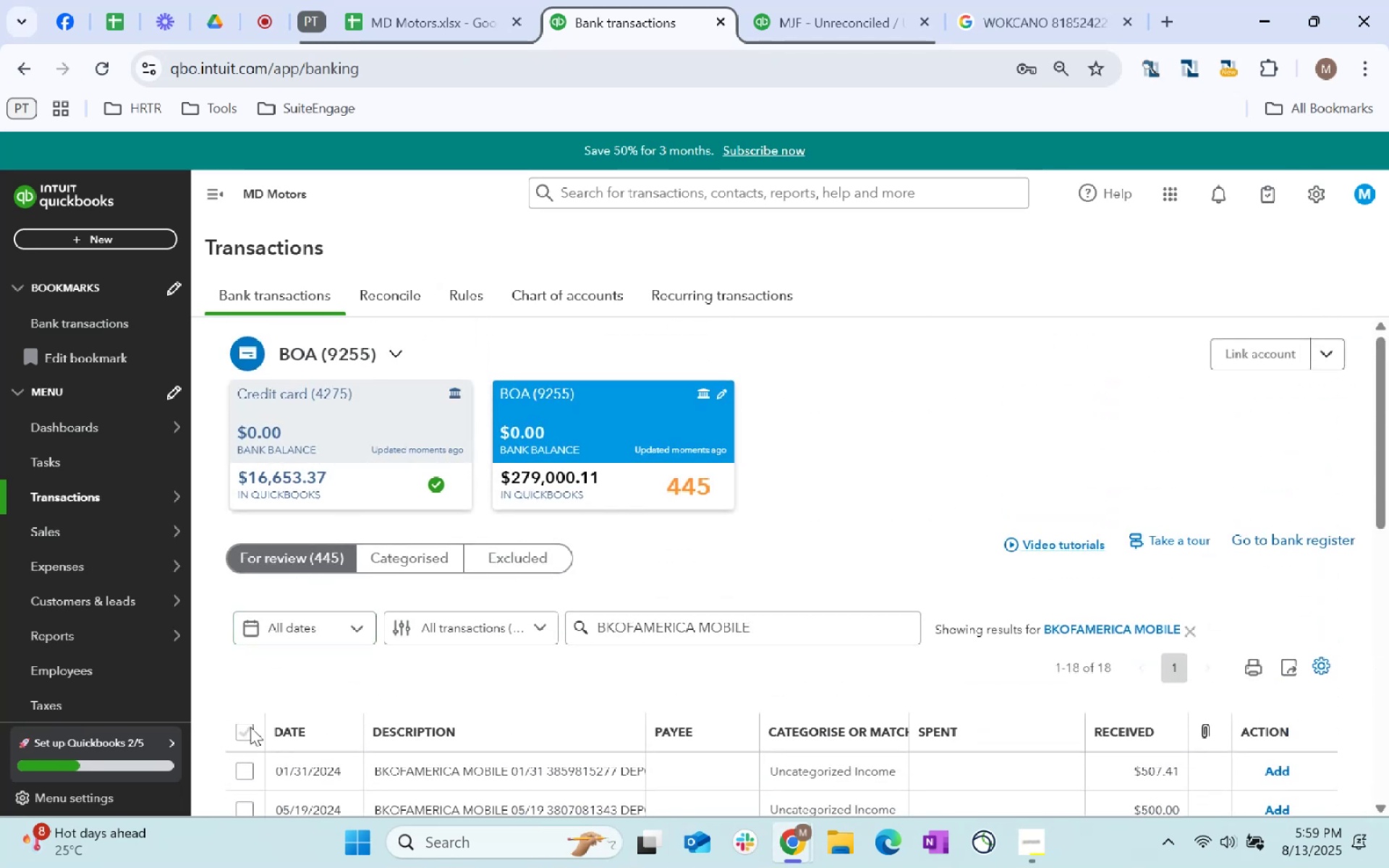 
left_click([250, 727])
 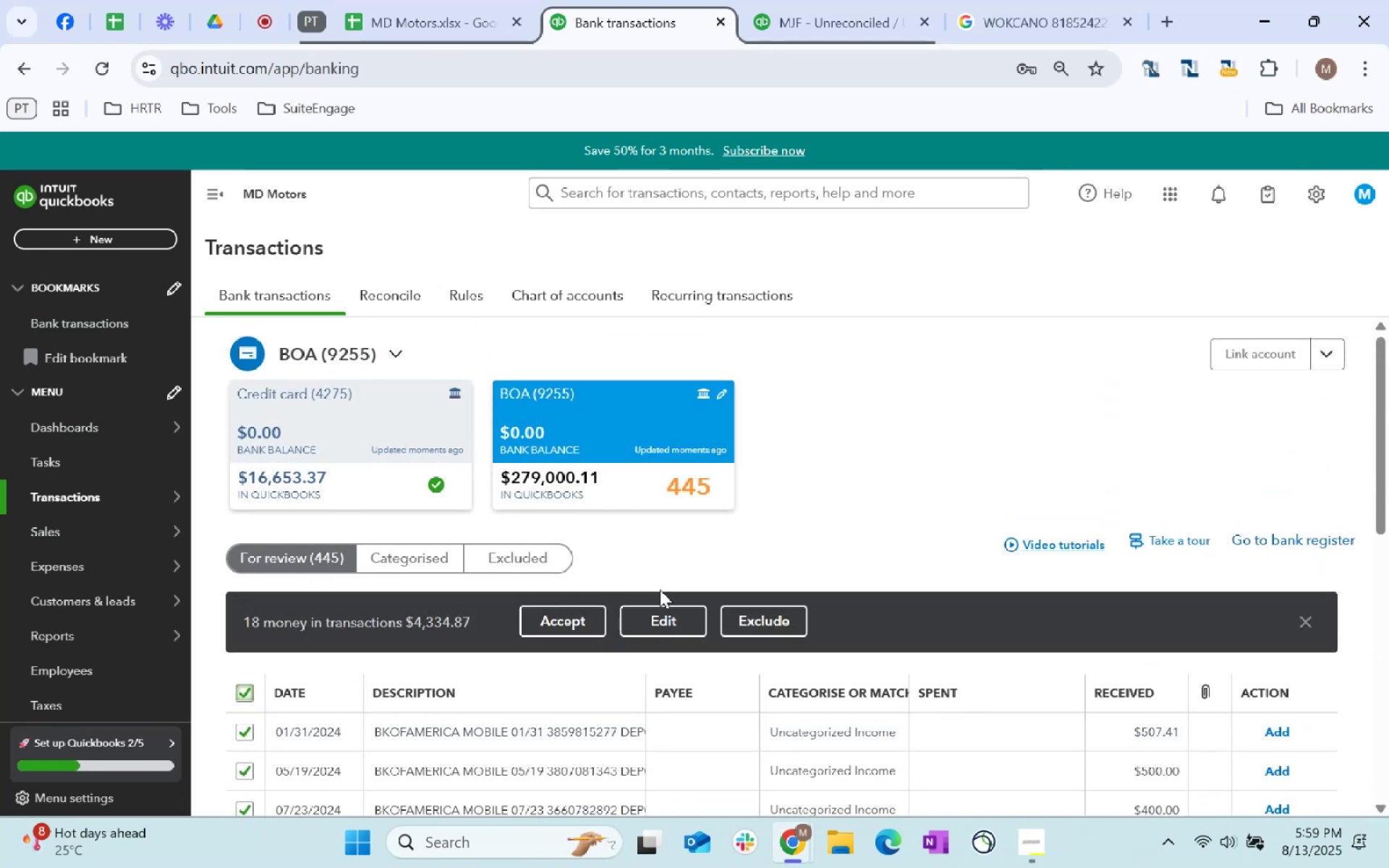 
left_click([658, 614])
 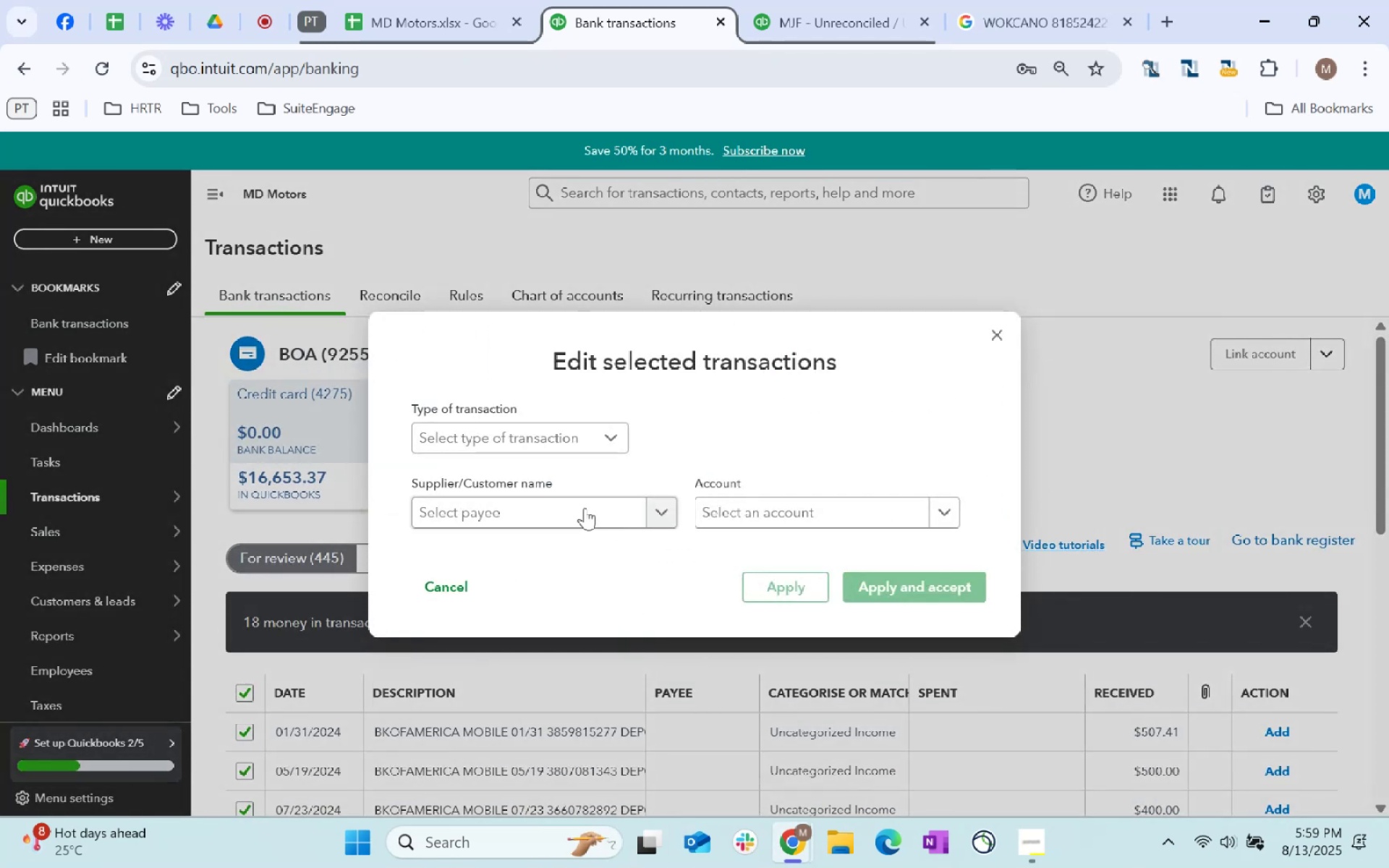 
left_click([541, 509])
 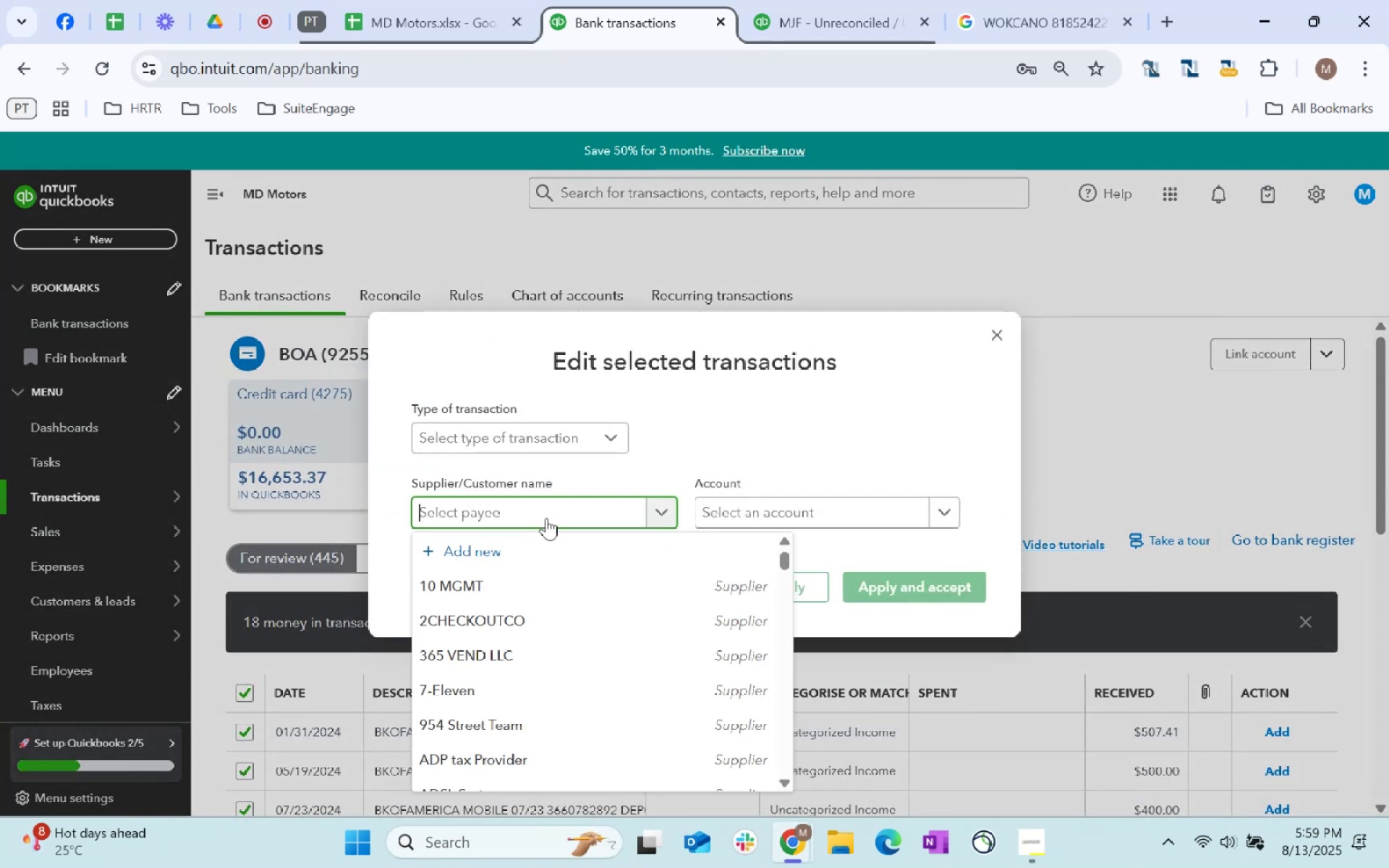 
type(store)
 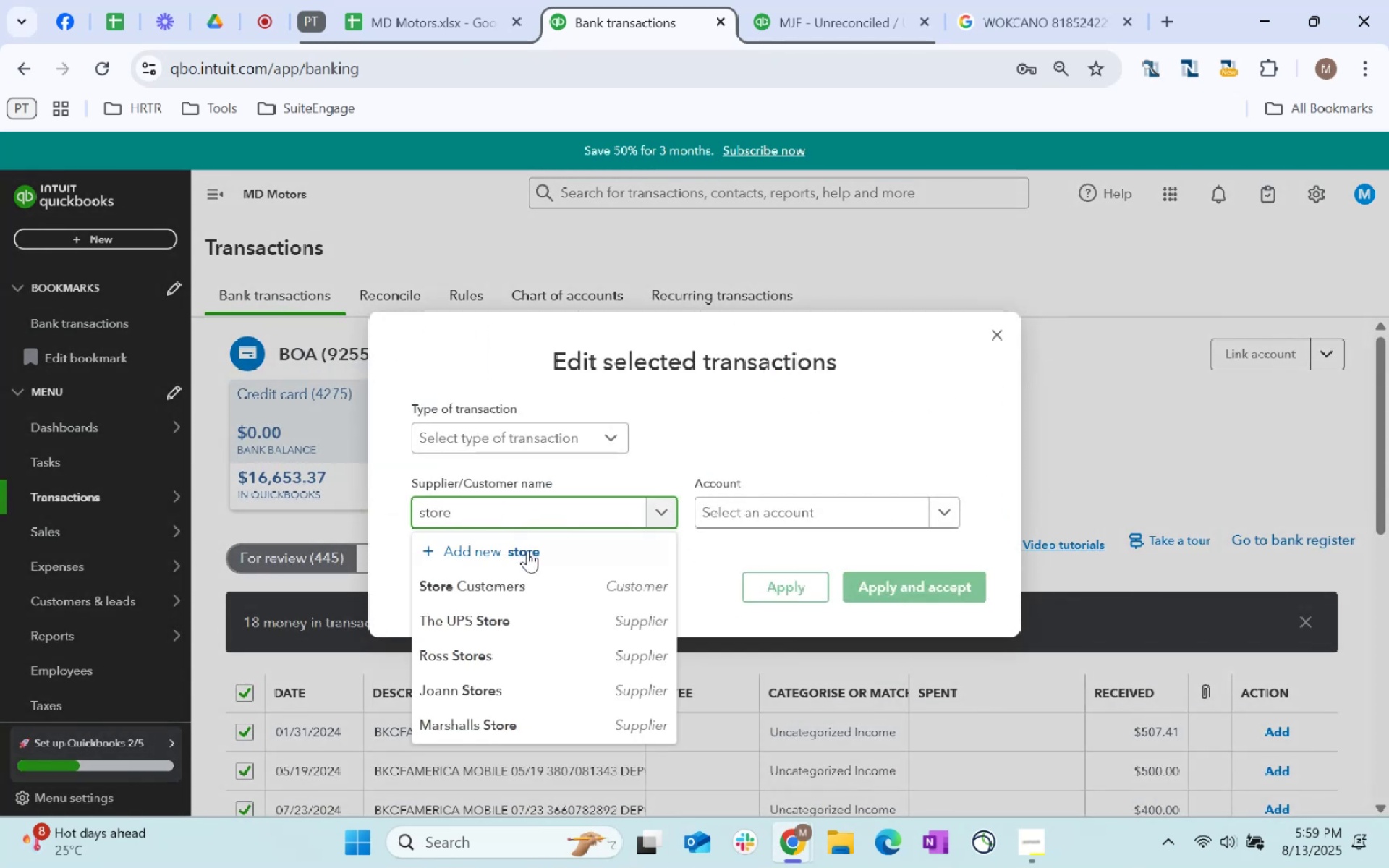 
left_click([538, 588])
 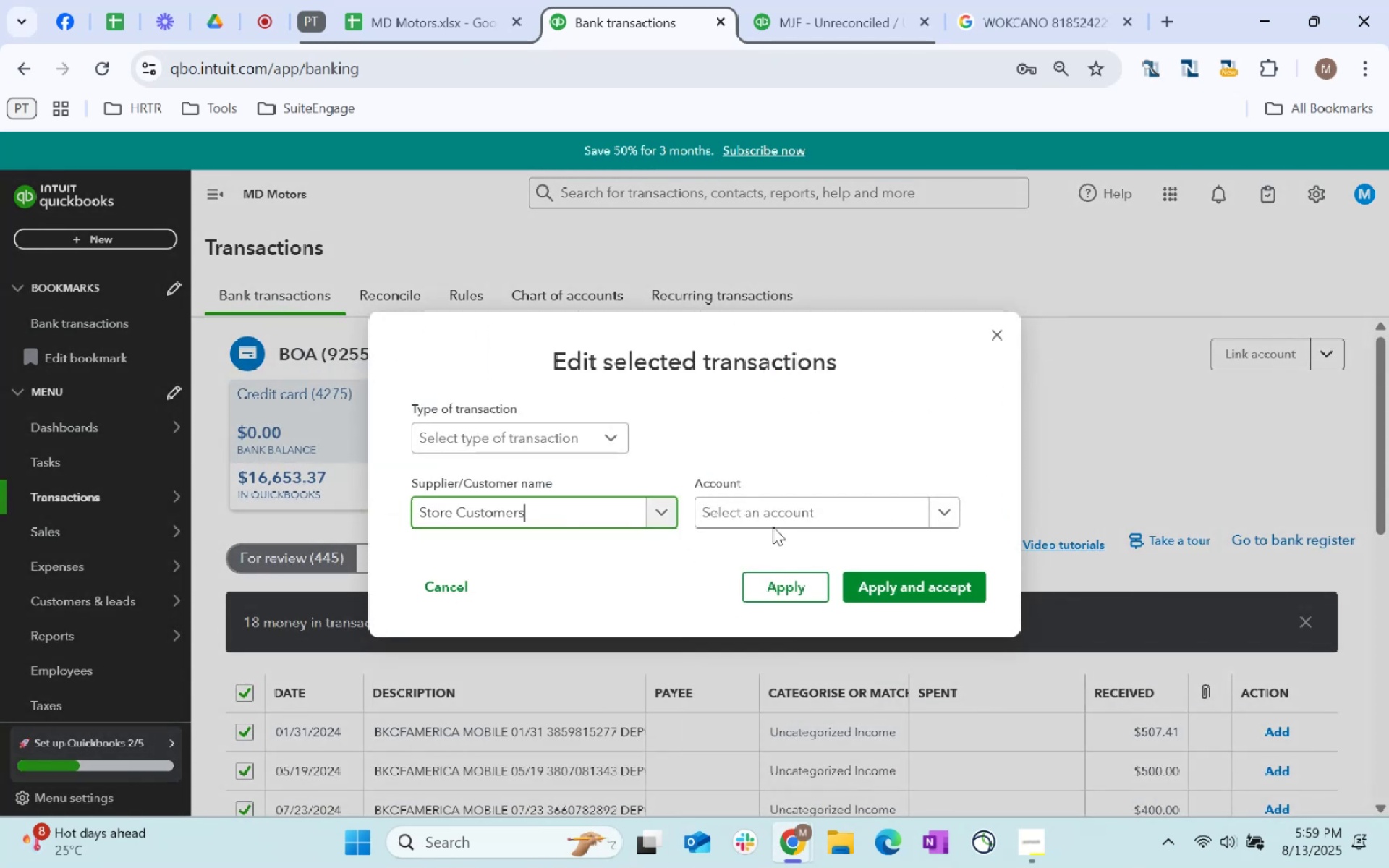 
left_click([784, 516])
 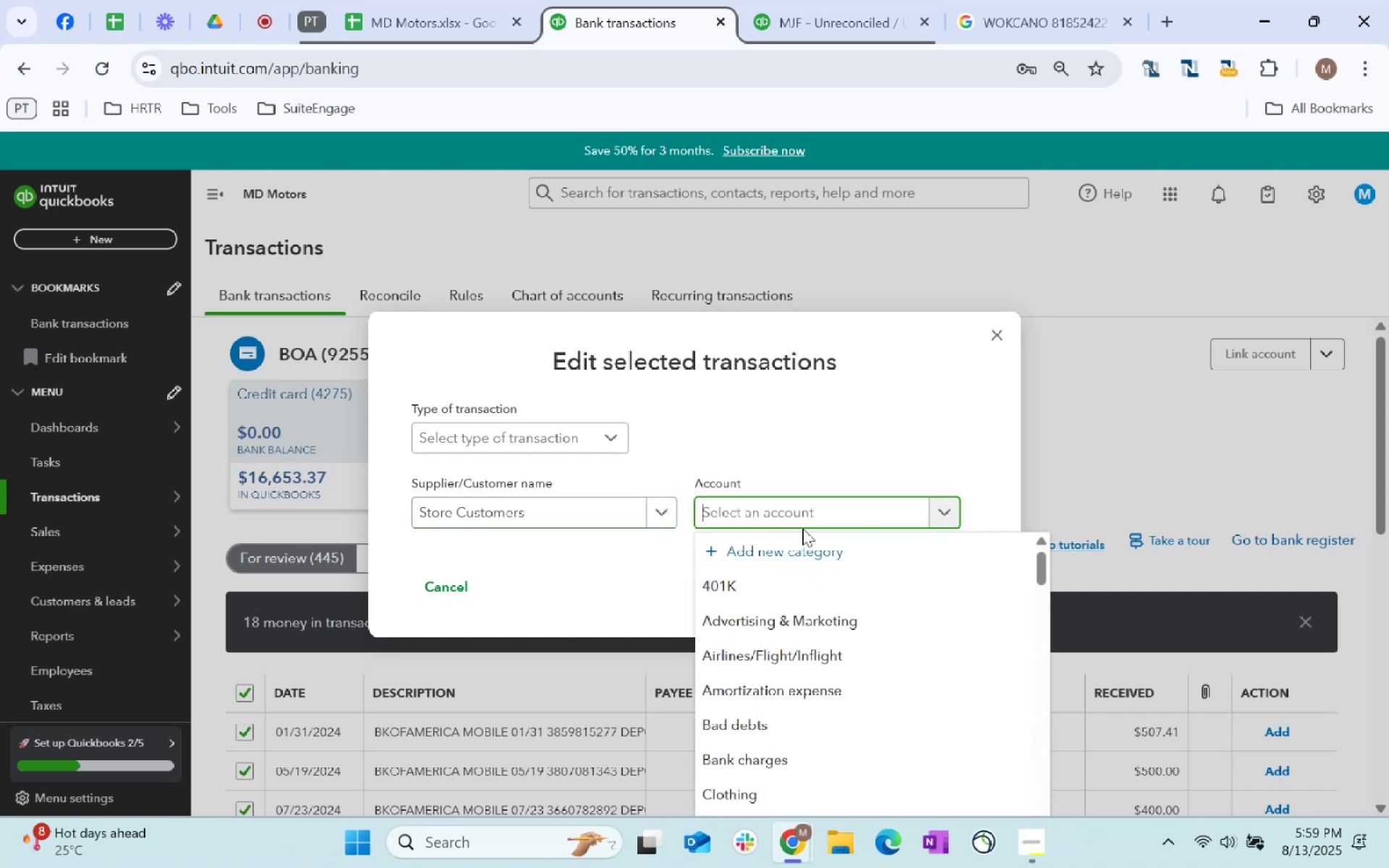 
type(services)
 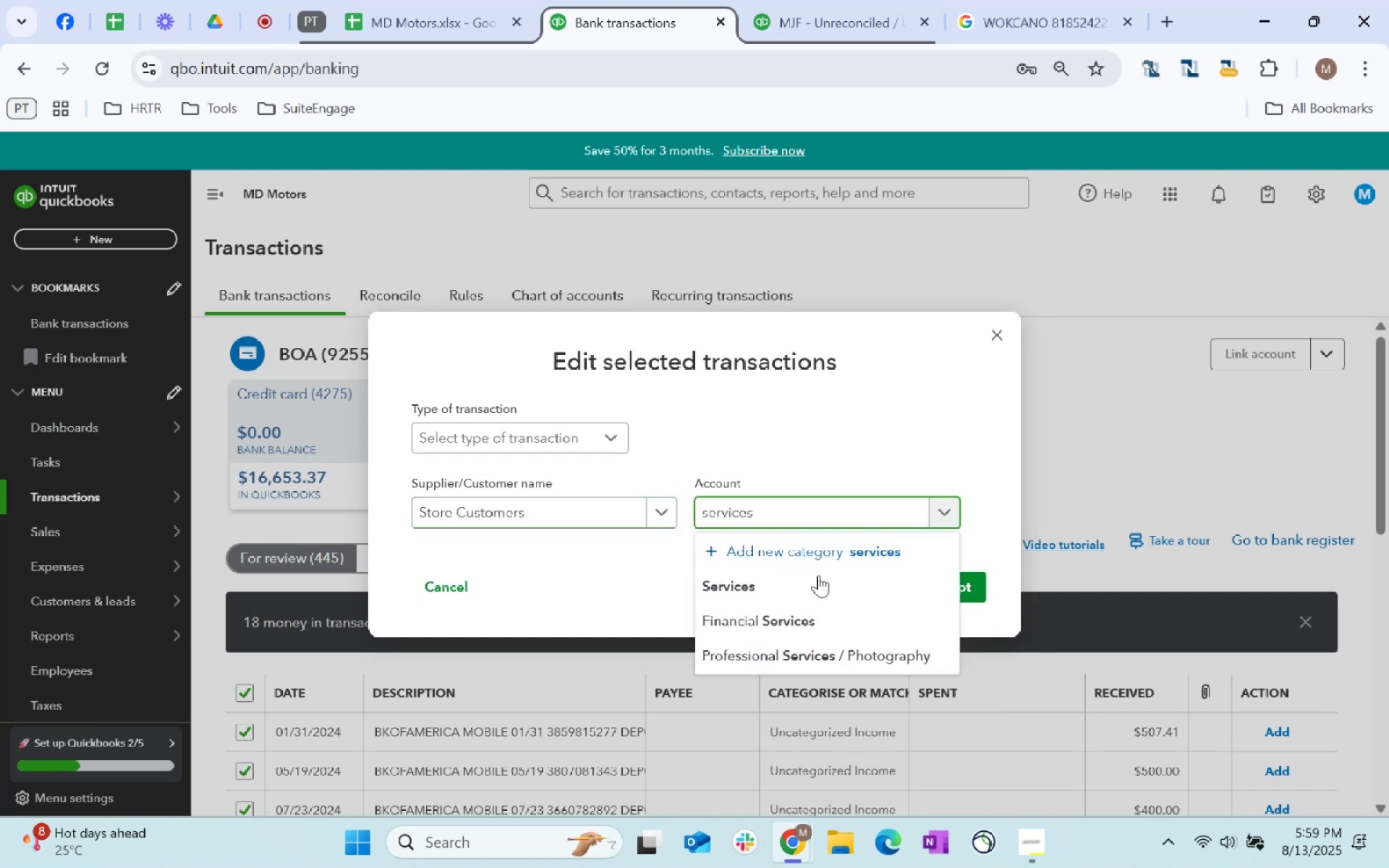 
left_click([817, 599])
 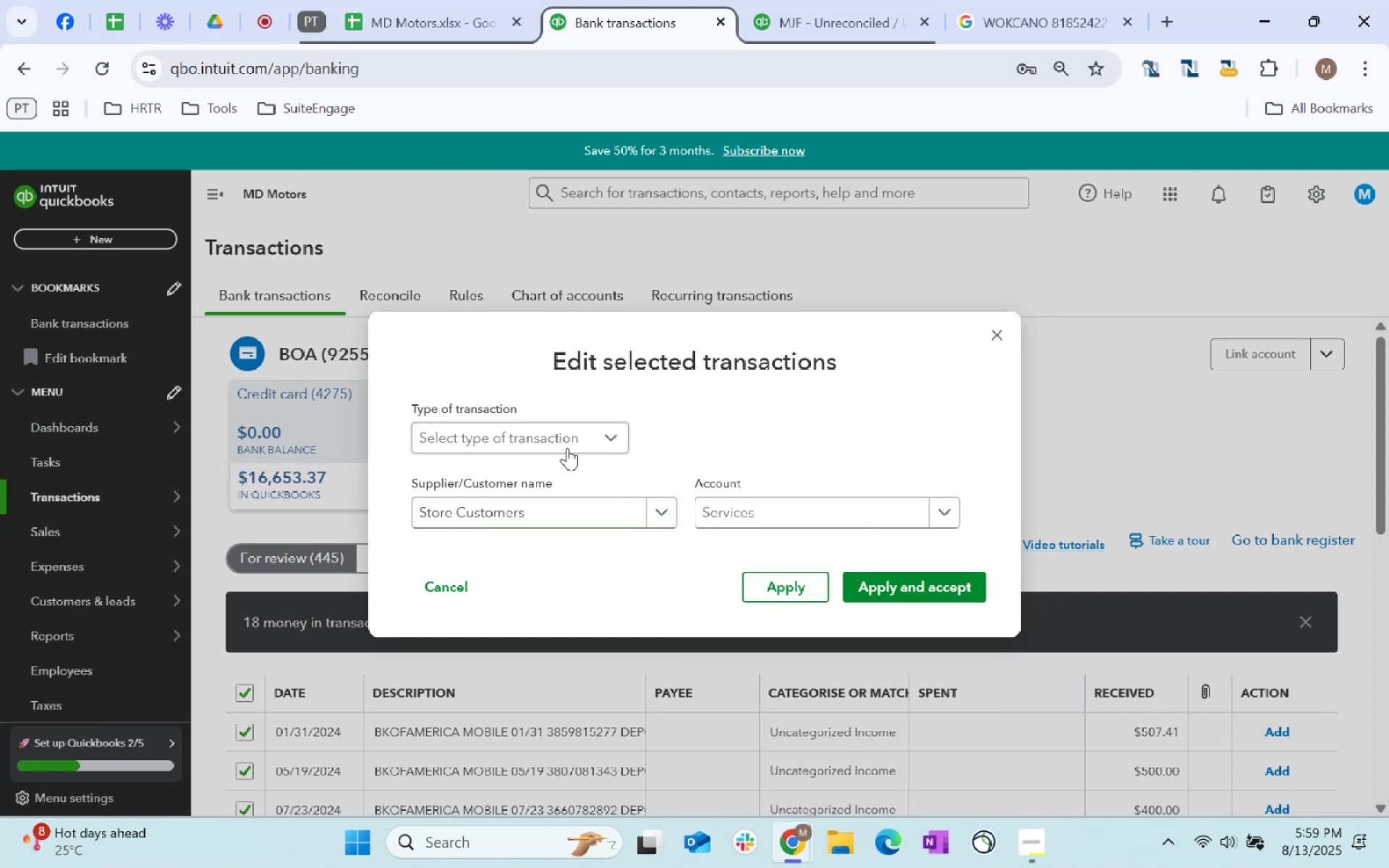 
double_click([548, 434])
 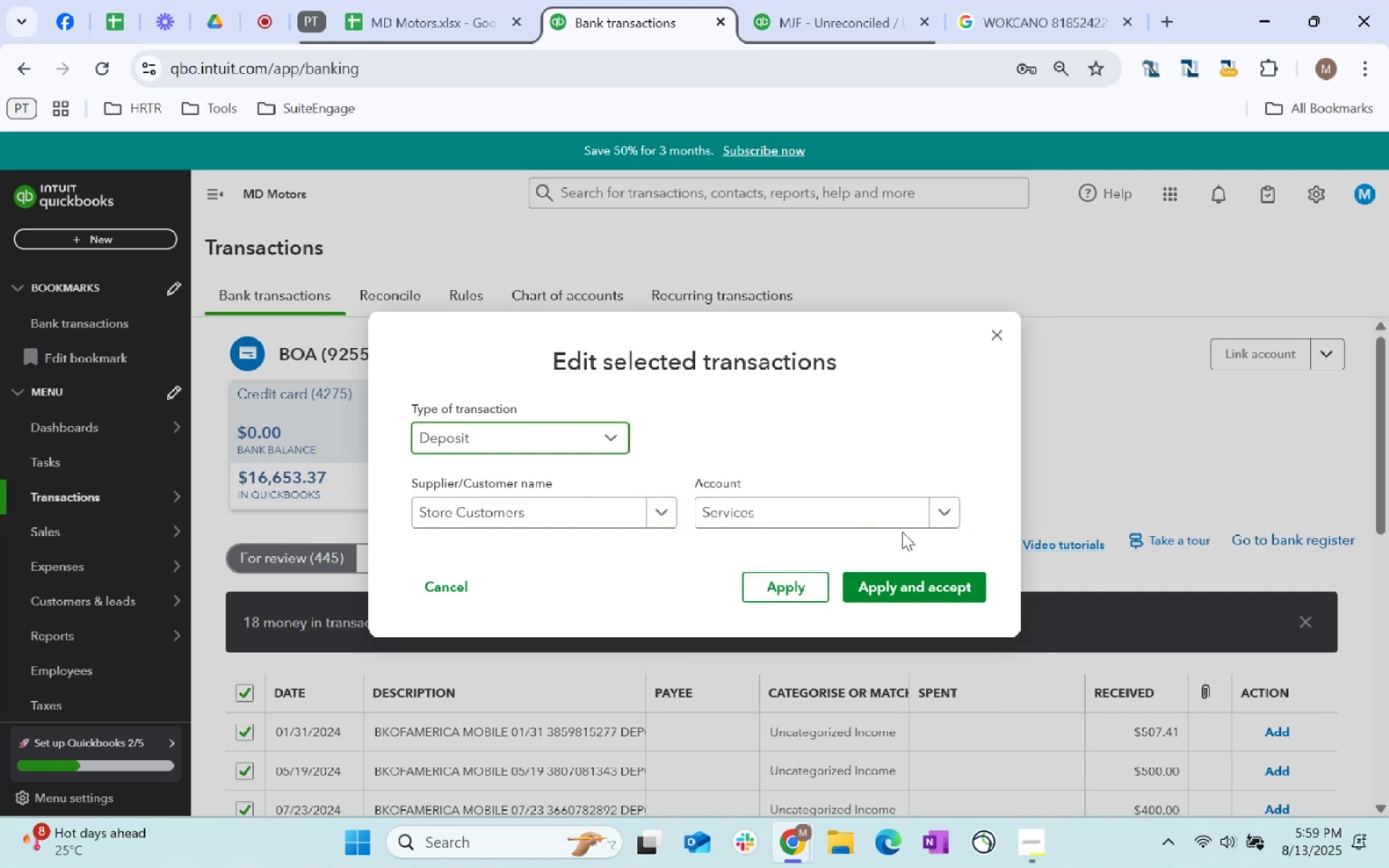 
left_click([909, 594])
 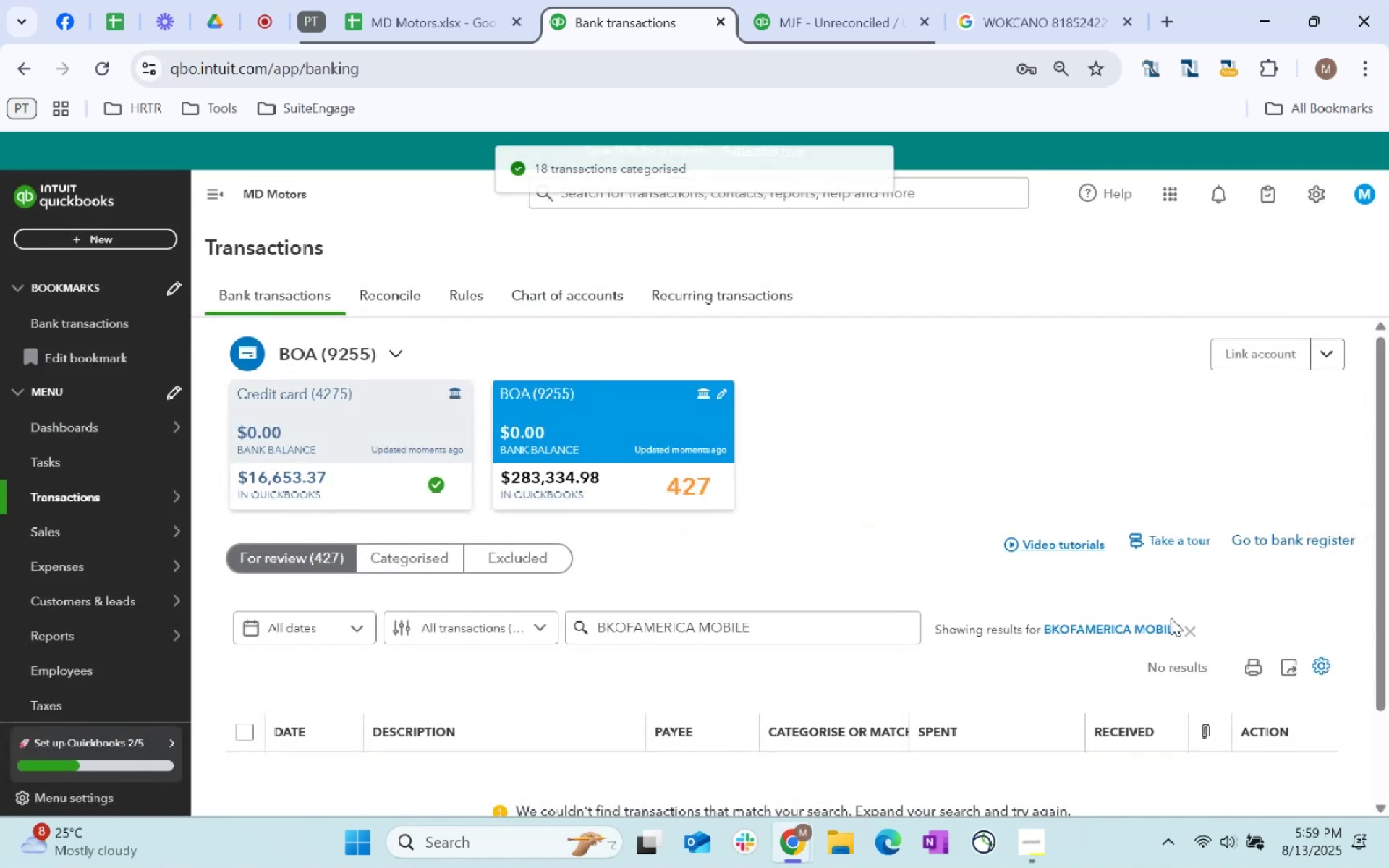 
scroll: coordinate [1135, 616], scroll_direction: down, amount: 1.0
 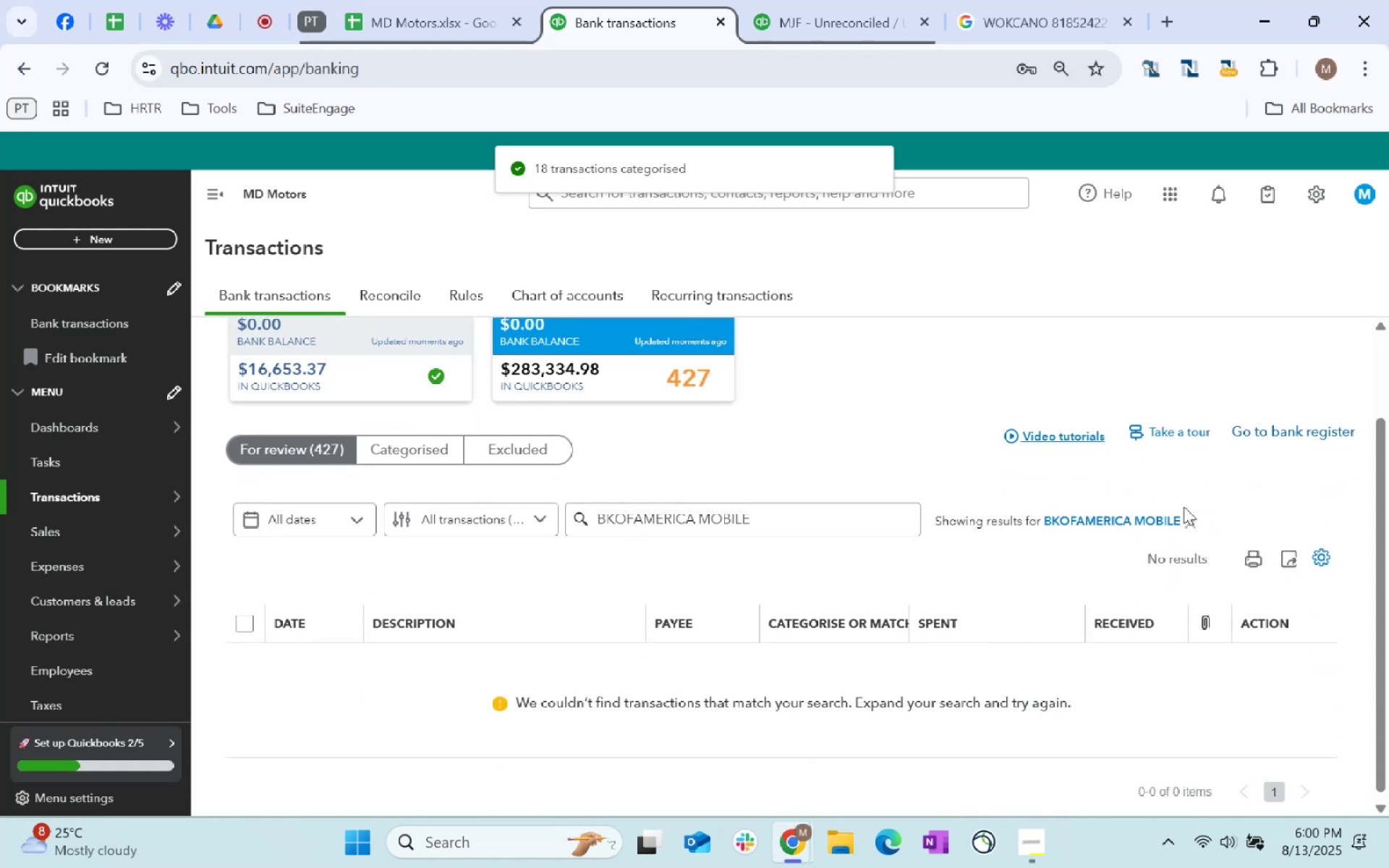 
double_click([1181, 520])
 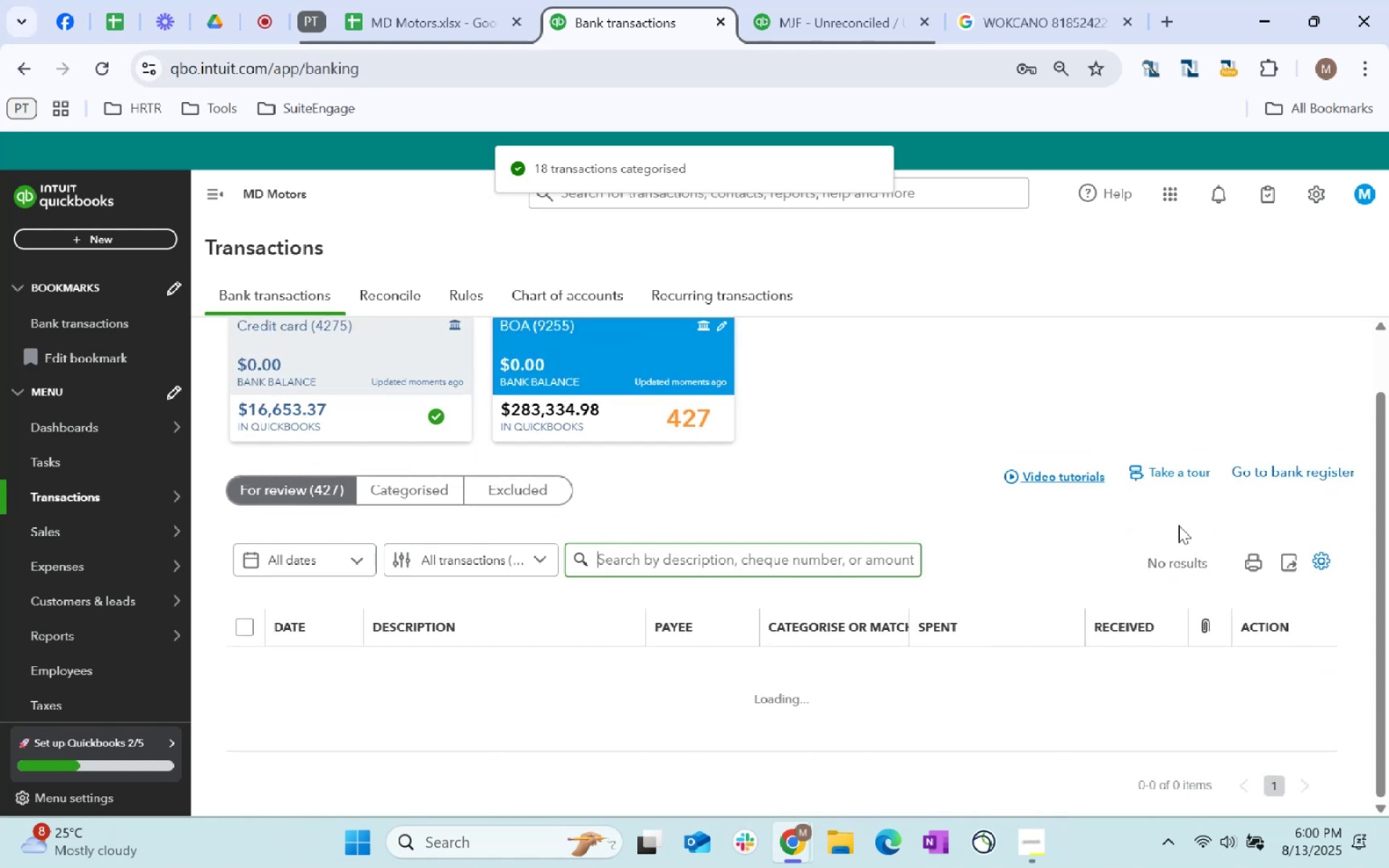 
mouse_move([901, 648])
 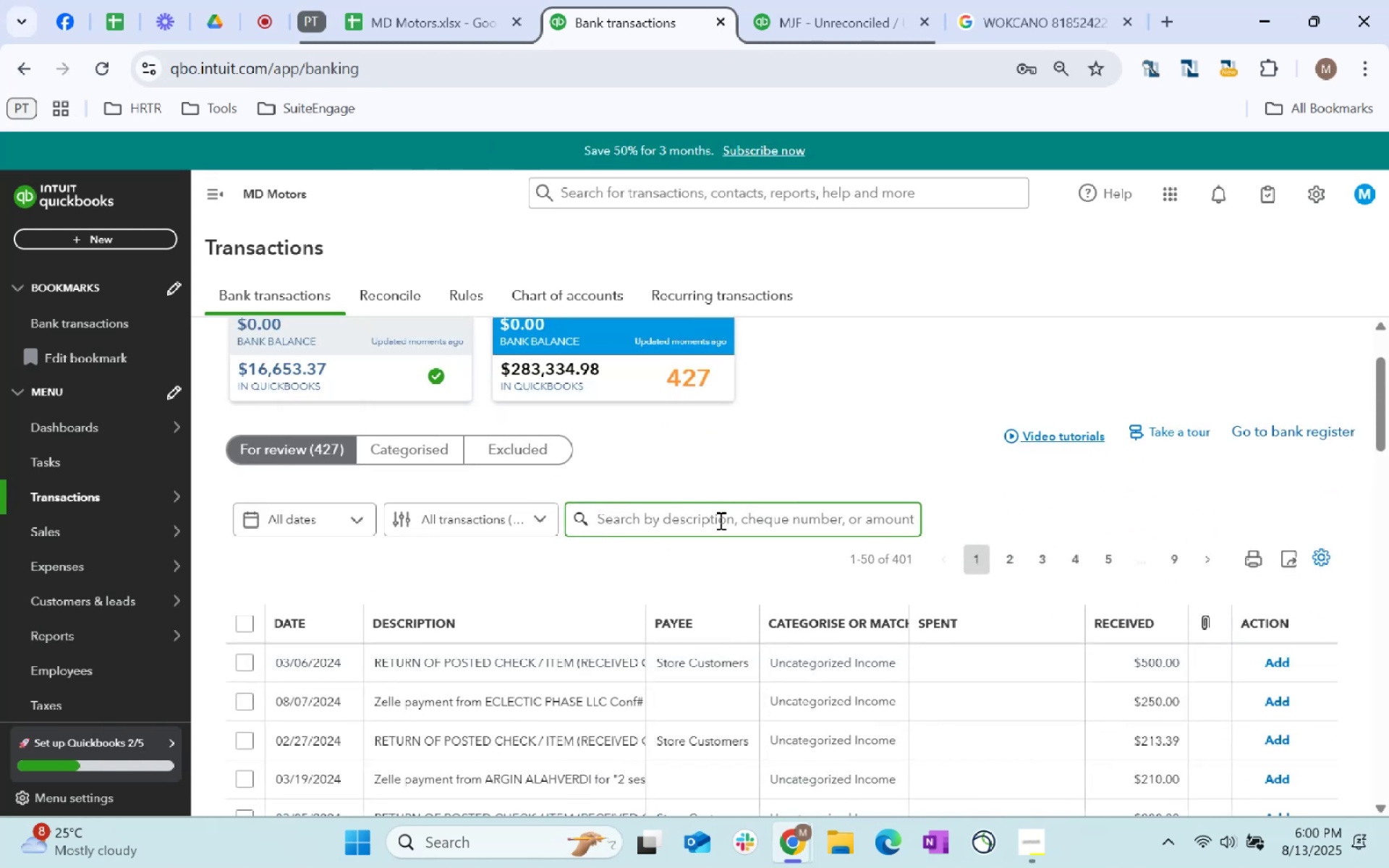 
left_click([711, 516])
 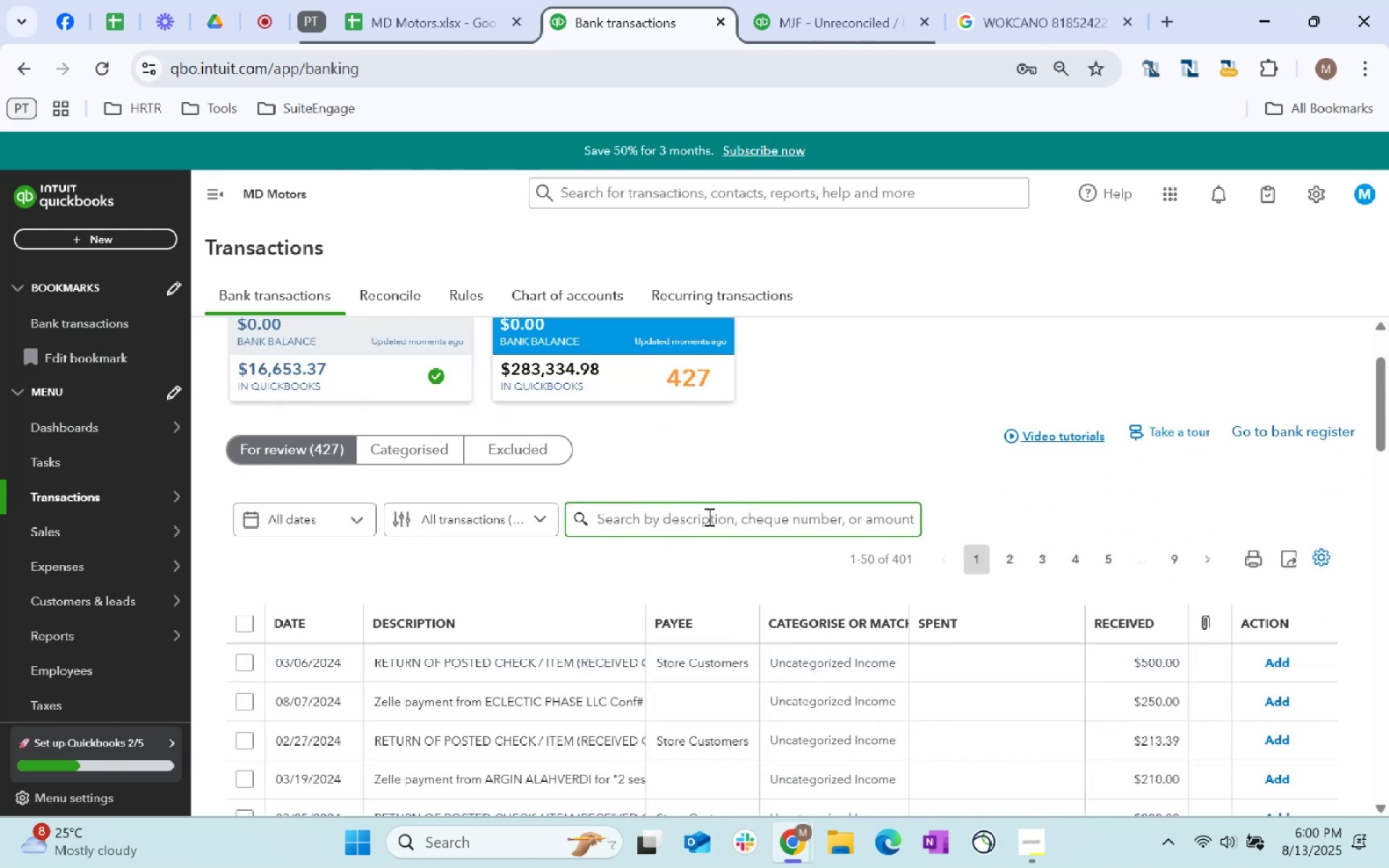 
type(selle payment)
 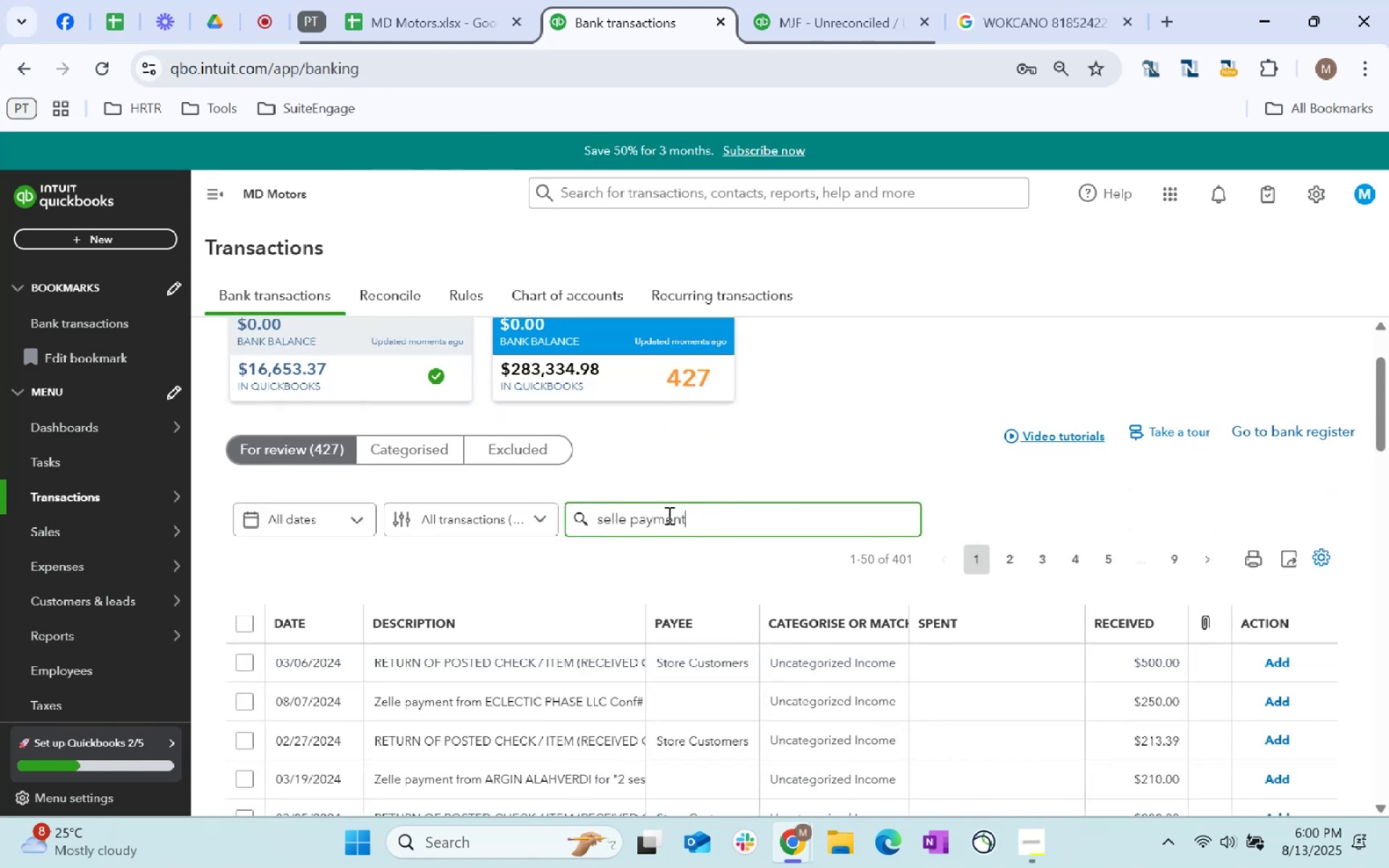 
left_click([598, 514])
 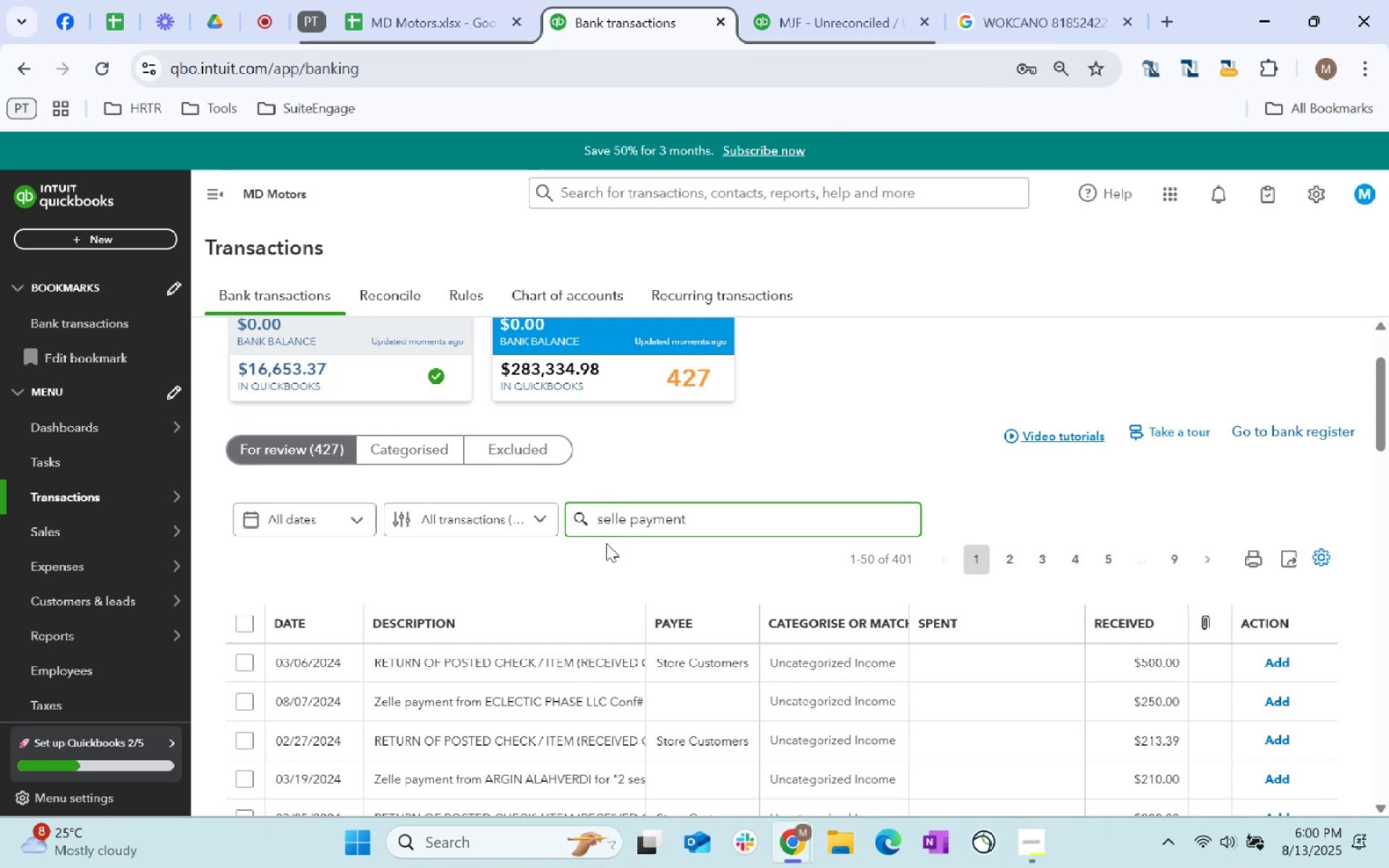 
key(ArrowRight)
 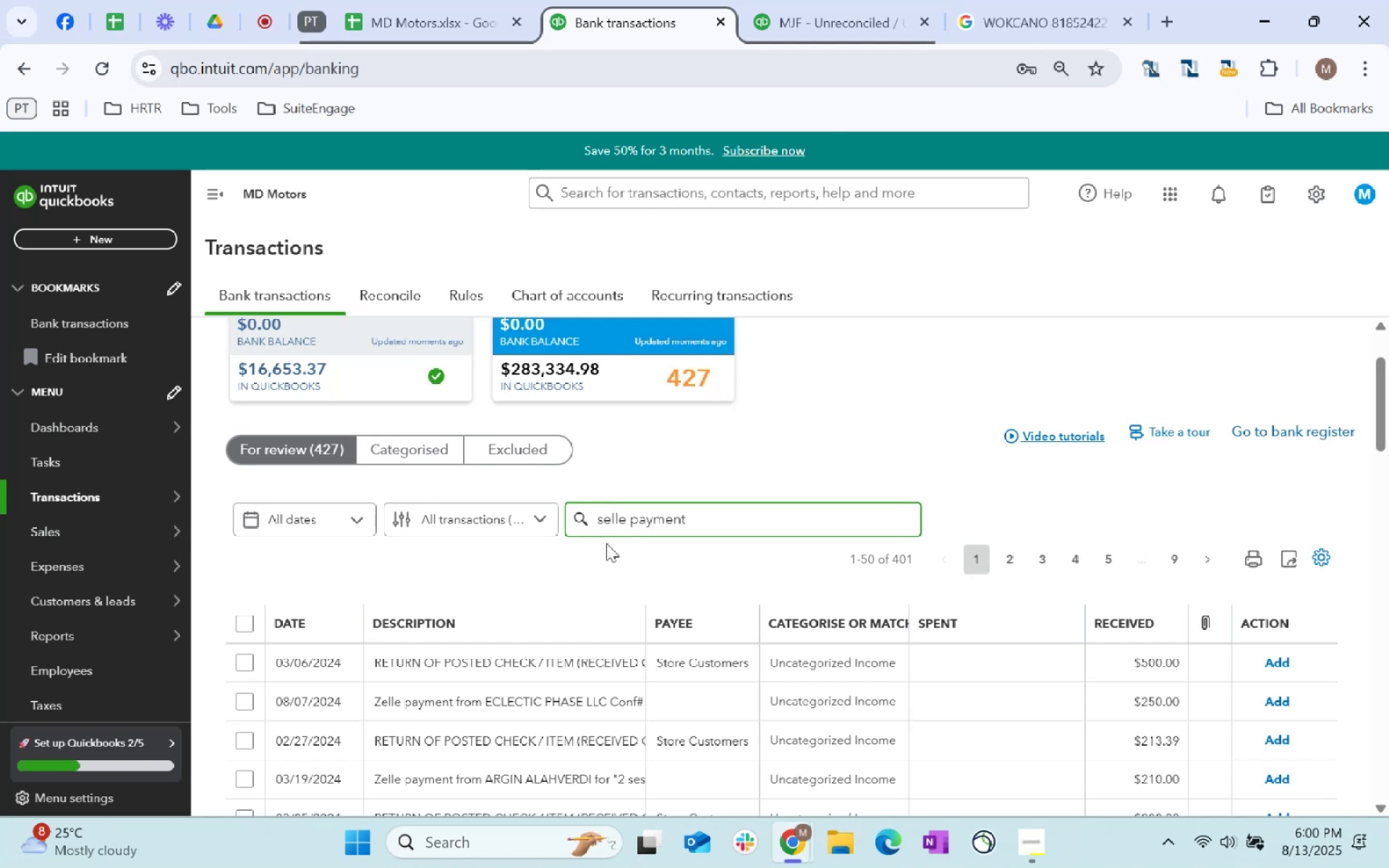 
key(Shift+ShiftRight)
 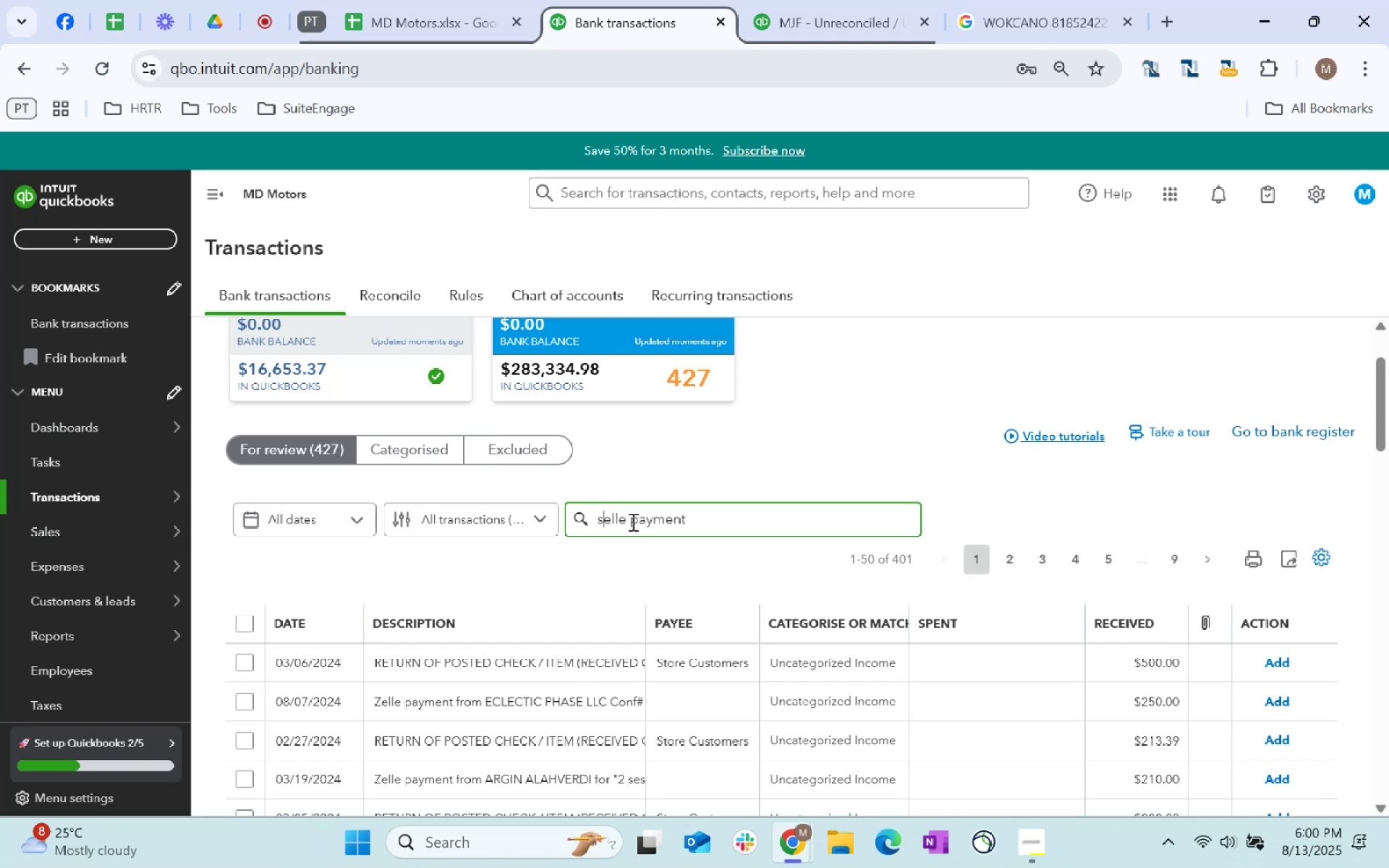 
key(Backspace)
 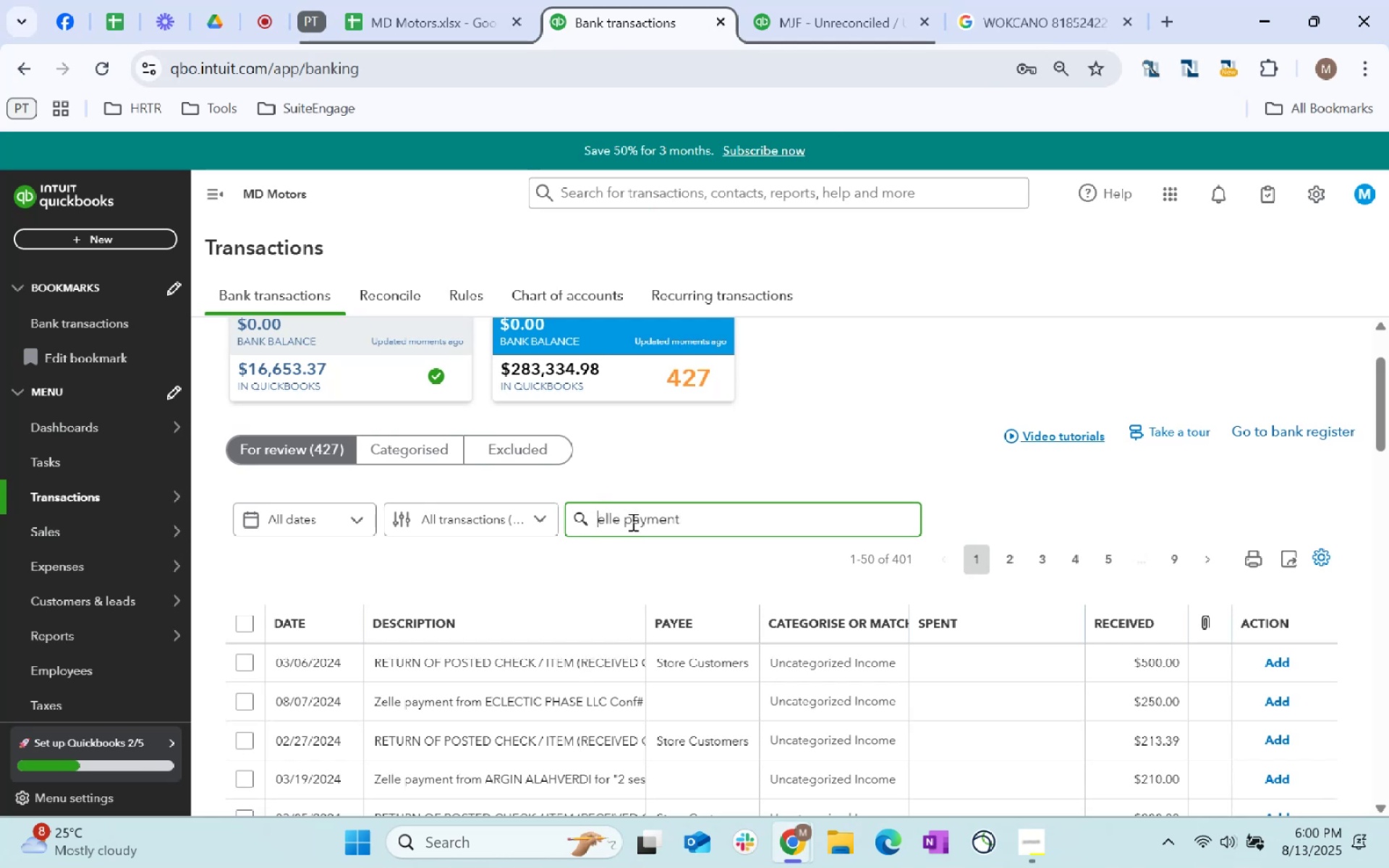 
key(Z)
 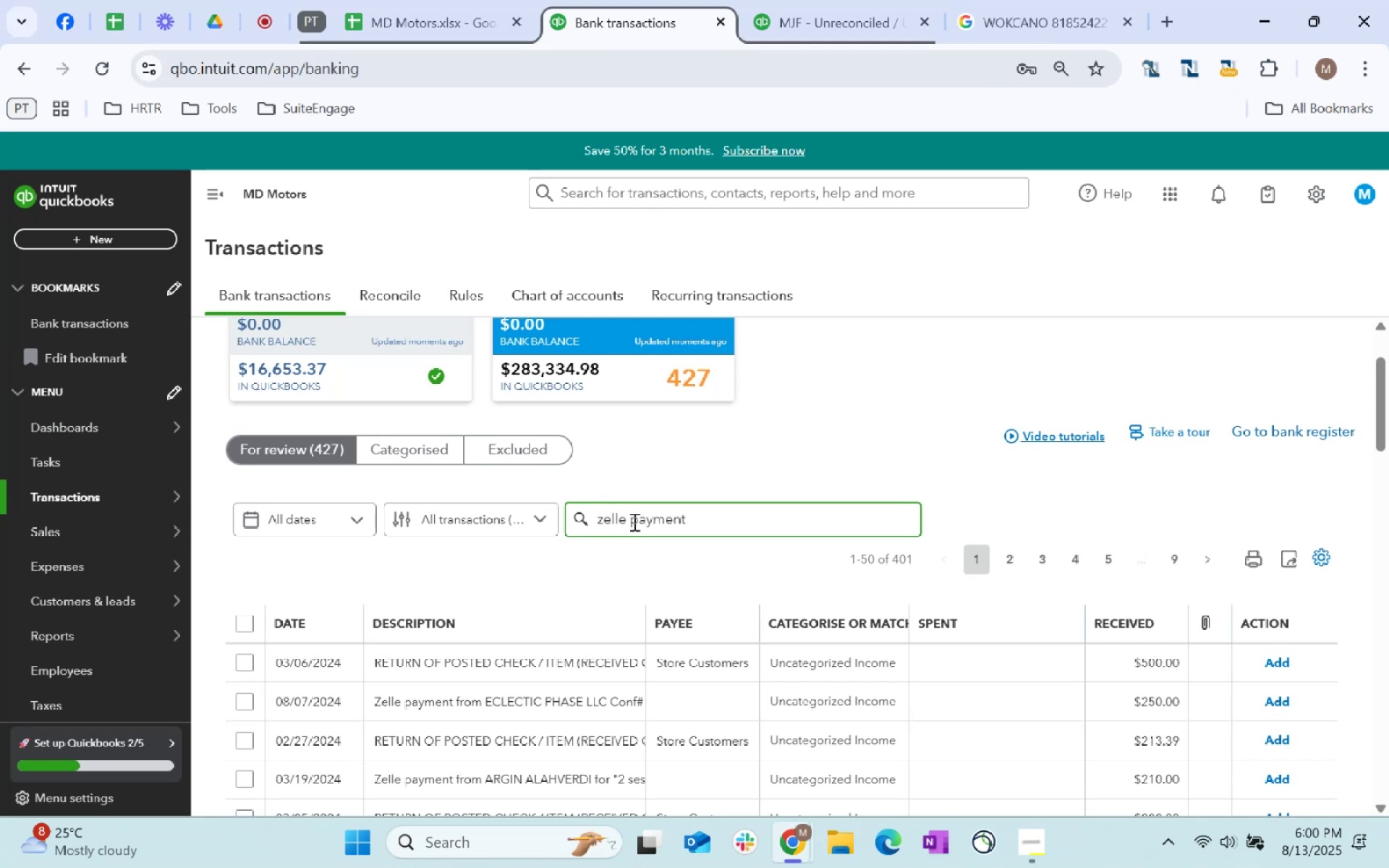 
key(Enter)
 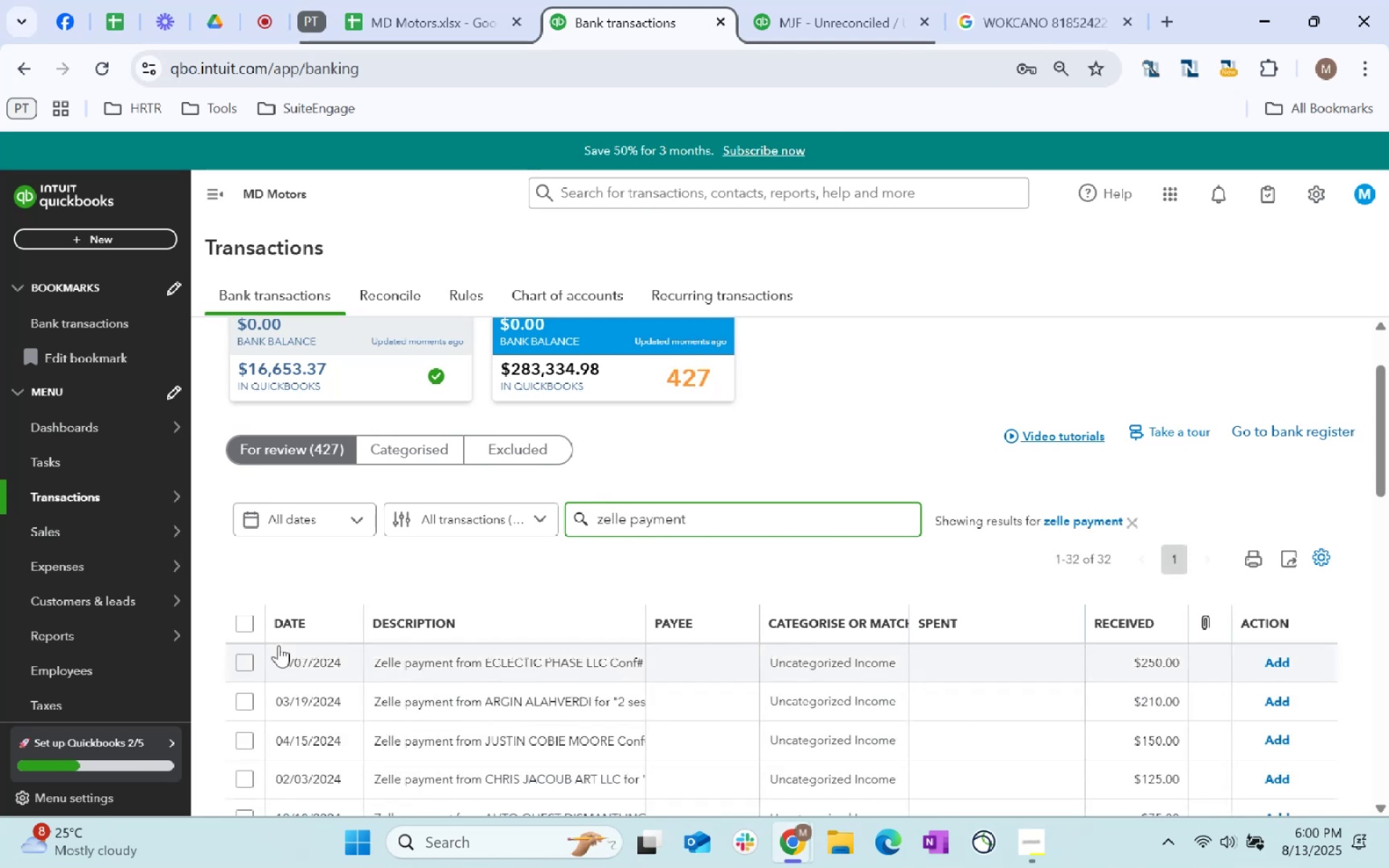 
scroll: coordinate [736, 633], scroll_direction: down, amount: 15.0
 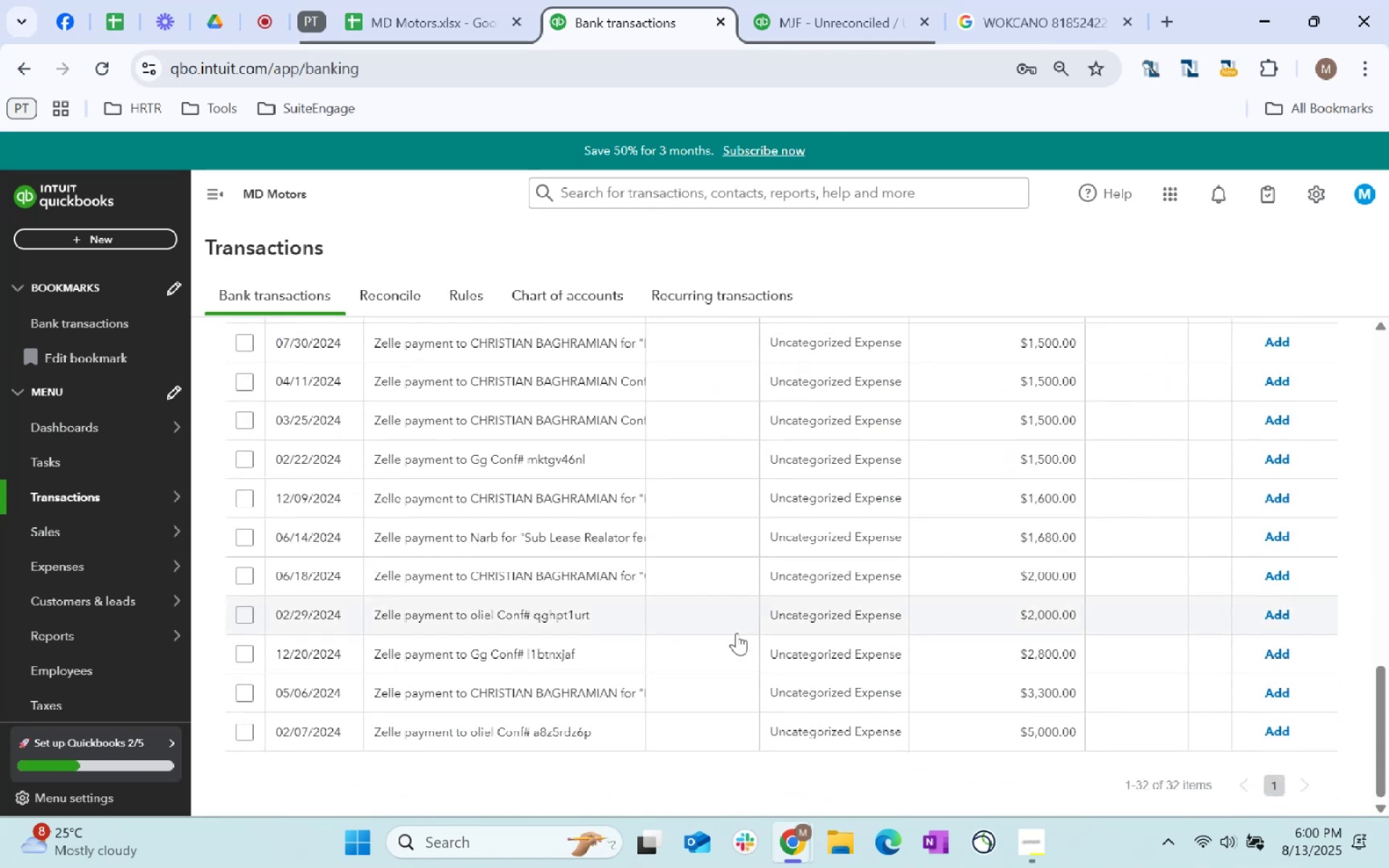 
scroll: coordinate [738, 630], scroll_direction: up, amount: 7.0
 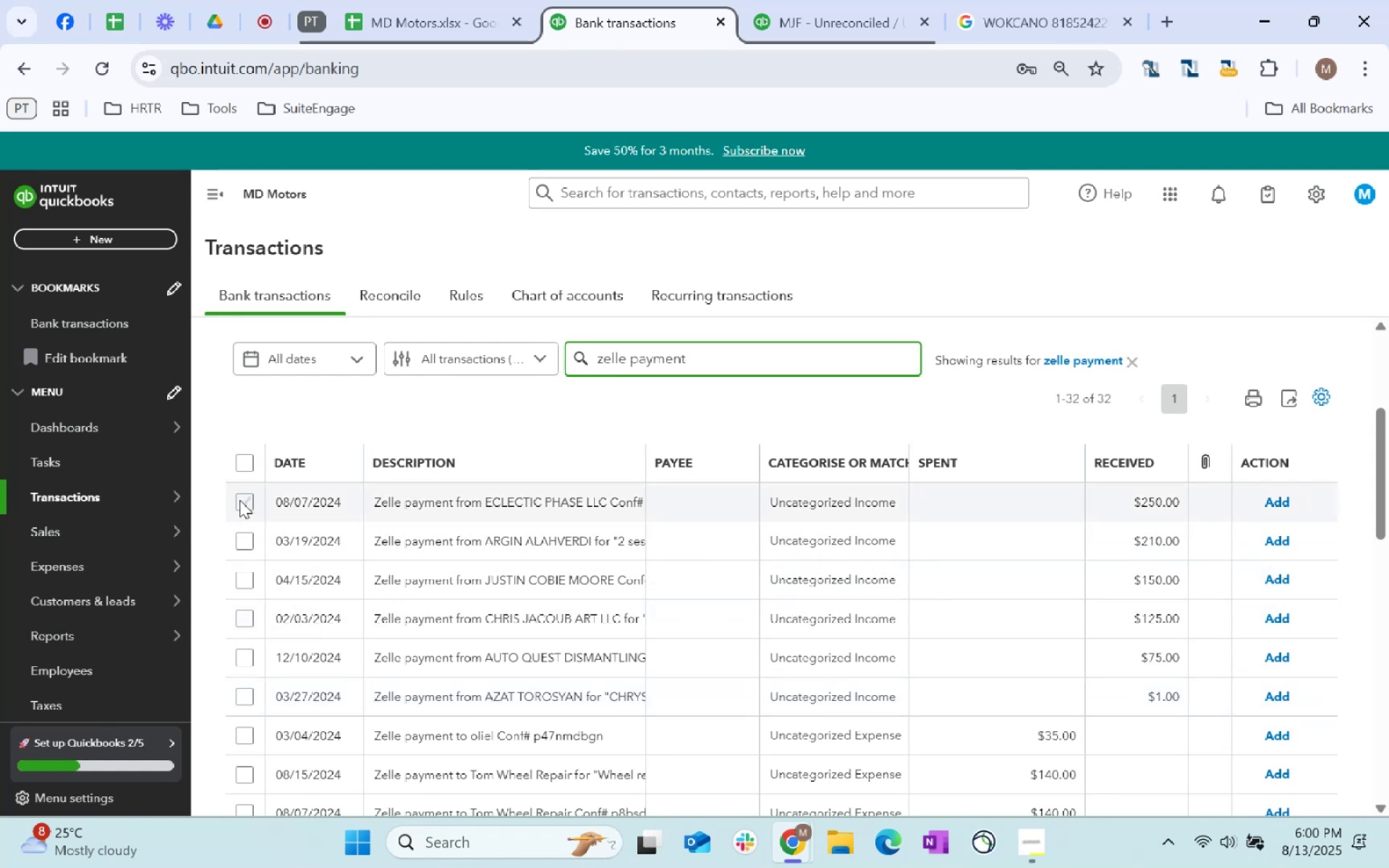 
left_click([242, 548])
 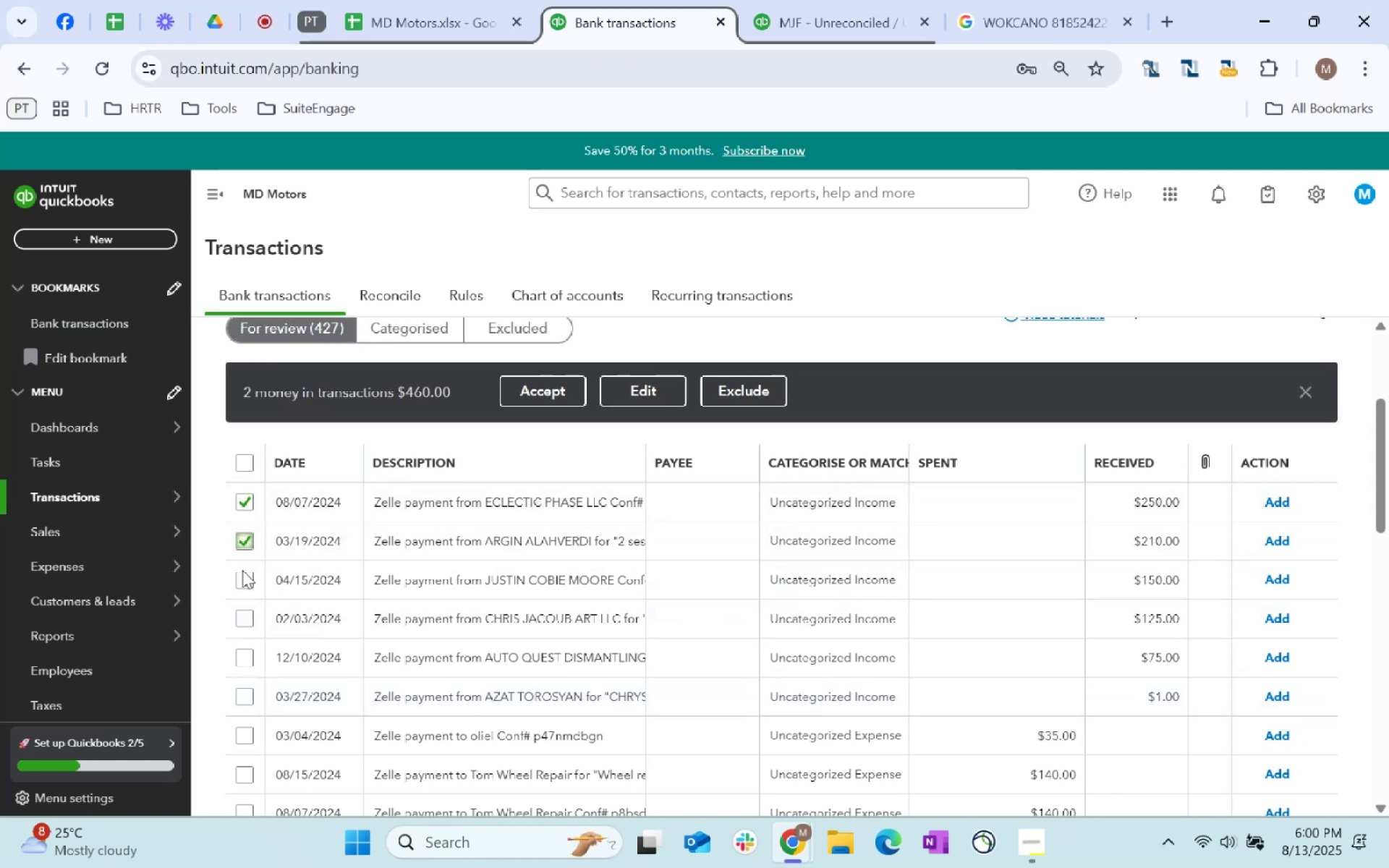 
left_click([242, 577])
 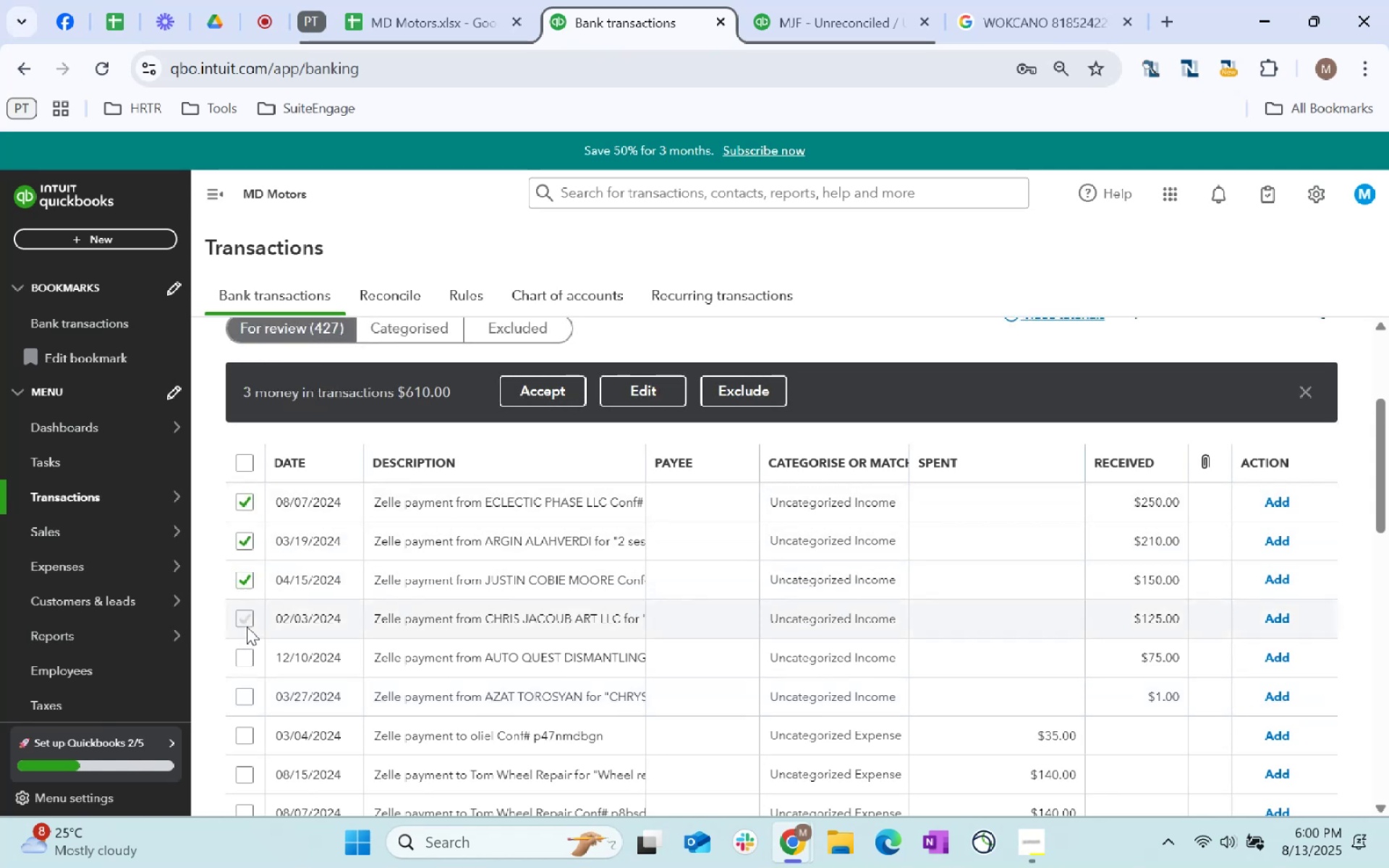 
double_click([247, 621])
 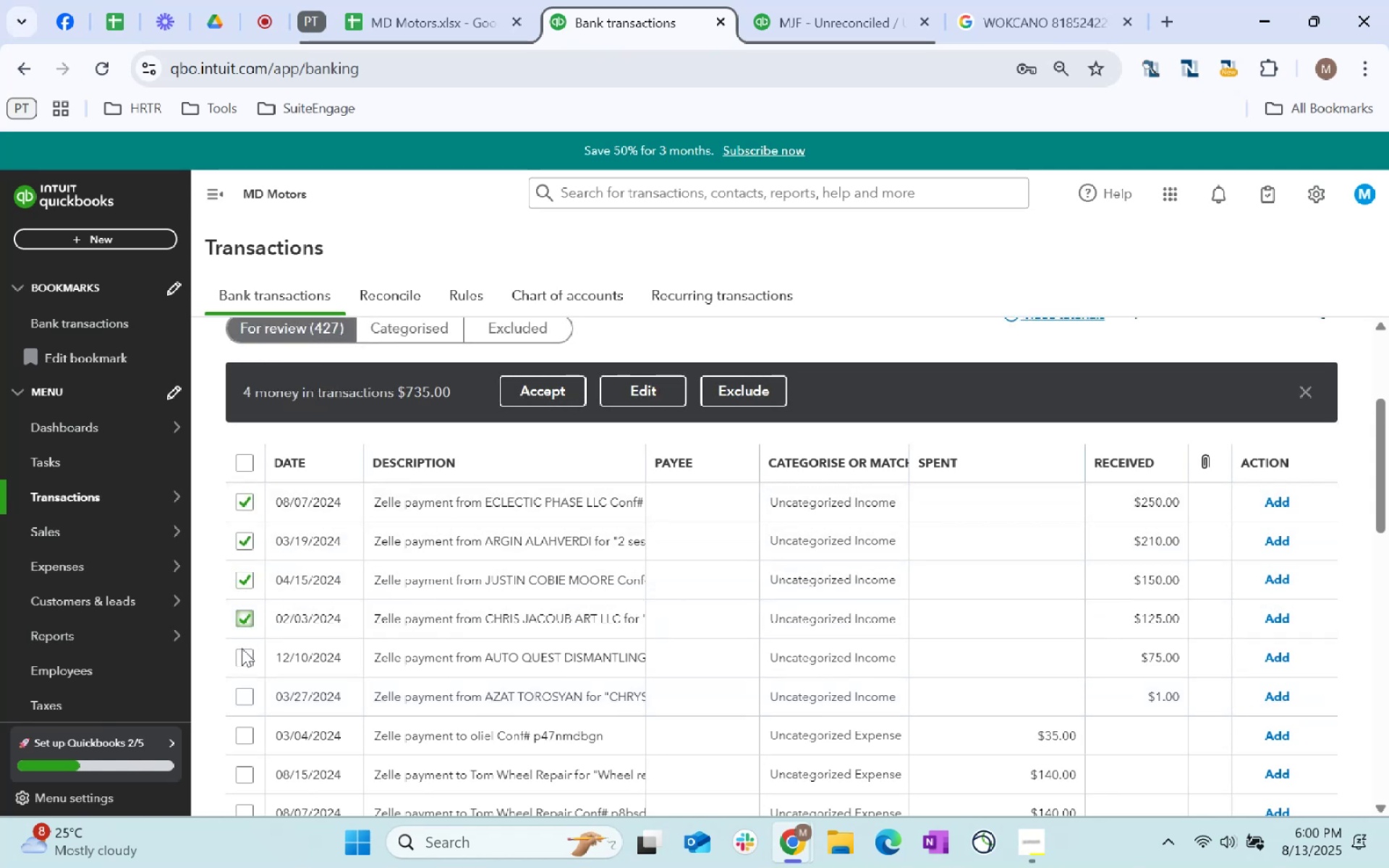 
left_click([240, 655])
 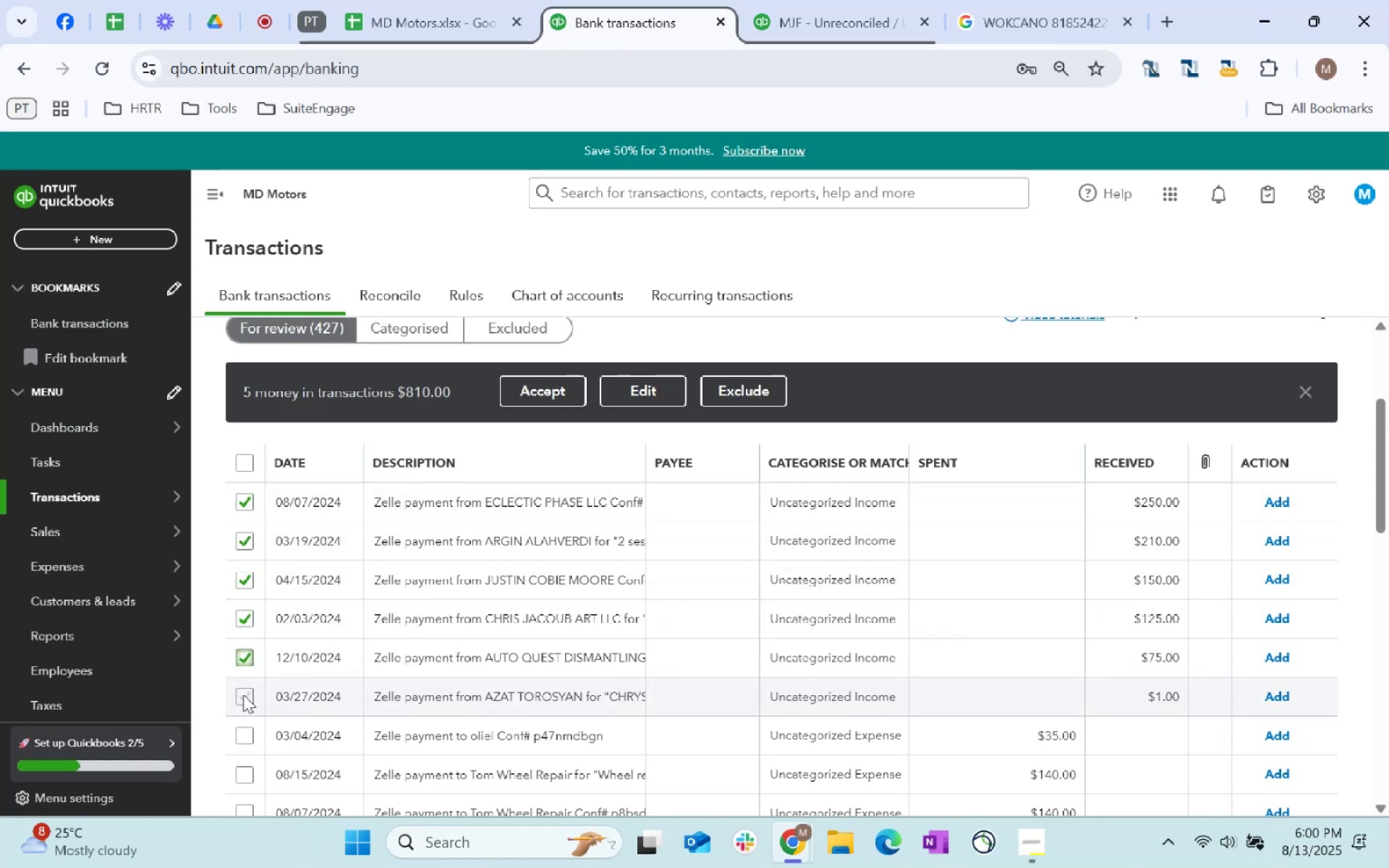 
left_click([243, 694])
 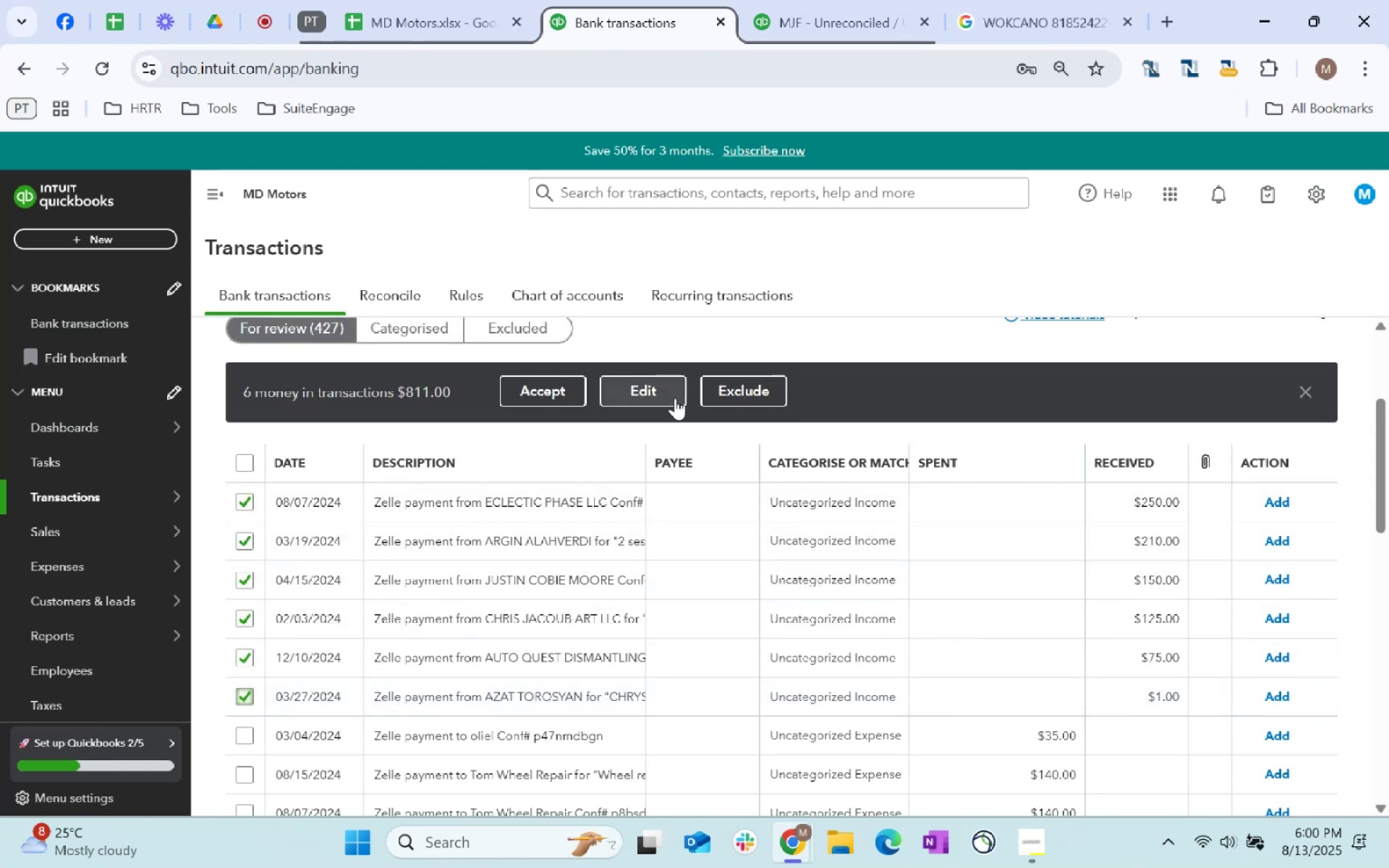 
left_click([672, 396])
 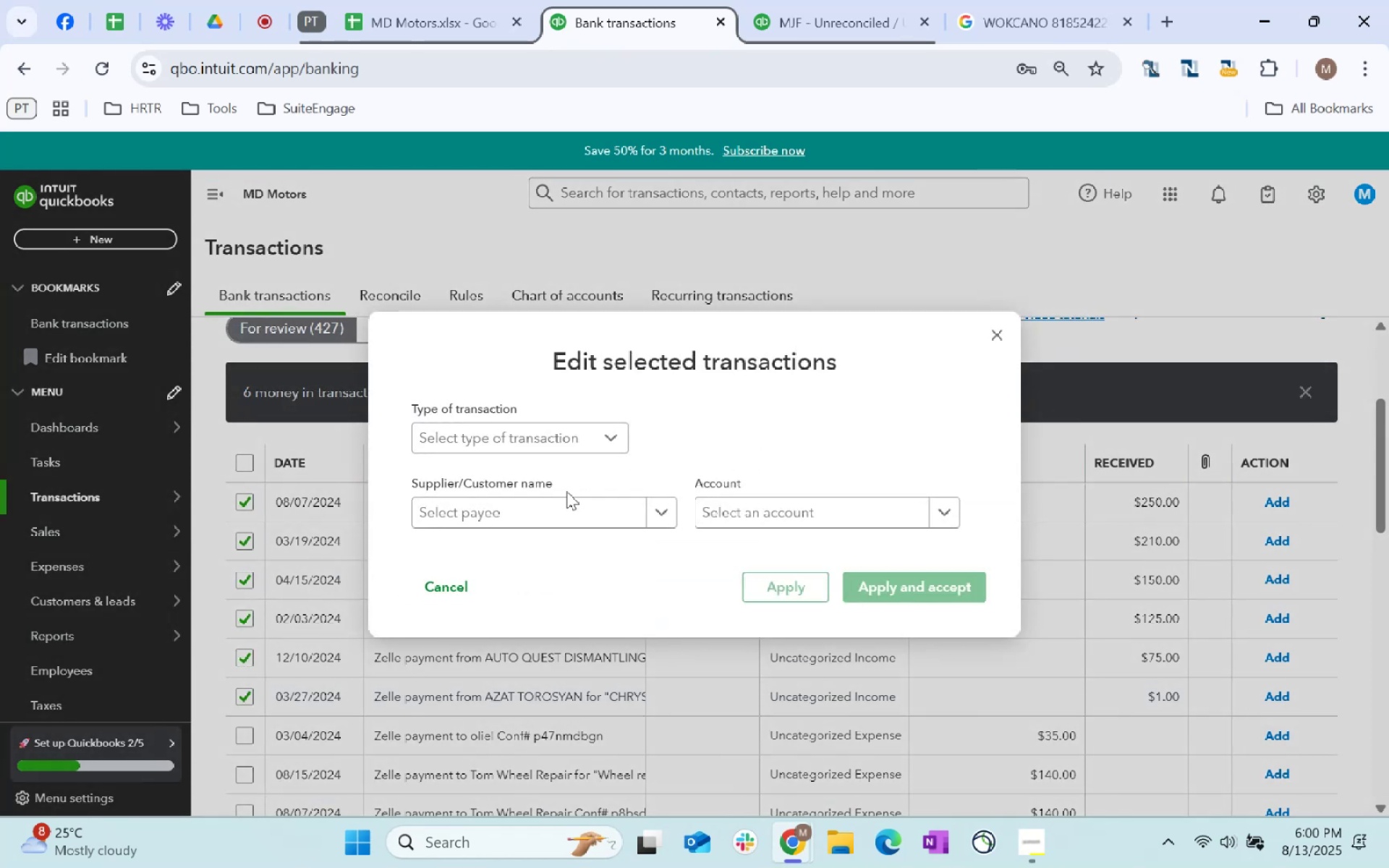 
left_click([564, 506])
 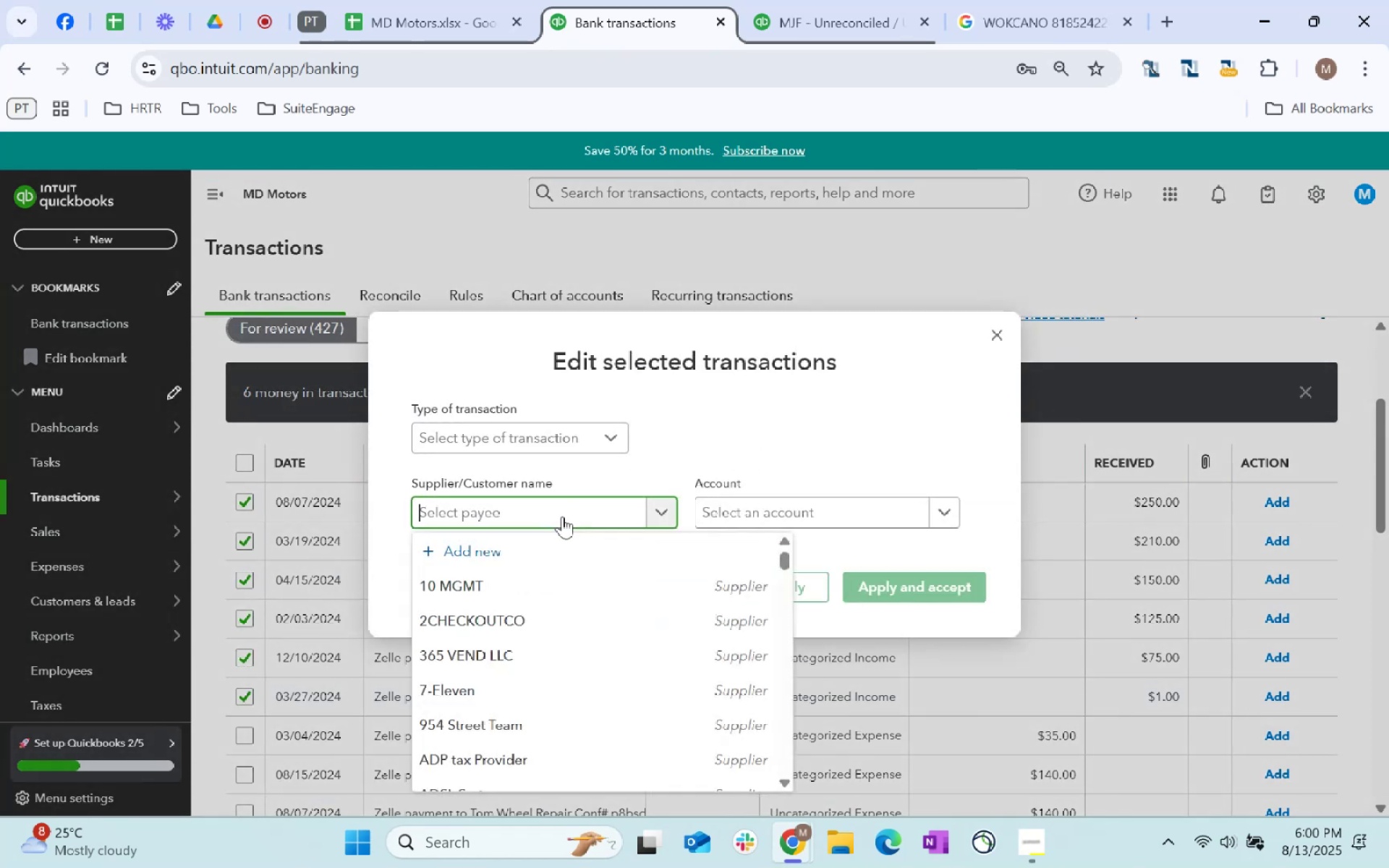 
type(selle)
key(Backspace)
key(Backspace)
key(Backspace)
key(Backspace)
key(Backspace)
key(Backspace)
key(Backspace)
key(Backspace)
key(Backspace)
type(zelle)
 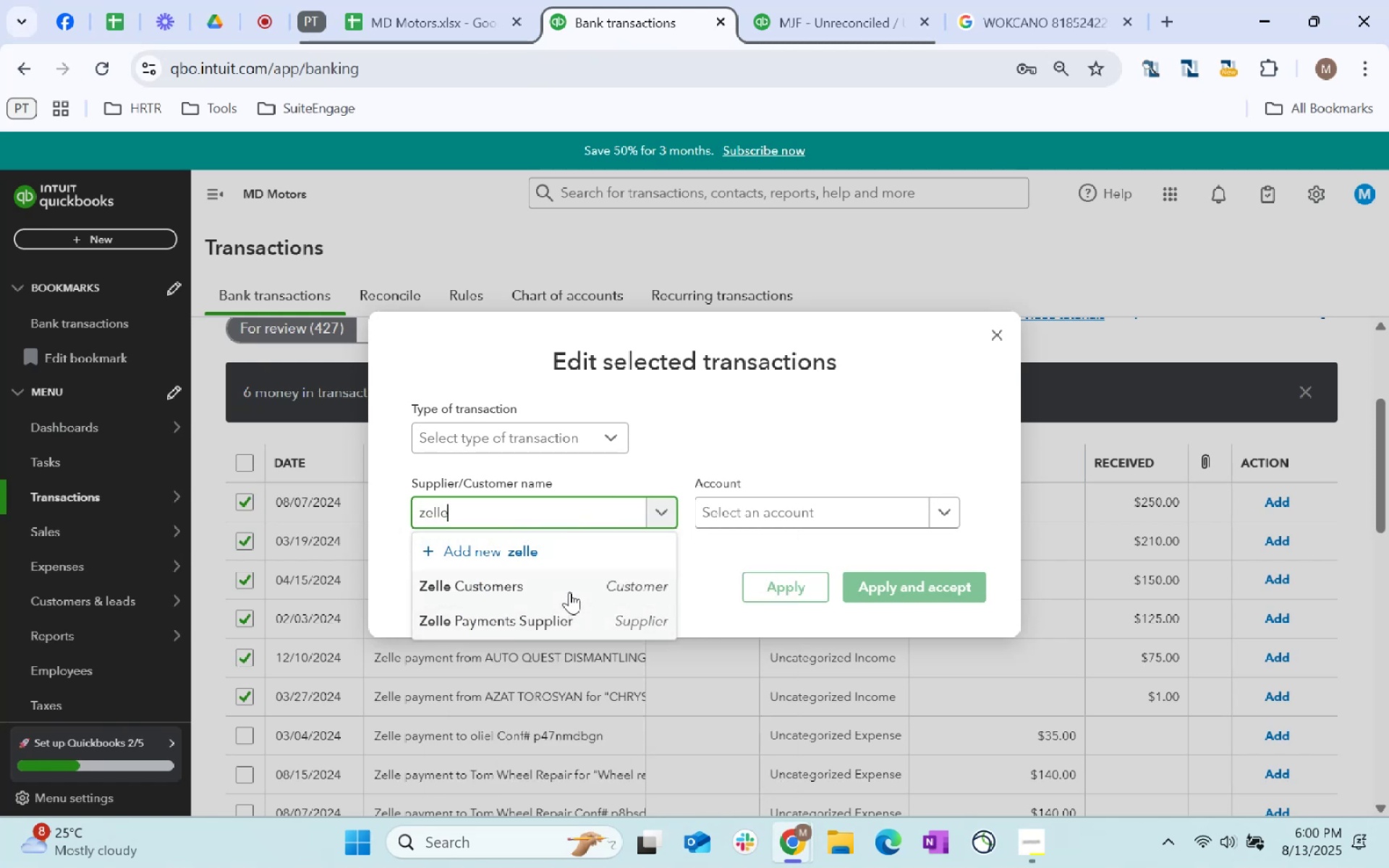 
double_click([845, 513])
 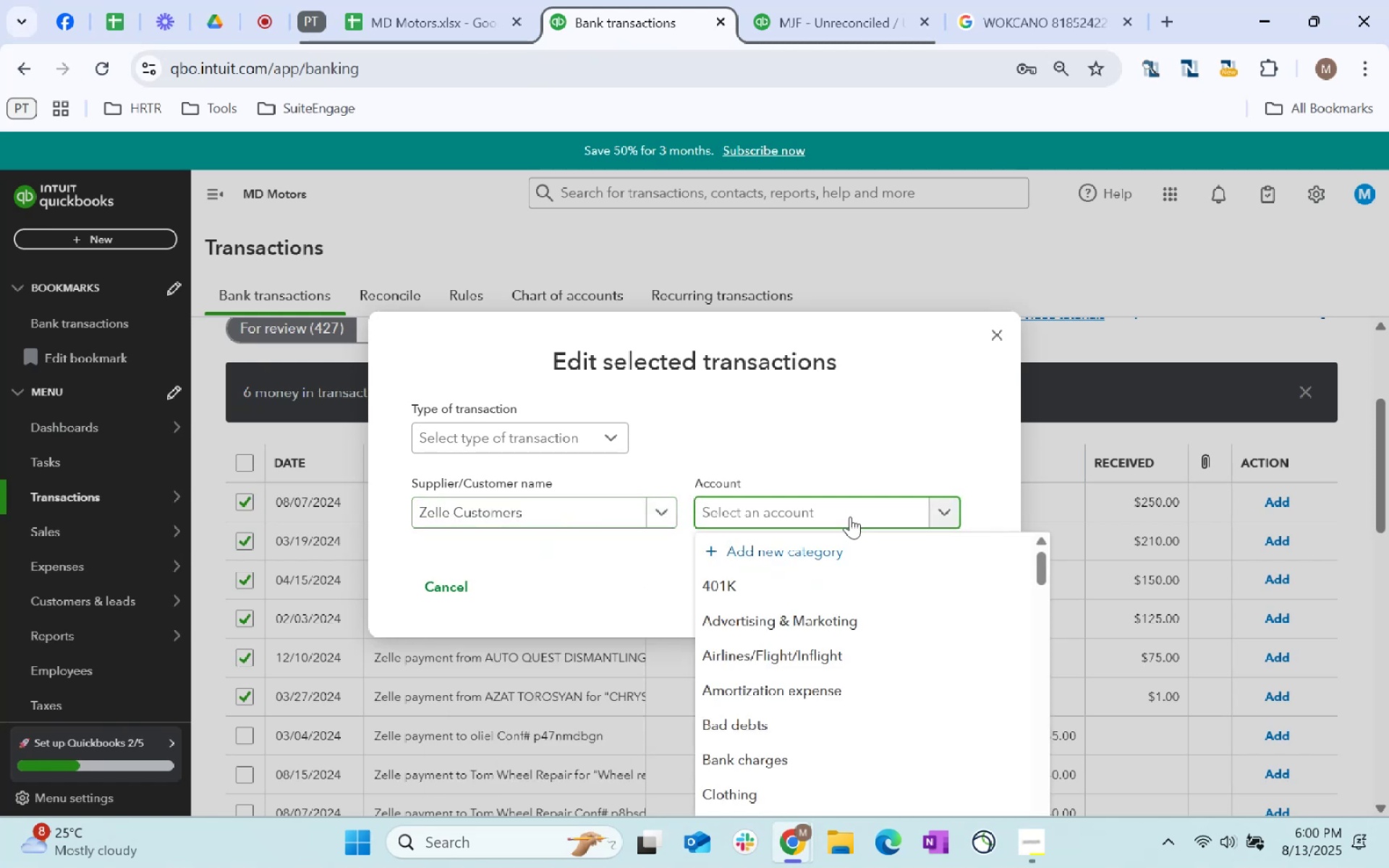 
type(services)
 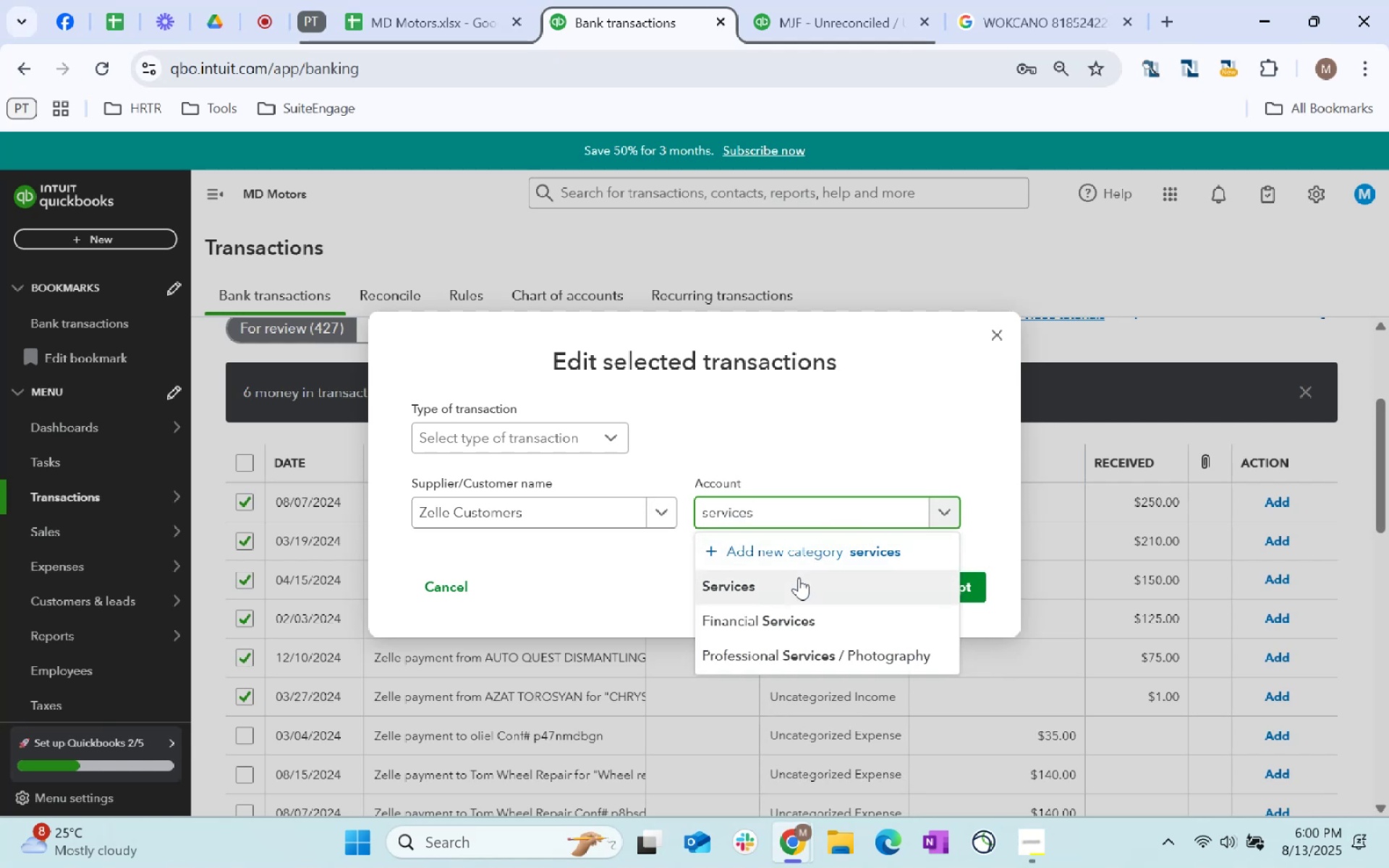 
double_click([893, 595])
 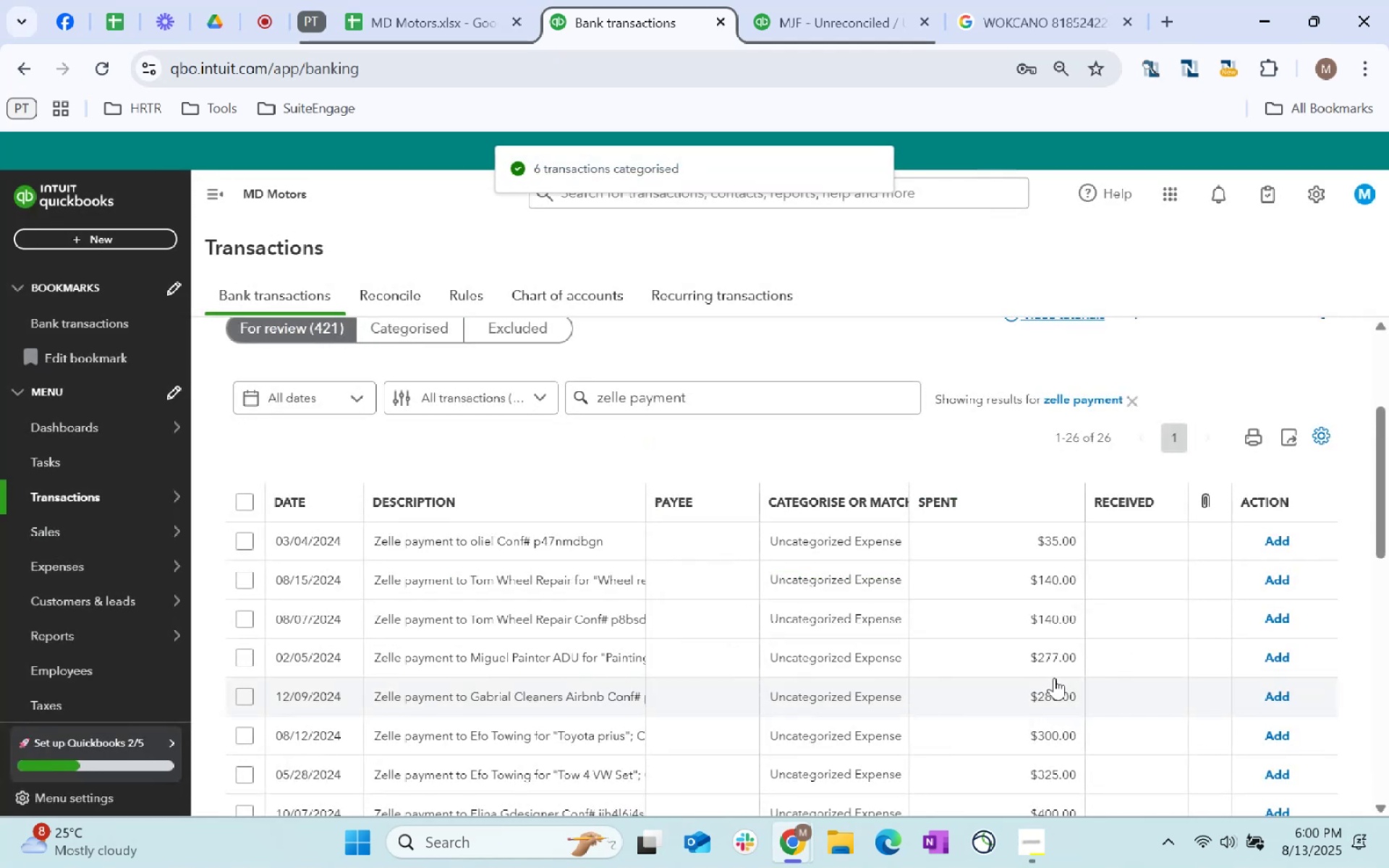 
scroll: coordinate [1040, 682], scroll_direction: down, amount: 64.0
 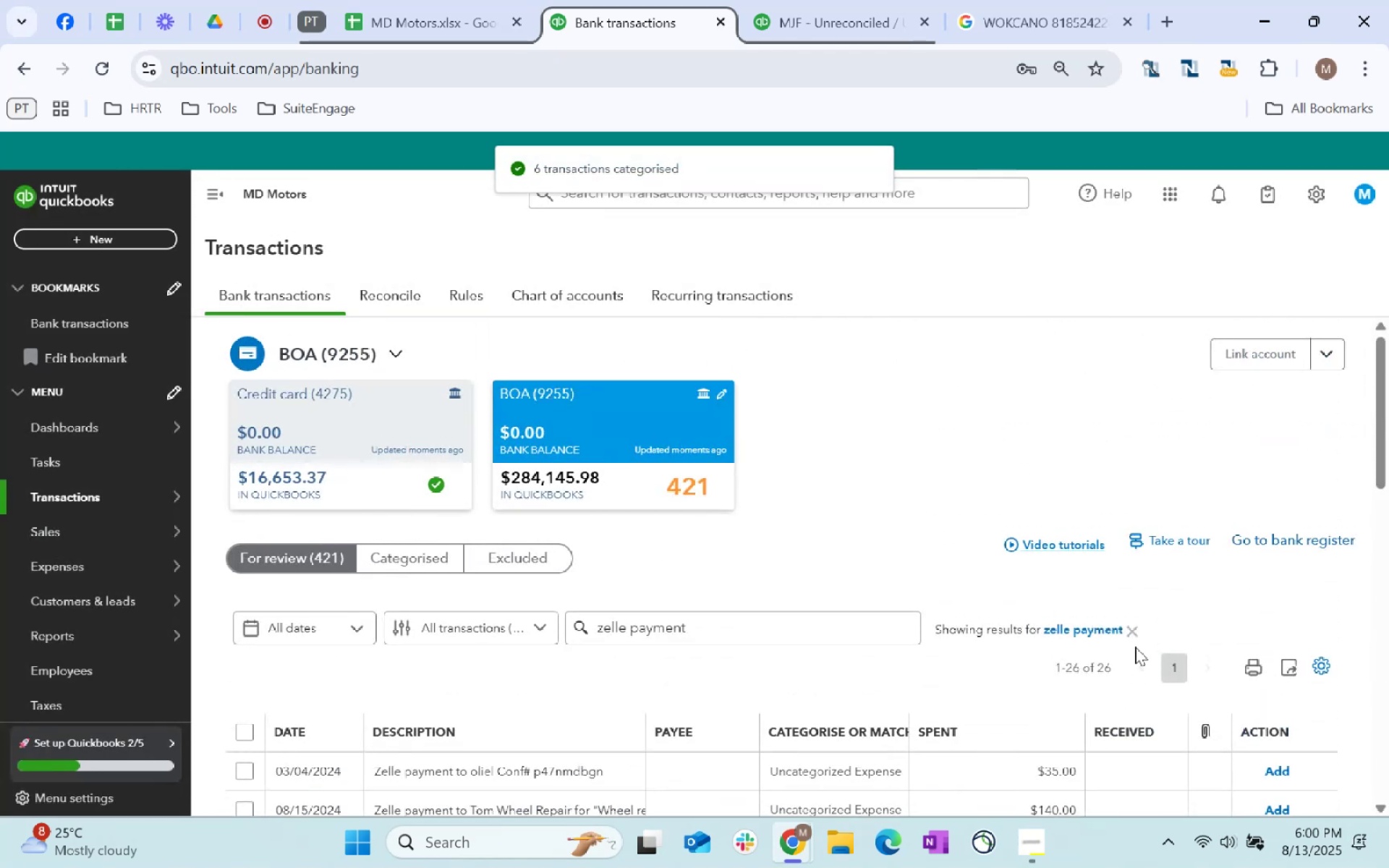 
left_click([1129, 631])
 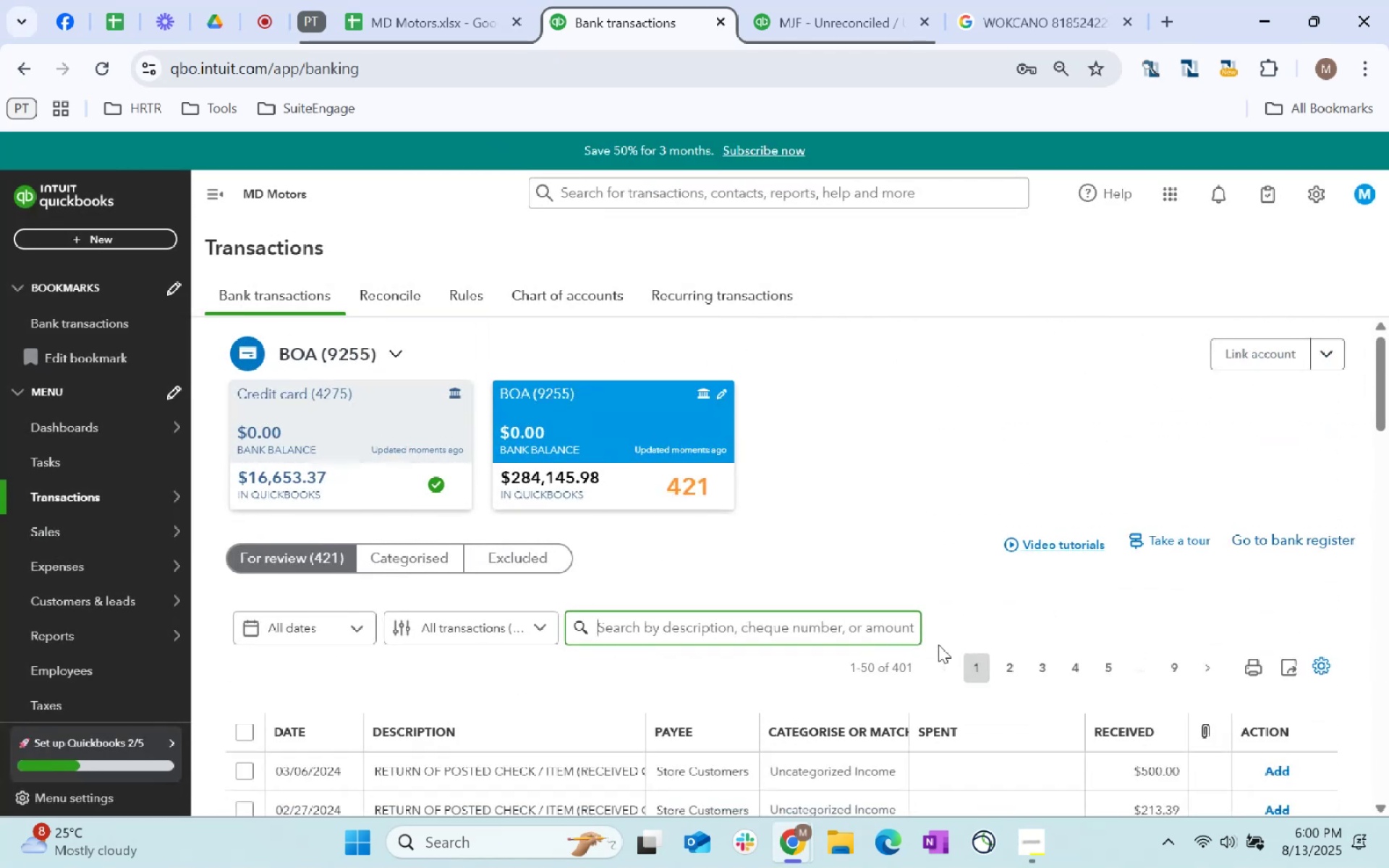 
scroll: coordinate [942, 641], scroll_direction: down, amount: 2.0
 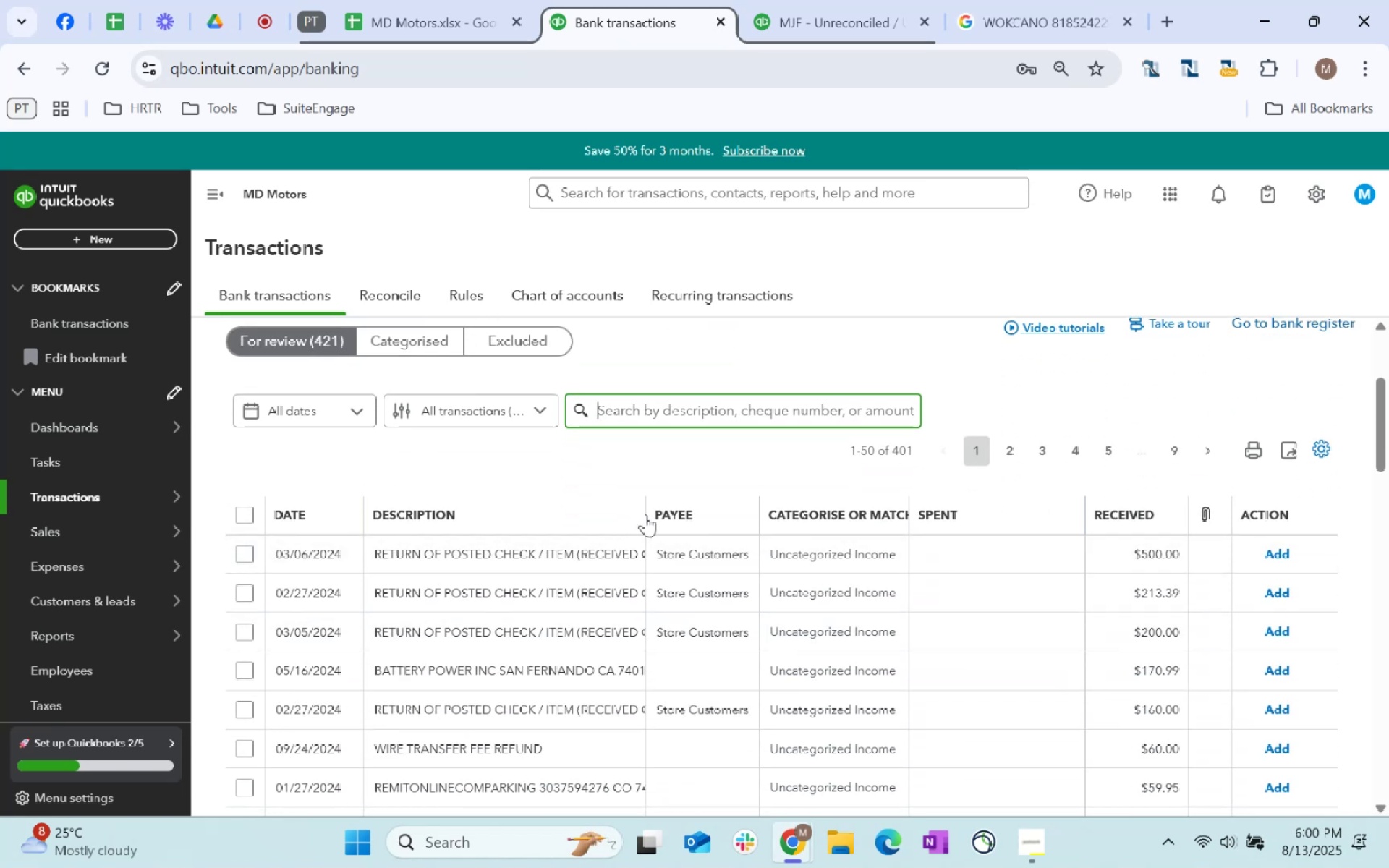 
left_click_drag(start_coordinate=[645, 512], to_coordinate=[713, 516])
 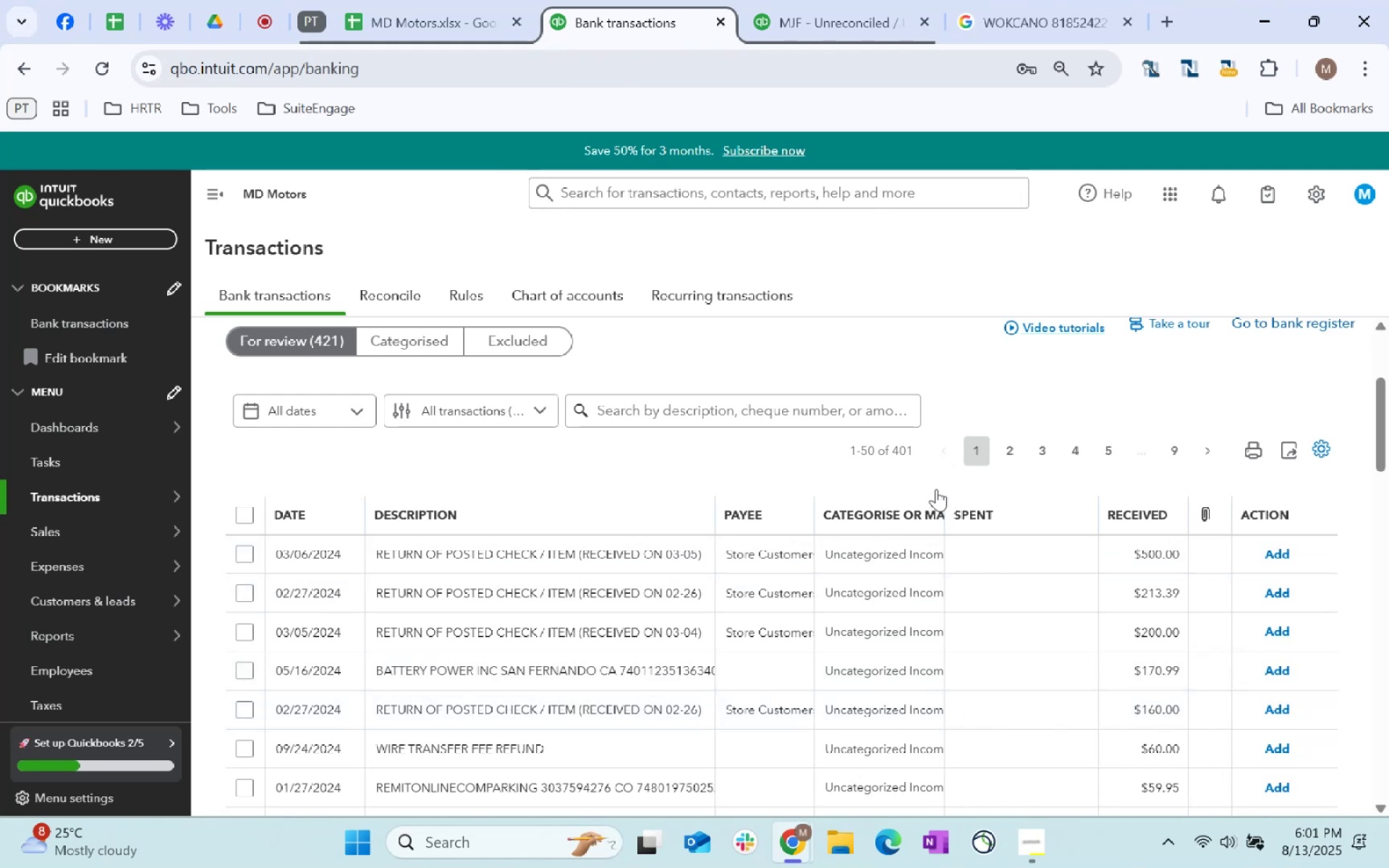 
type(return of posted check)
 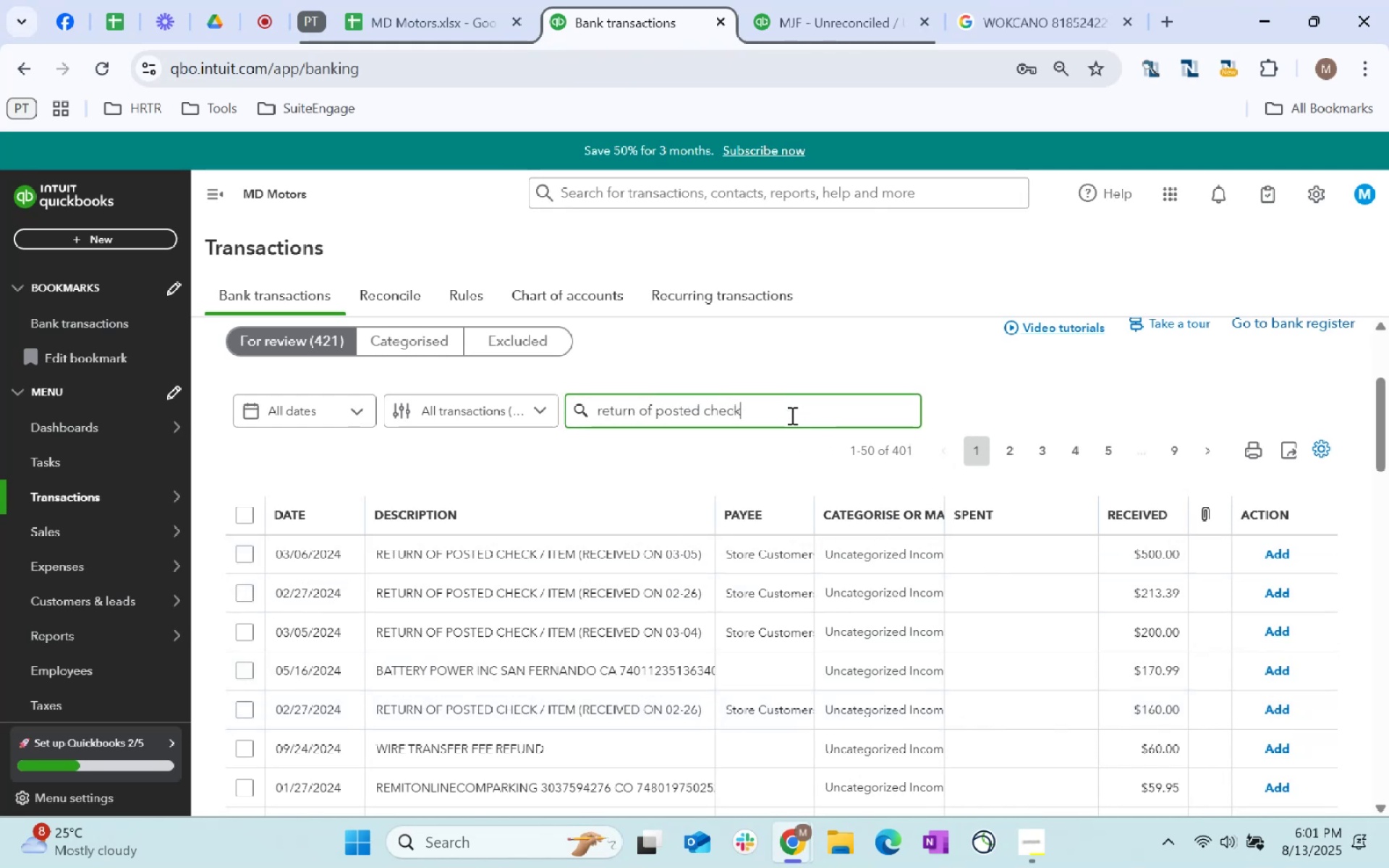 
key(Enter)
 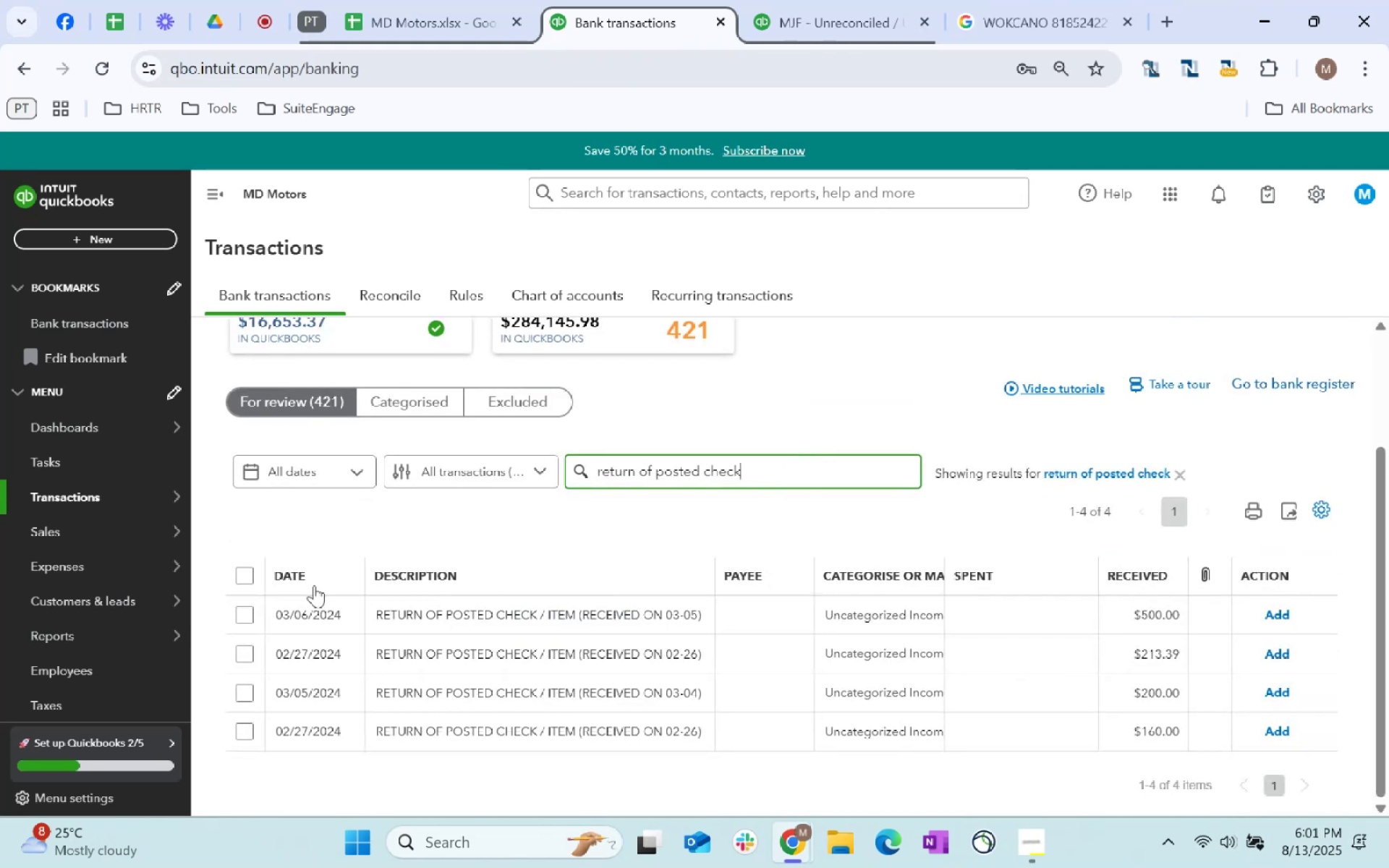 
left_click([250, 579])
 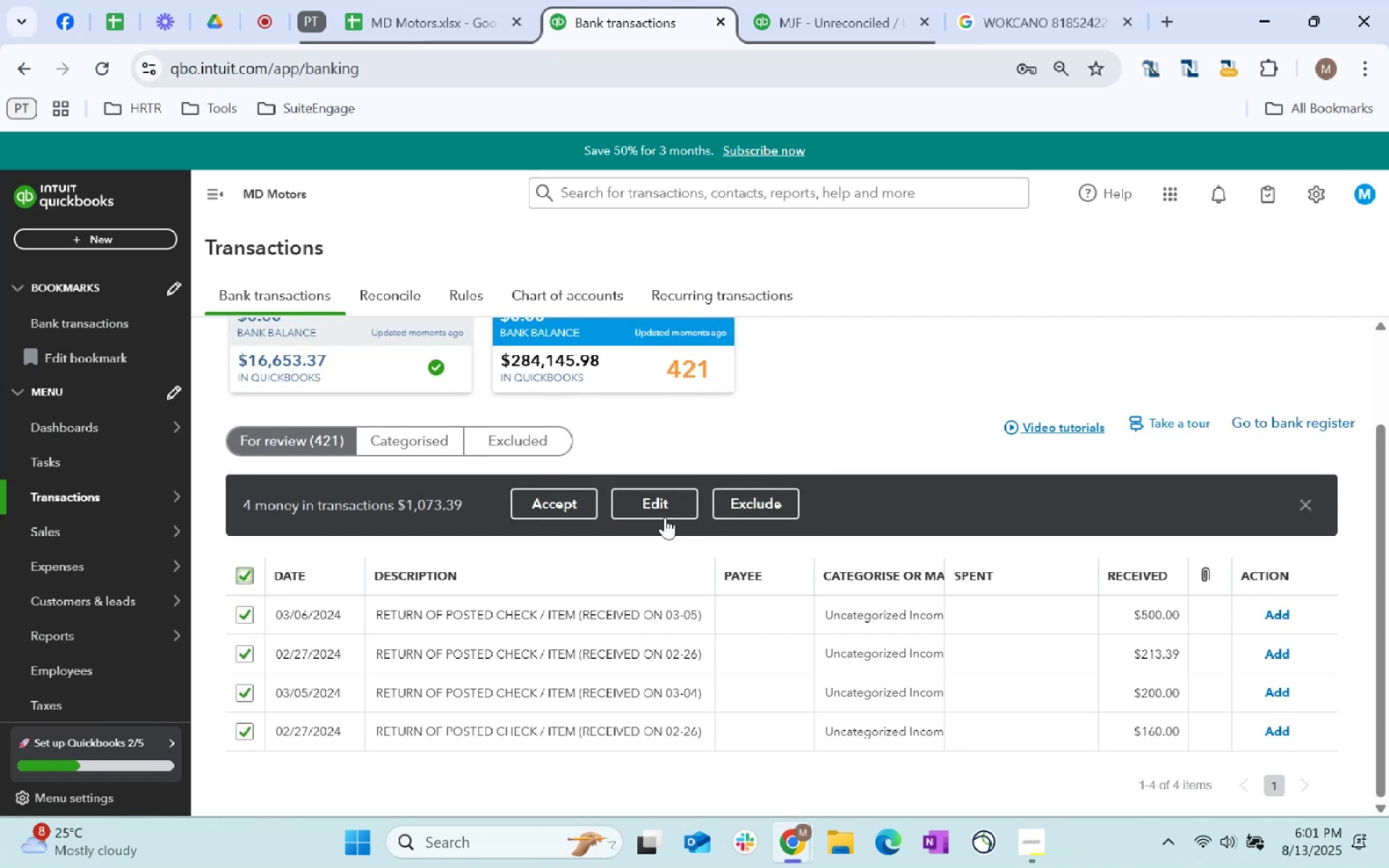 
left_click([663, 515])
 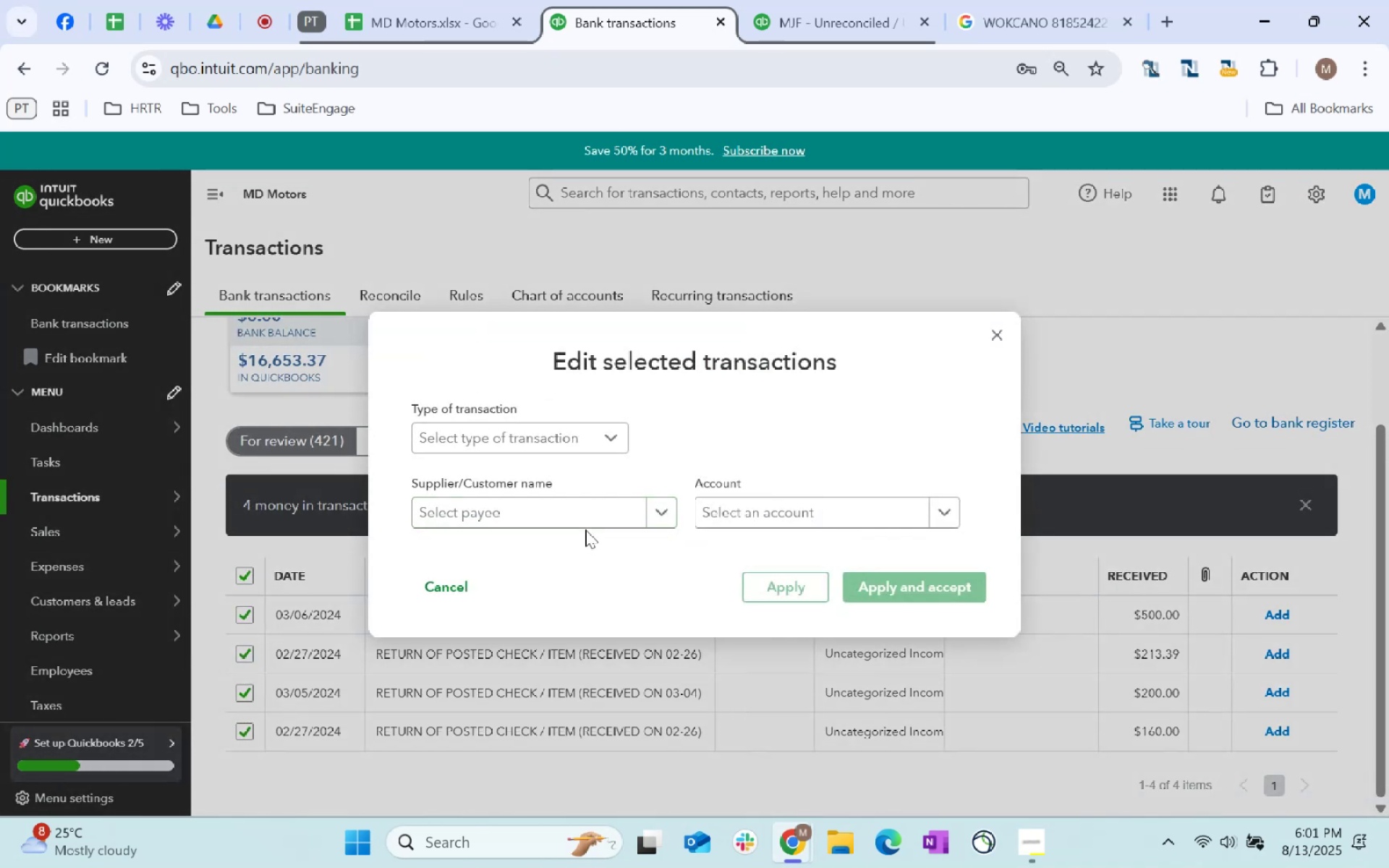 
left_click([582, 519])
 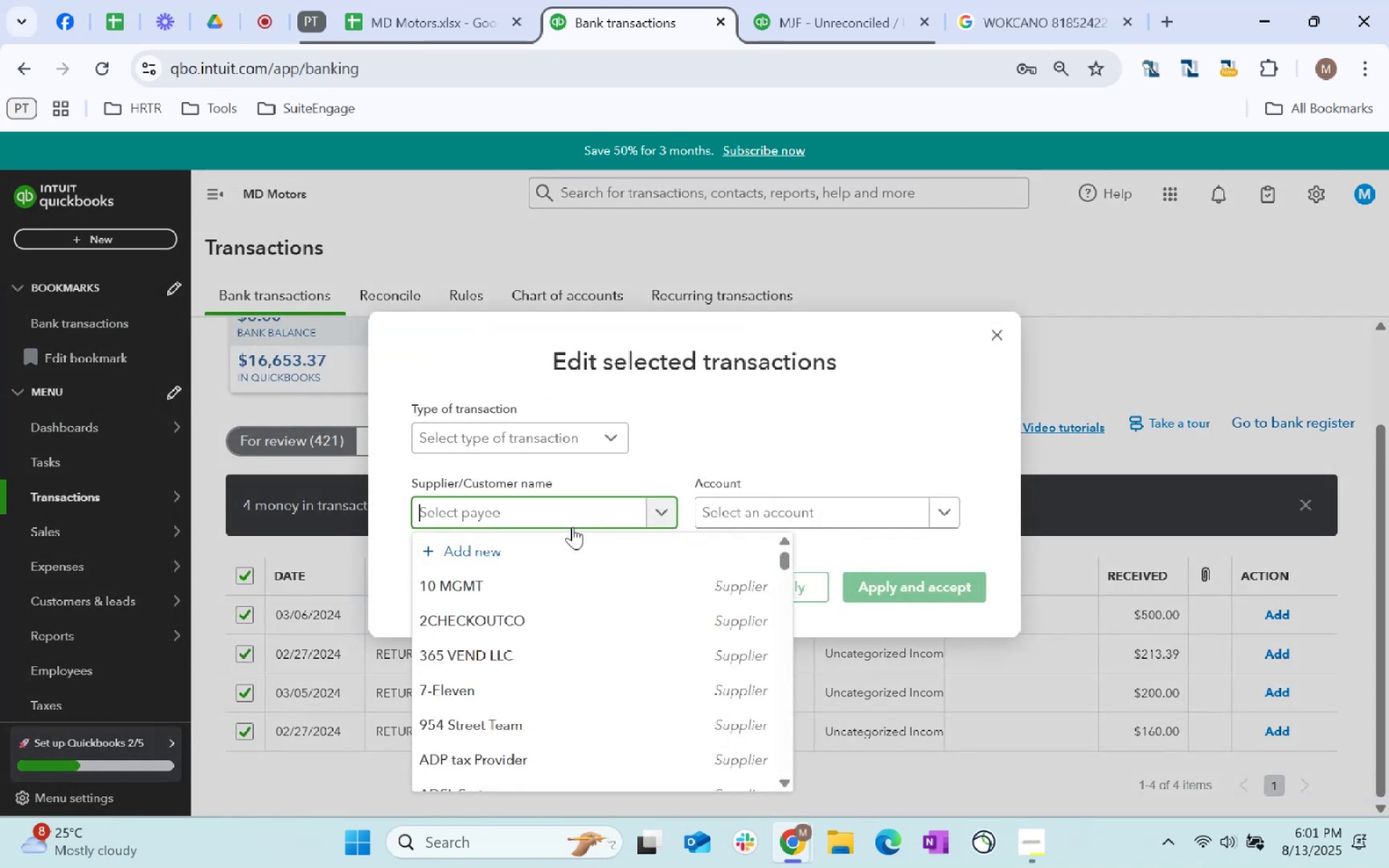 
type(store)
key(Tab)
type(services)
key(Tab)
 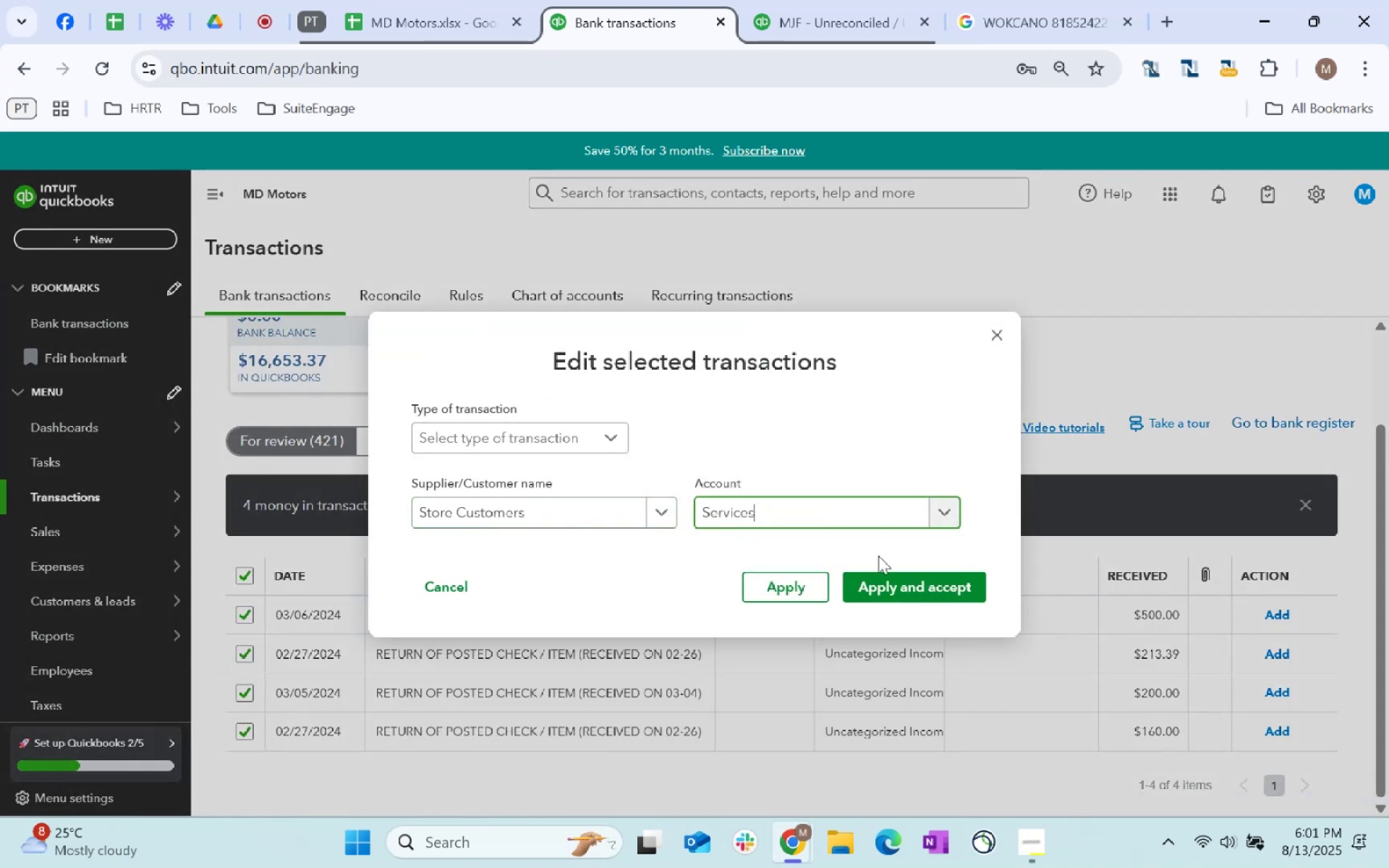 
left_click([950, 602])
 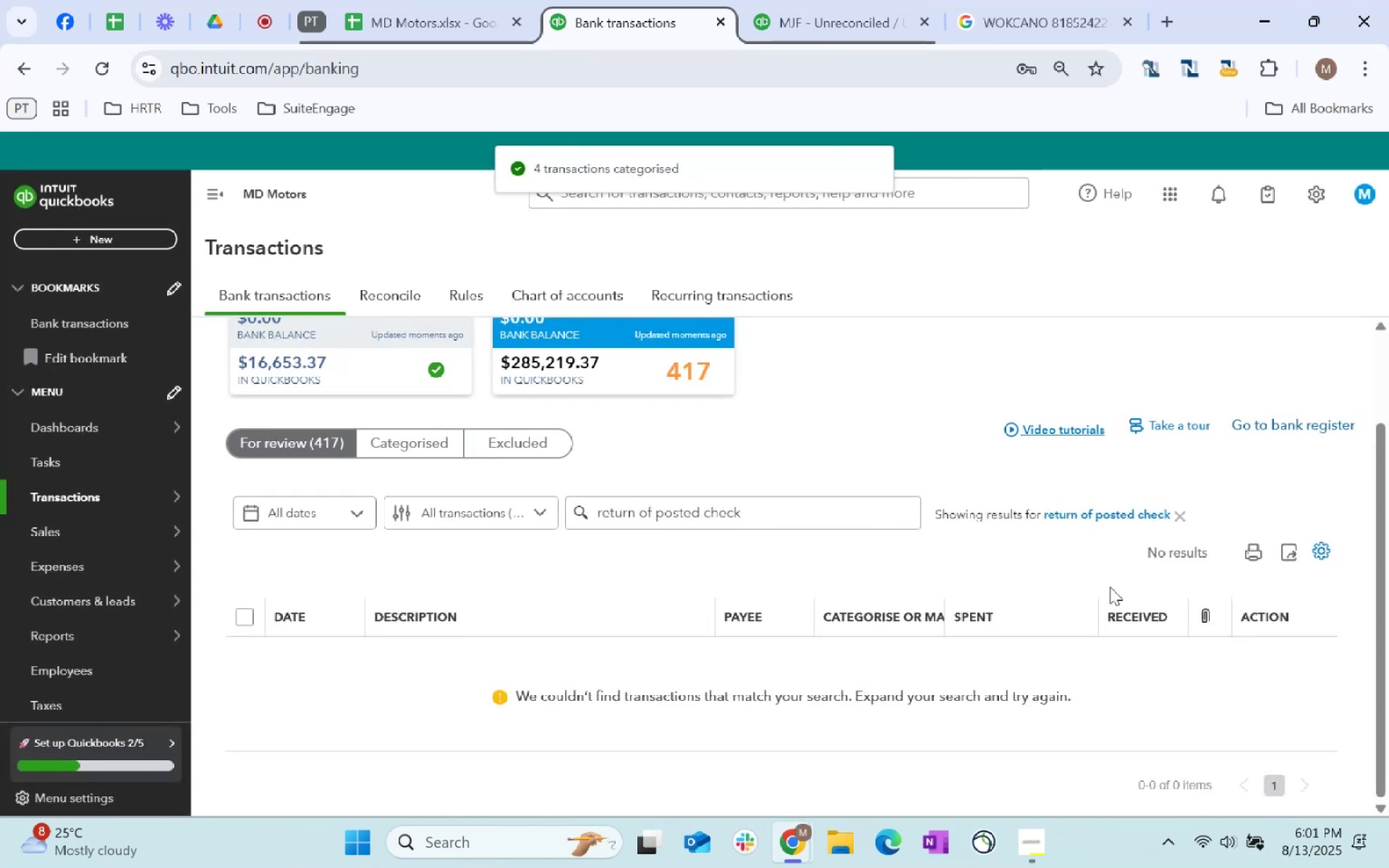 
left_click([1175, 519])
 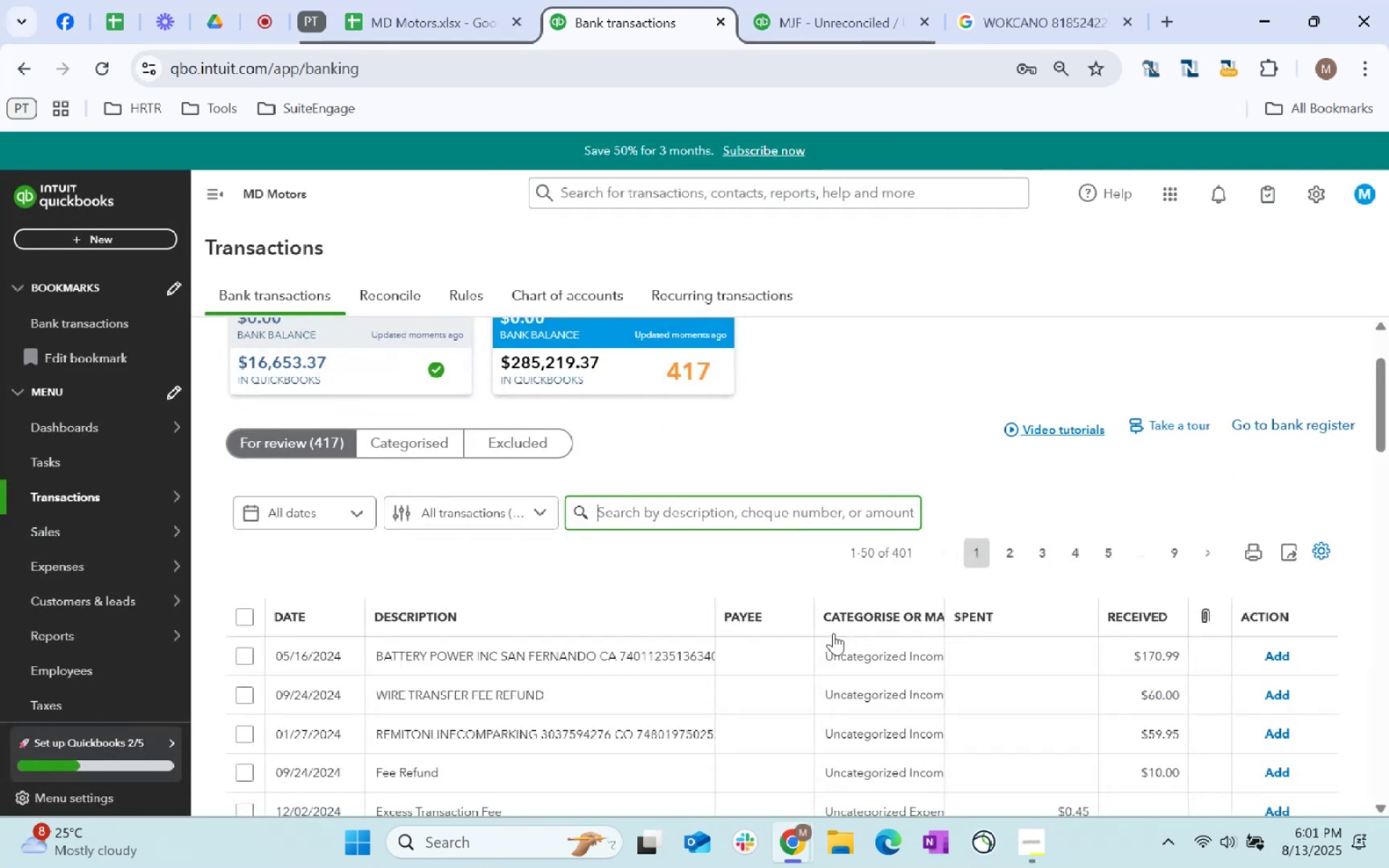 
scroll: coordinate [833, 633], scroll_direction: down, amount: 1.0
 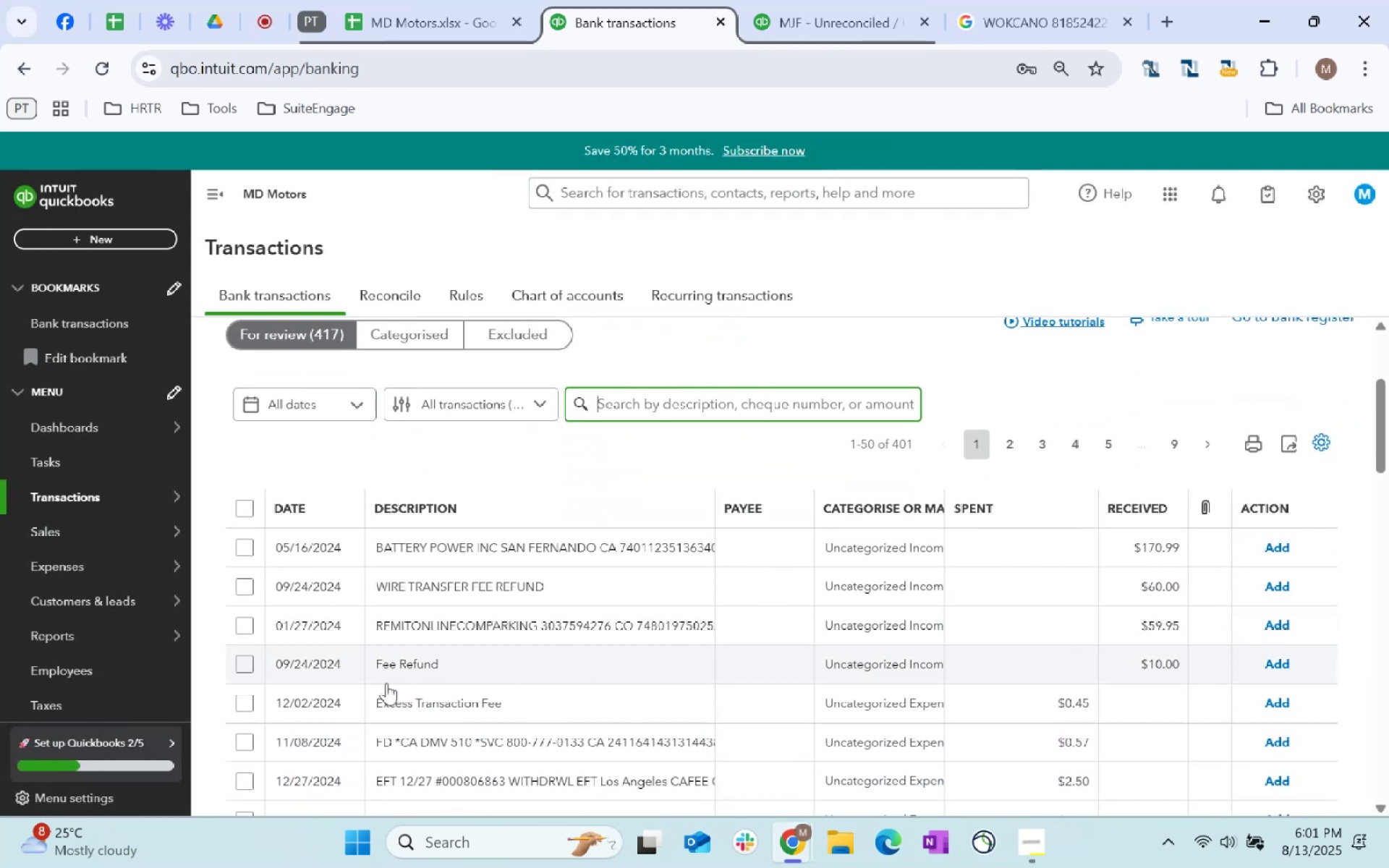 
wait(5.97)
 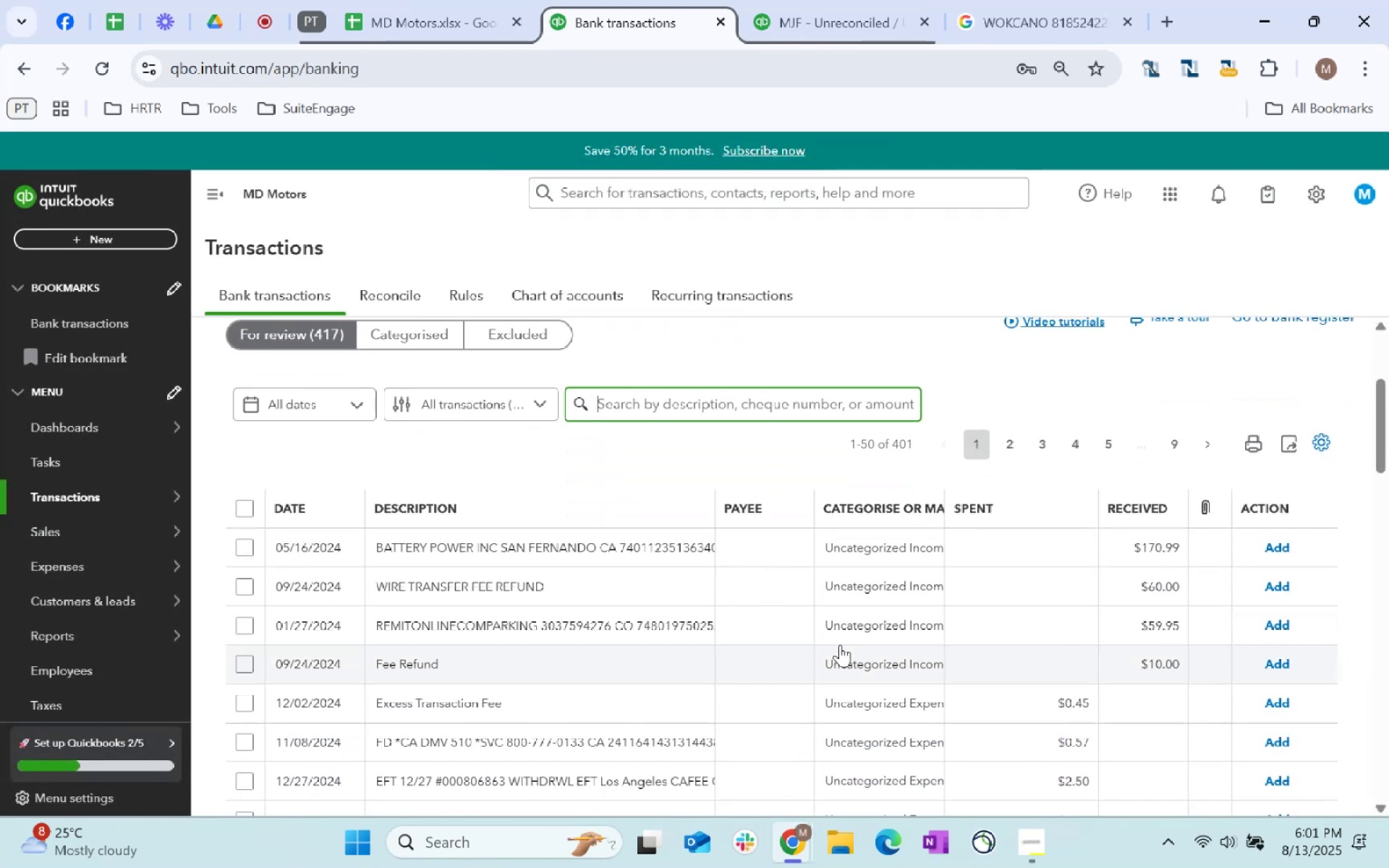 
left_click([250, 667])
 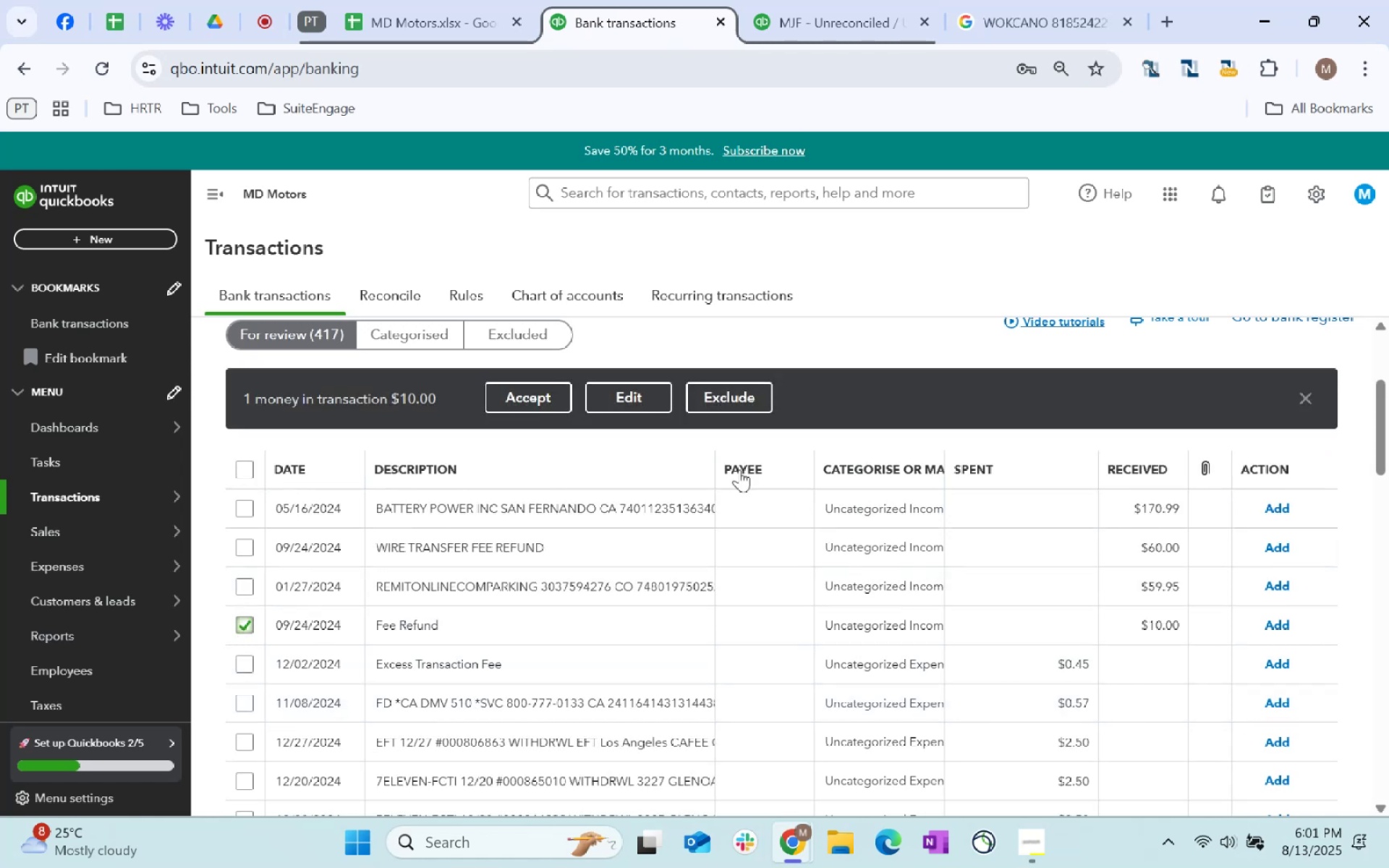 
left_click([642, 400])
 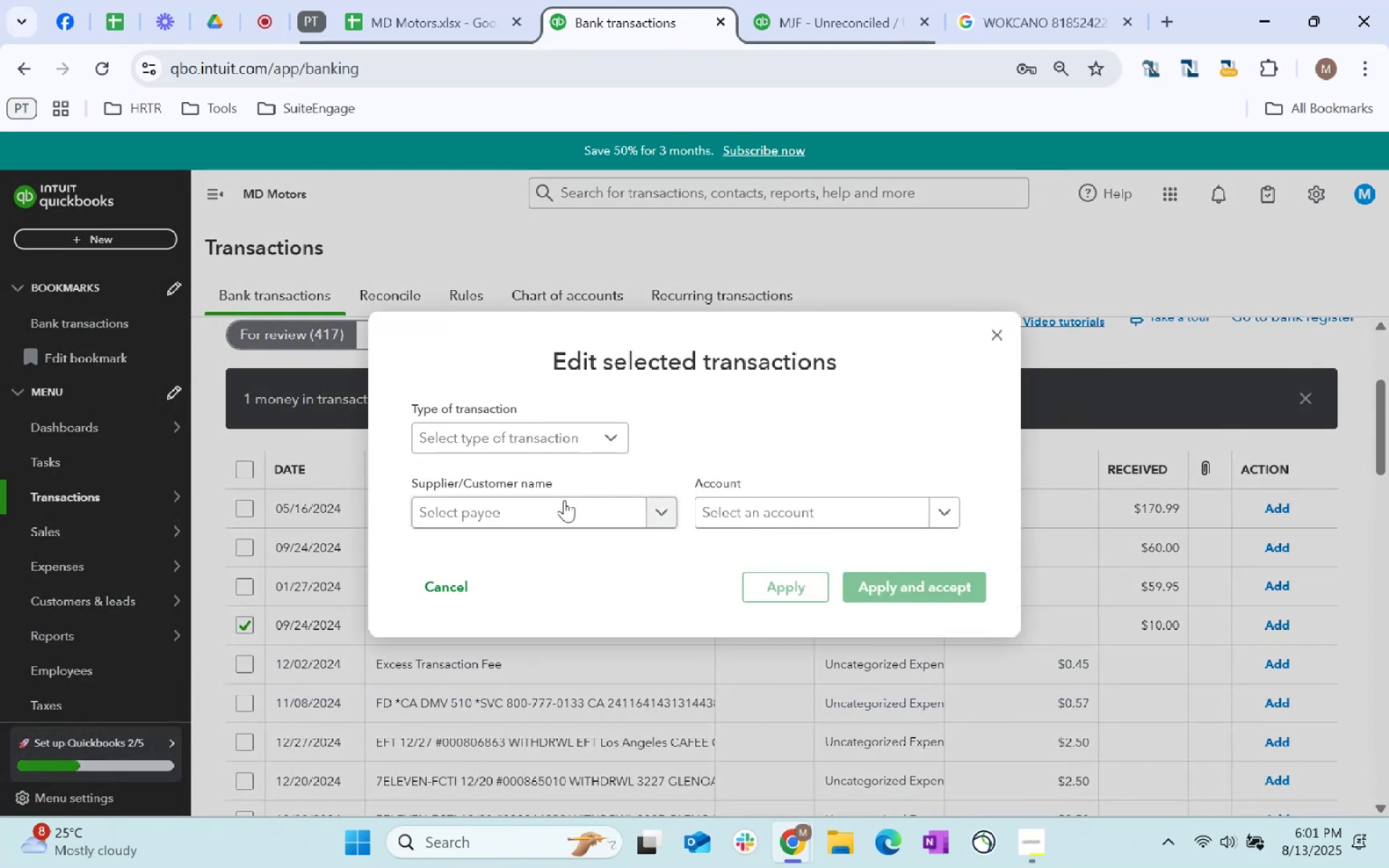 
left_click([579, 514])
 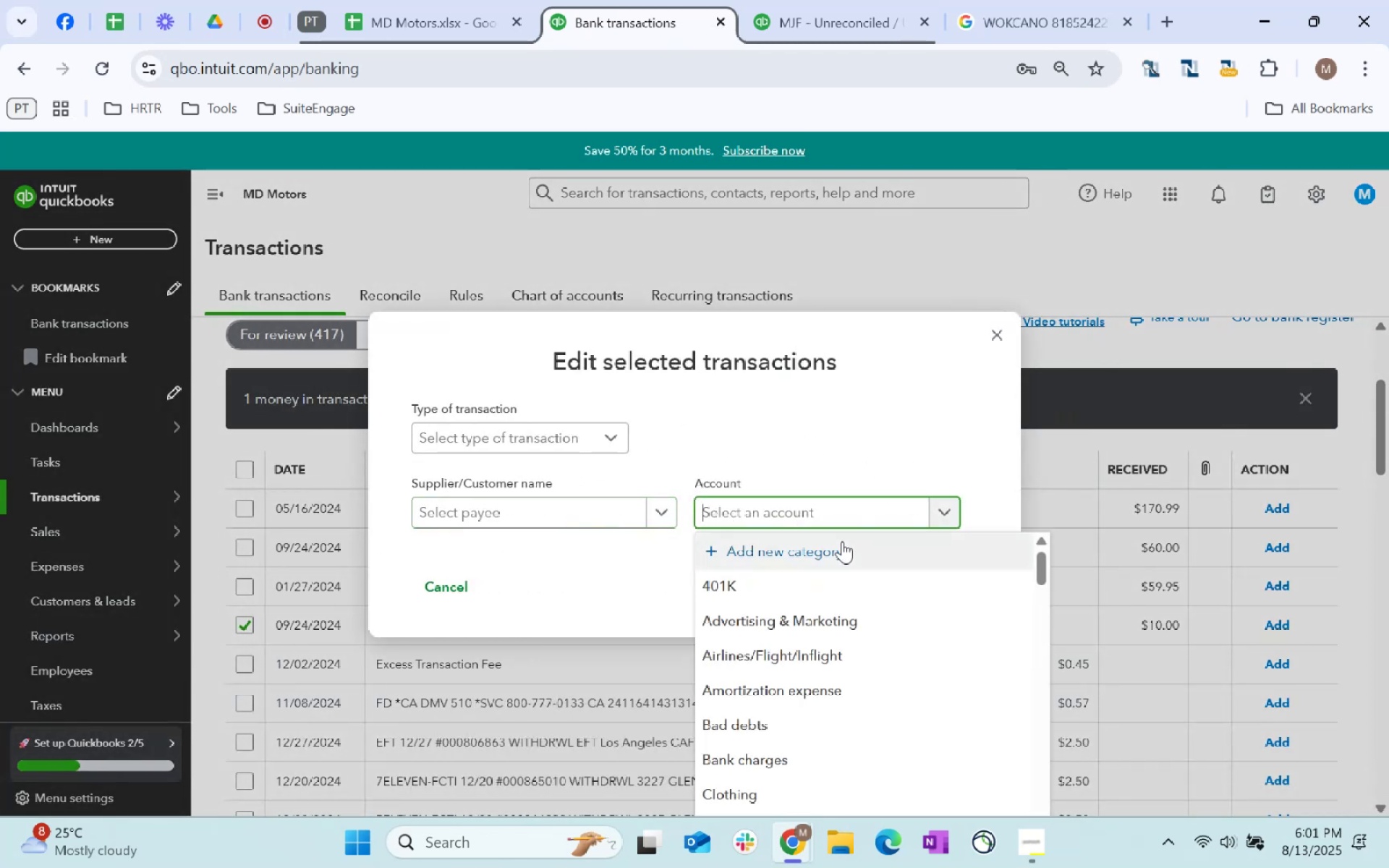 
type(bank)
 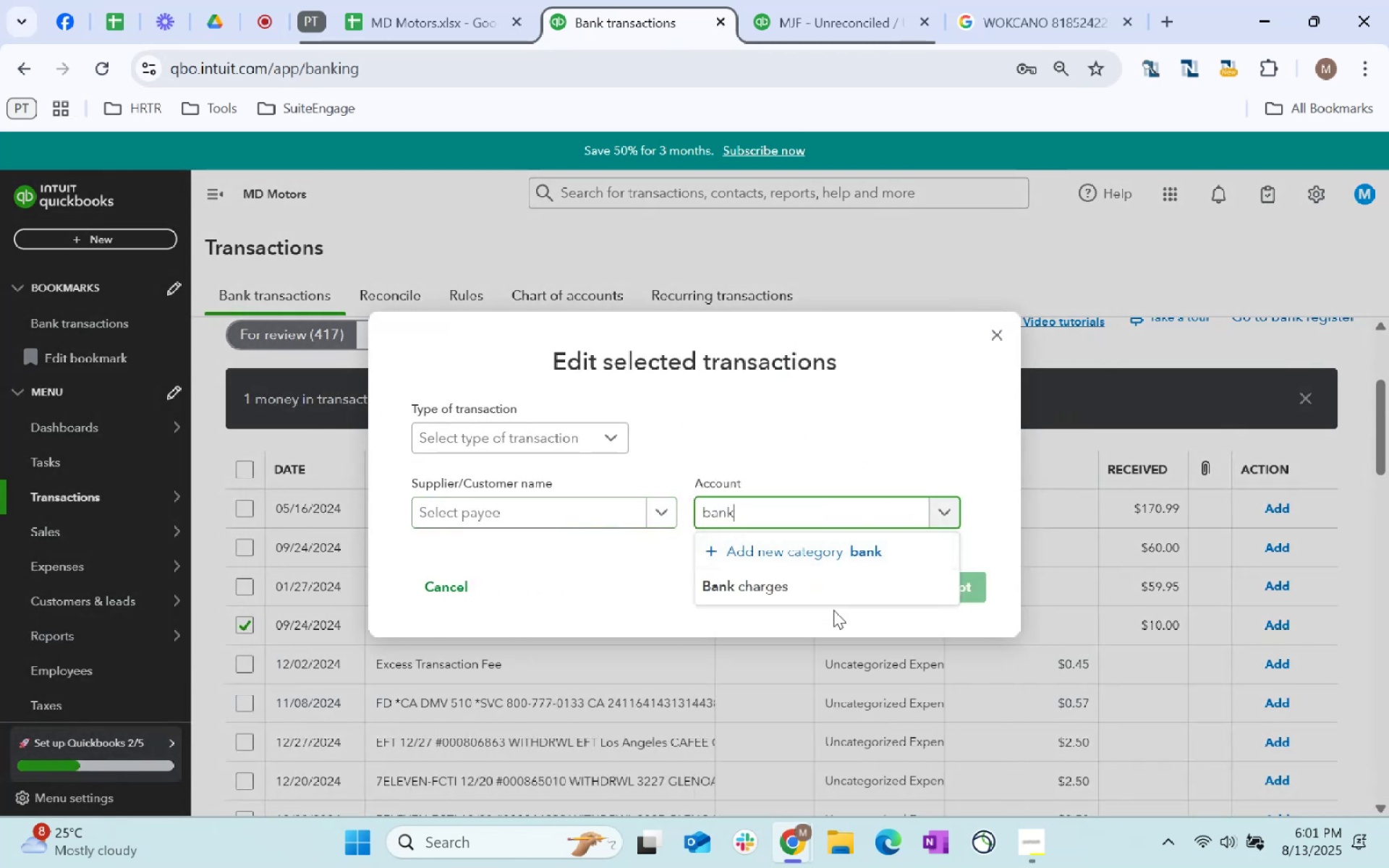 
left_click([838, 588])
 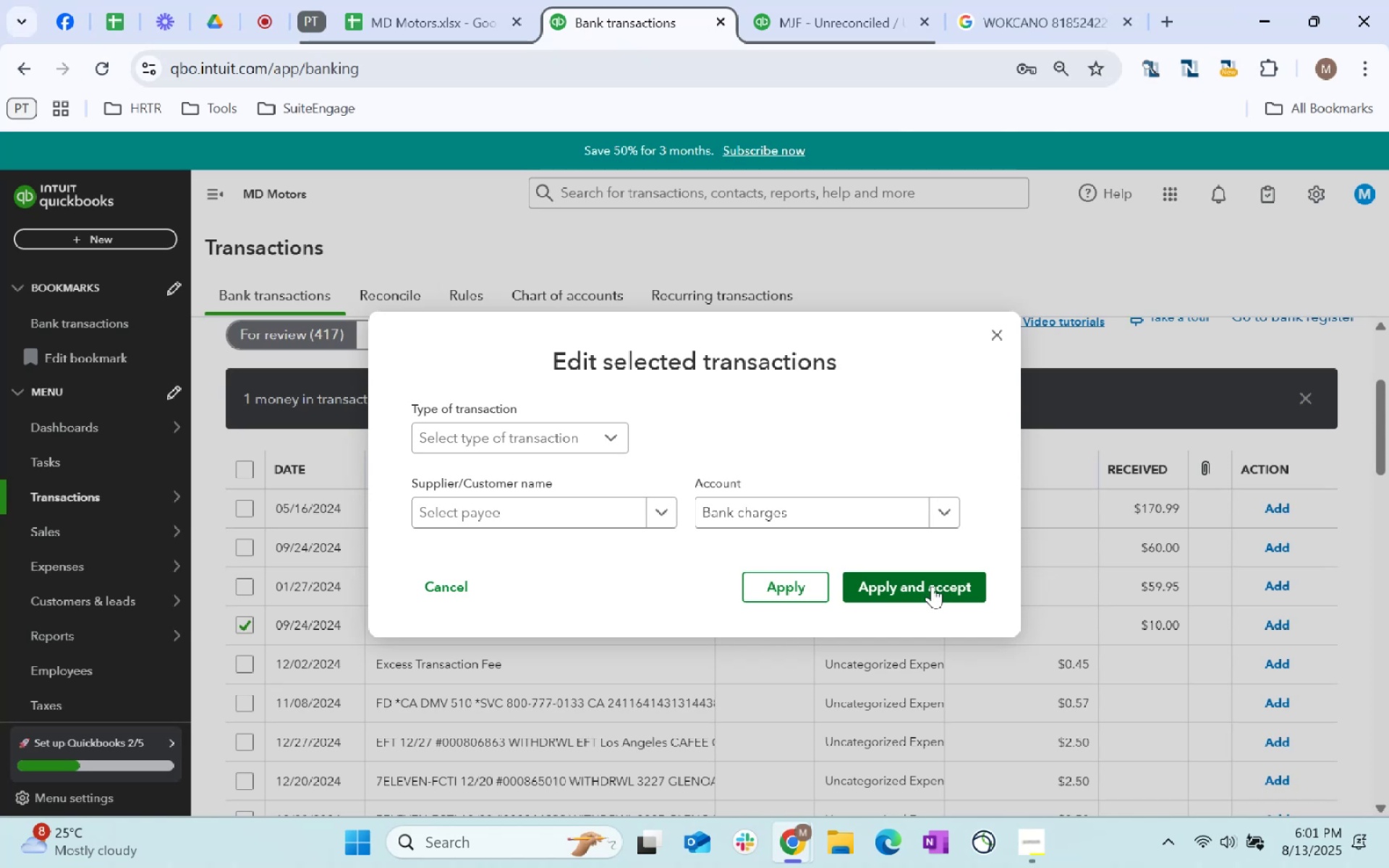 
left_click([932, 586])
 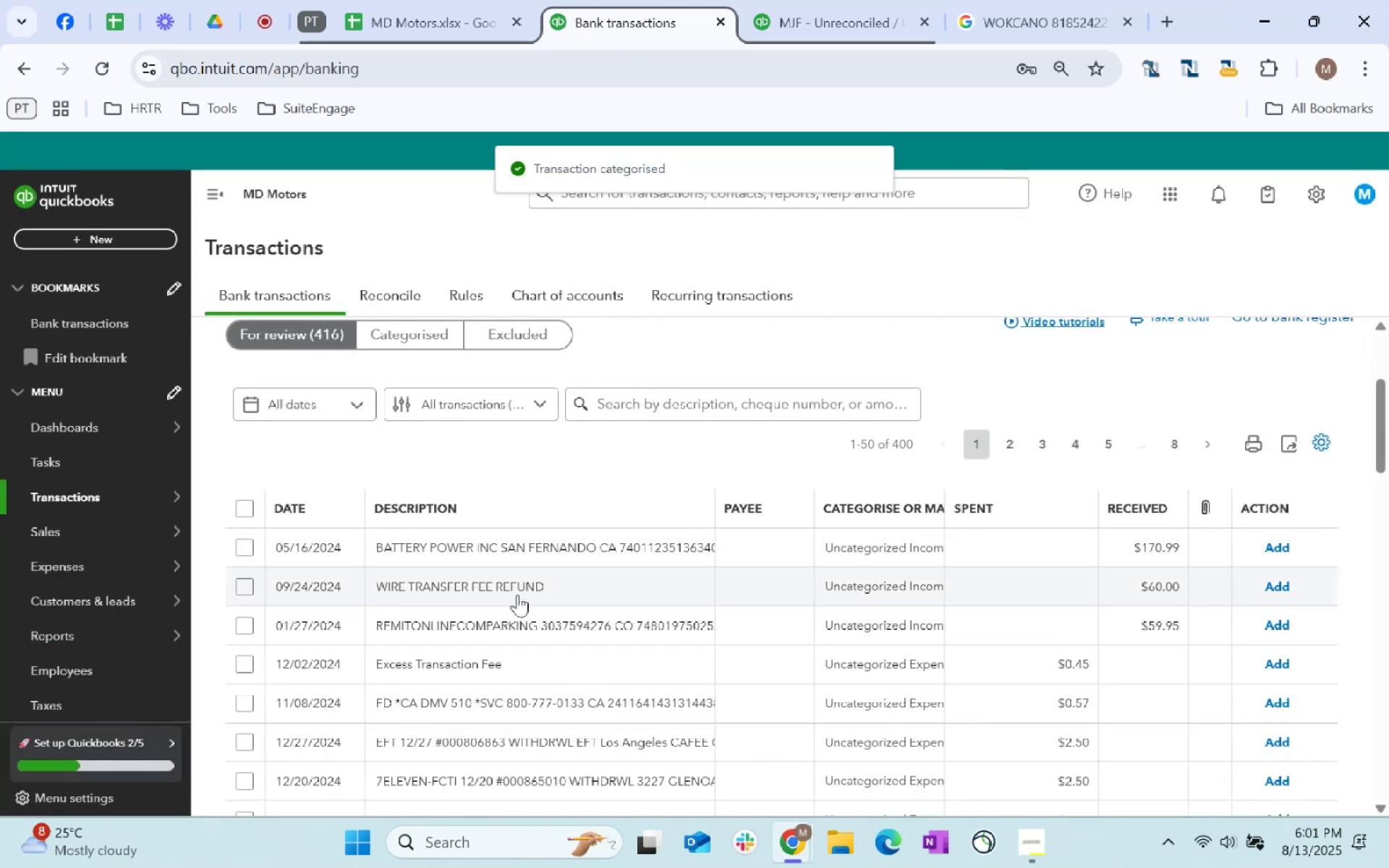 
wait(7.12)
 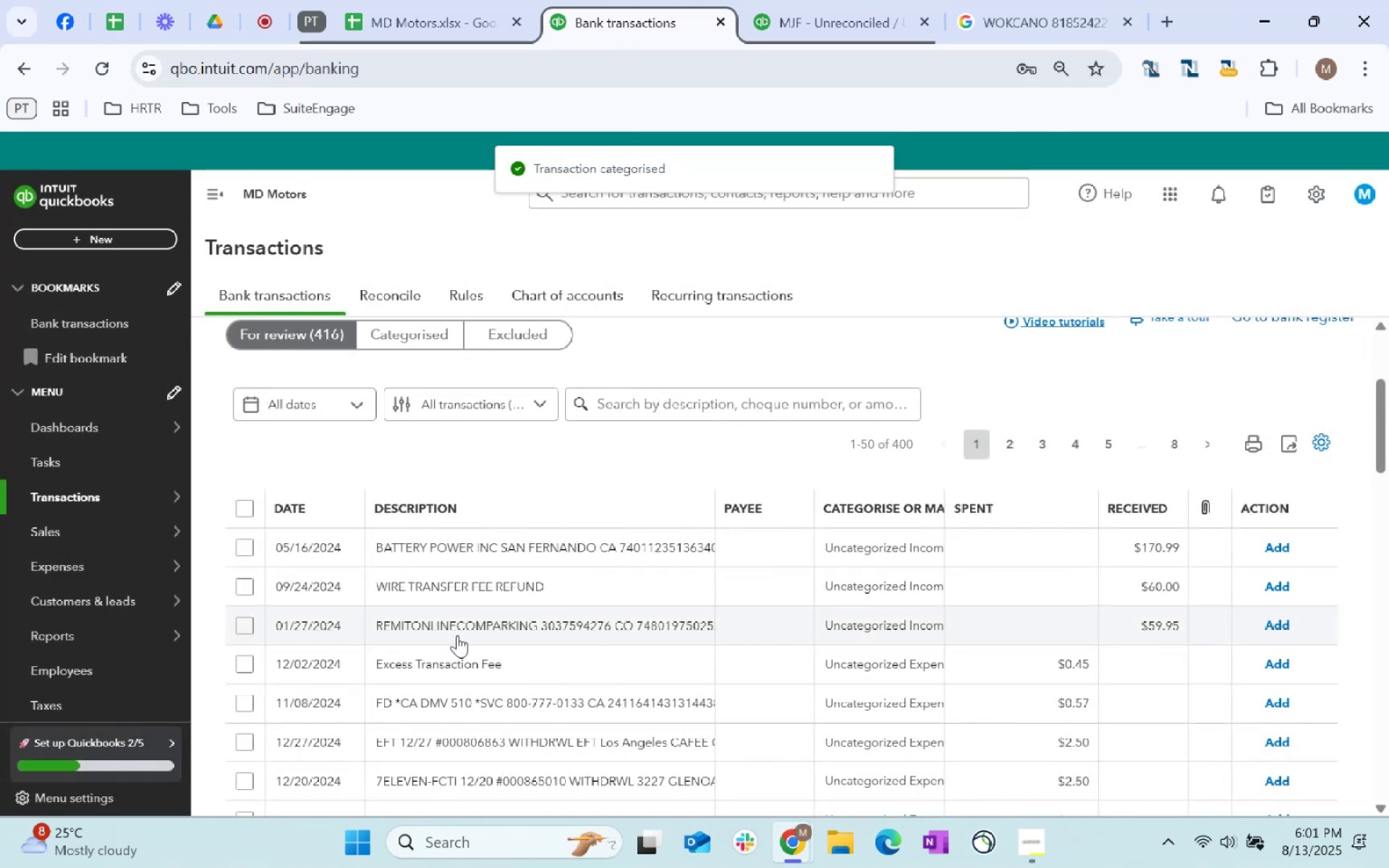 
left_click([247, 584])
 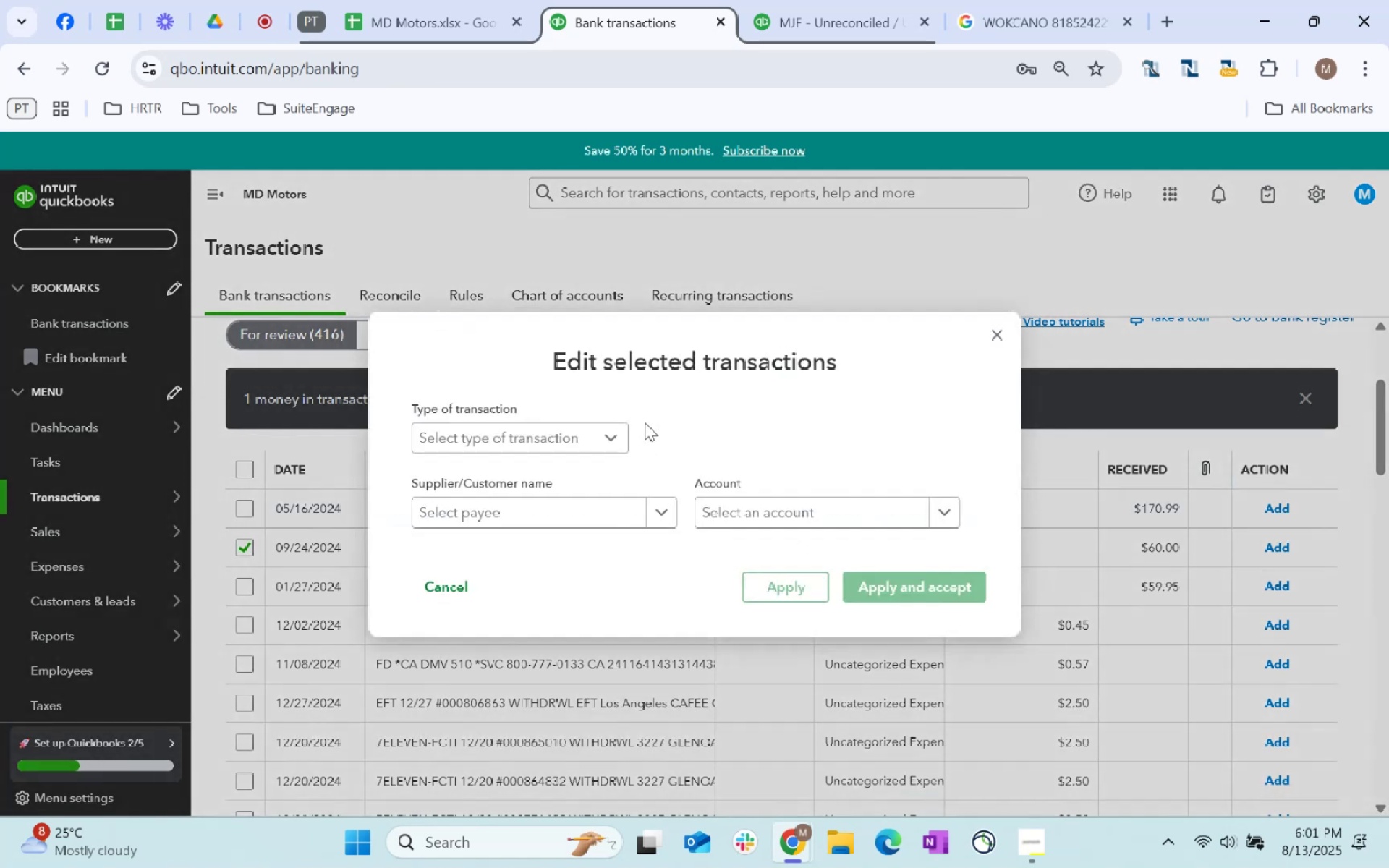 
type(bank charges)
 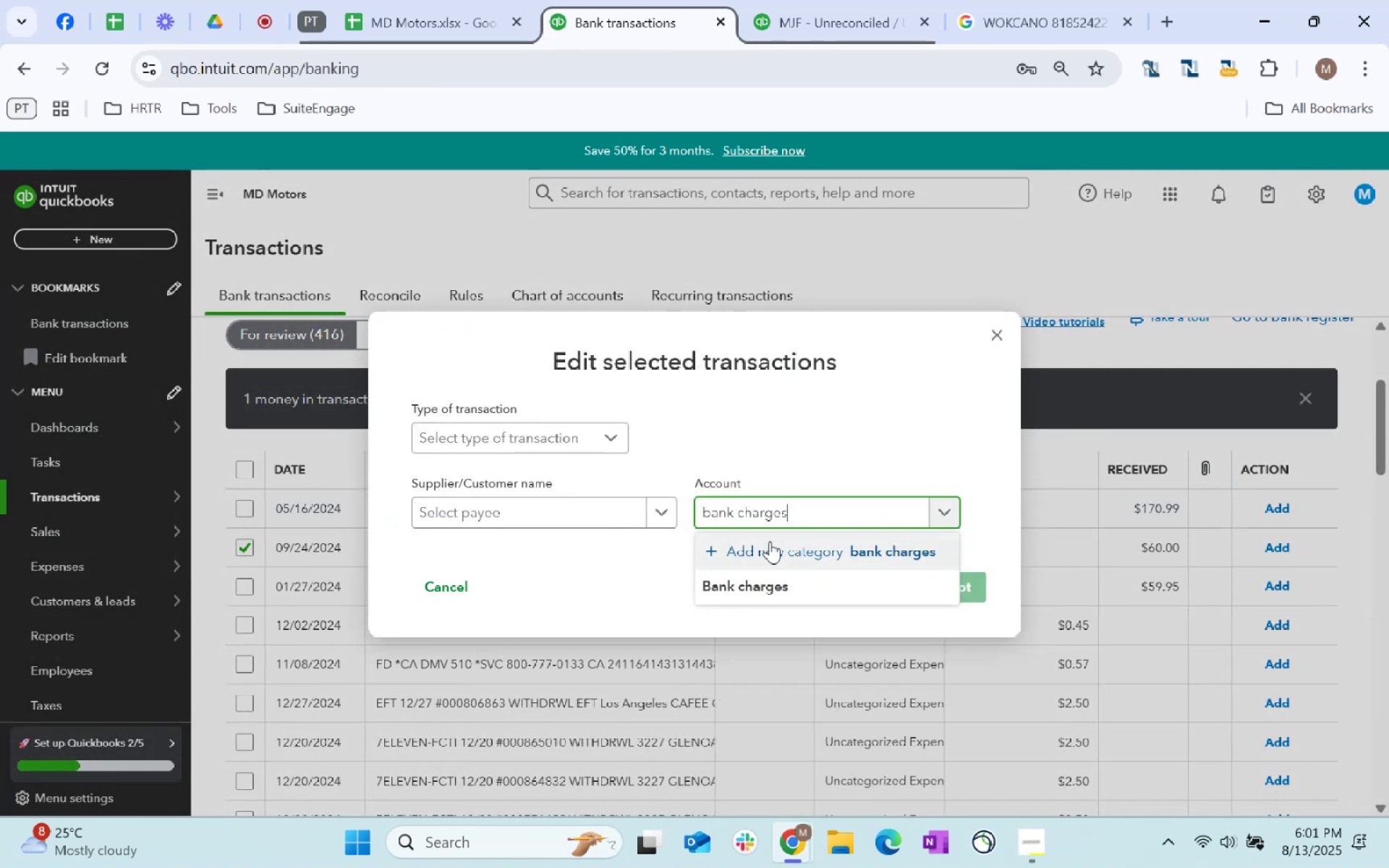 
key(Enter)
 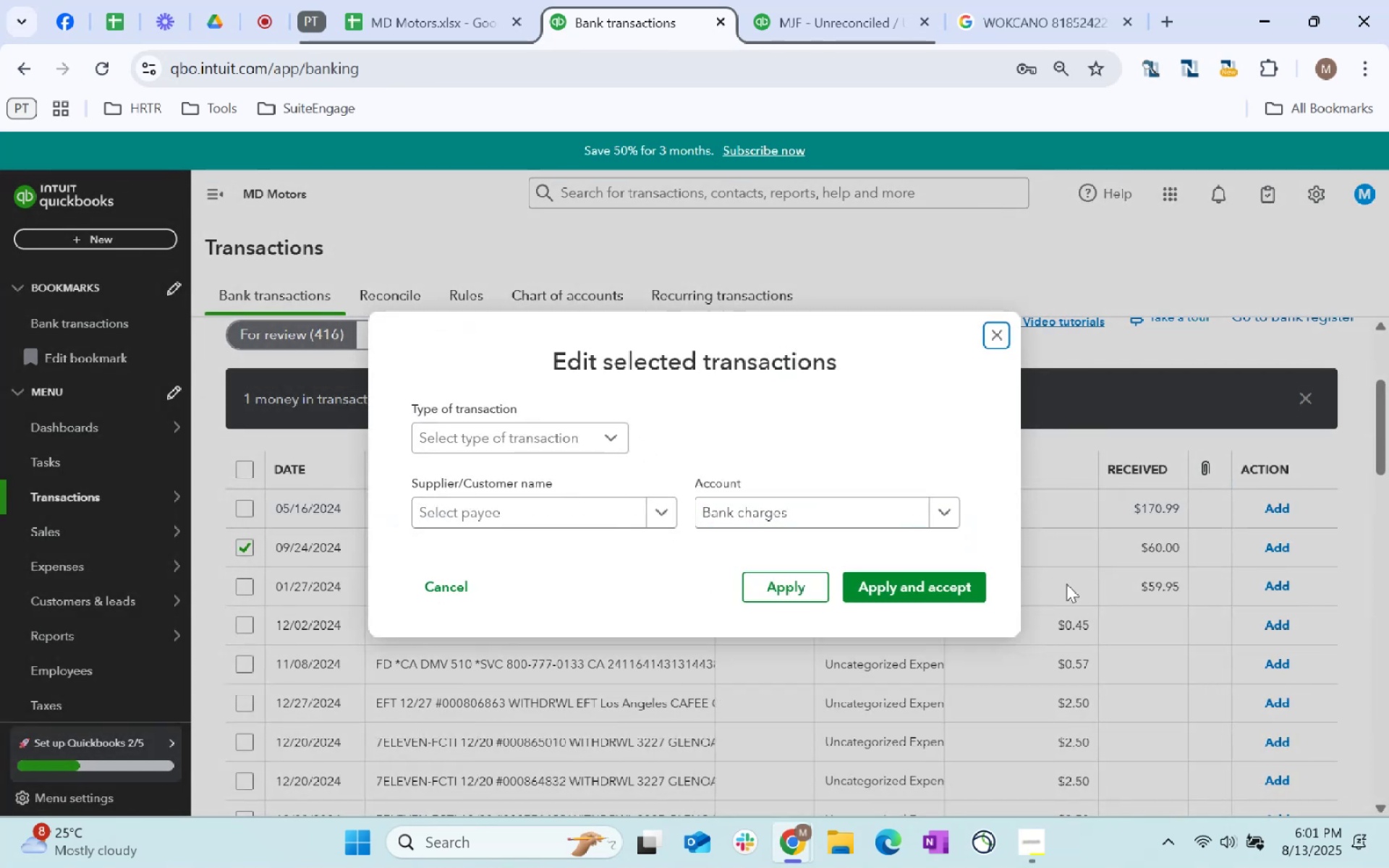 
left_click([954, 587])
 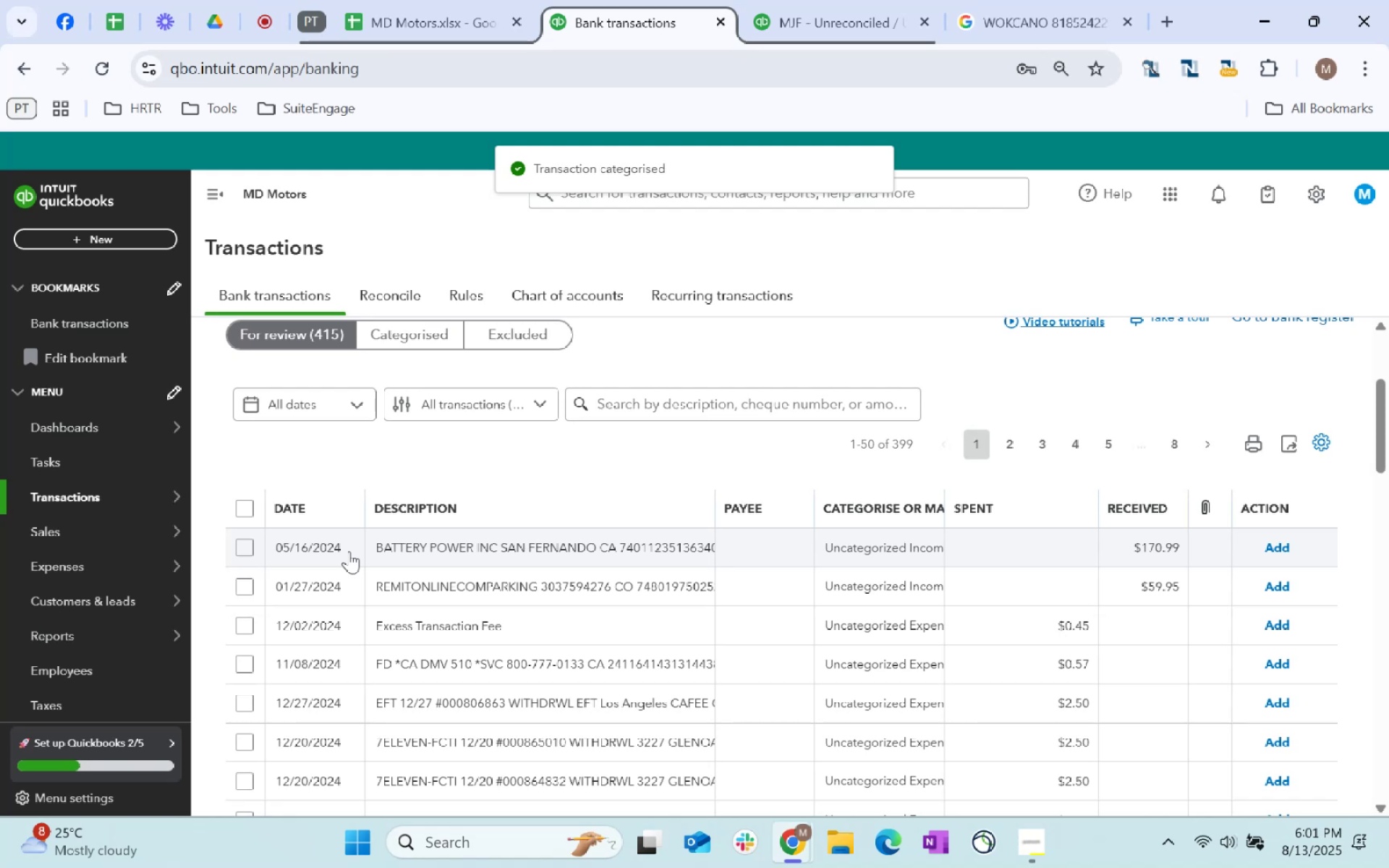 
wait(8.99)
 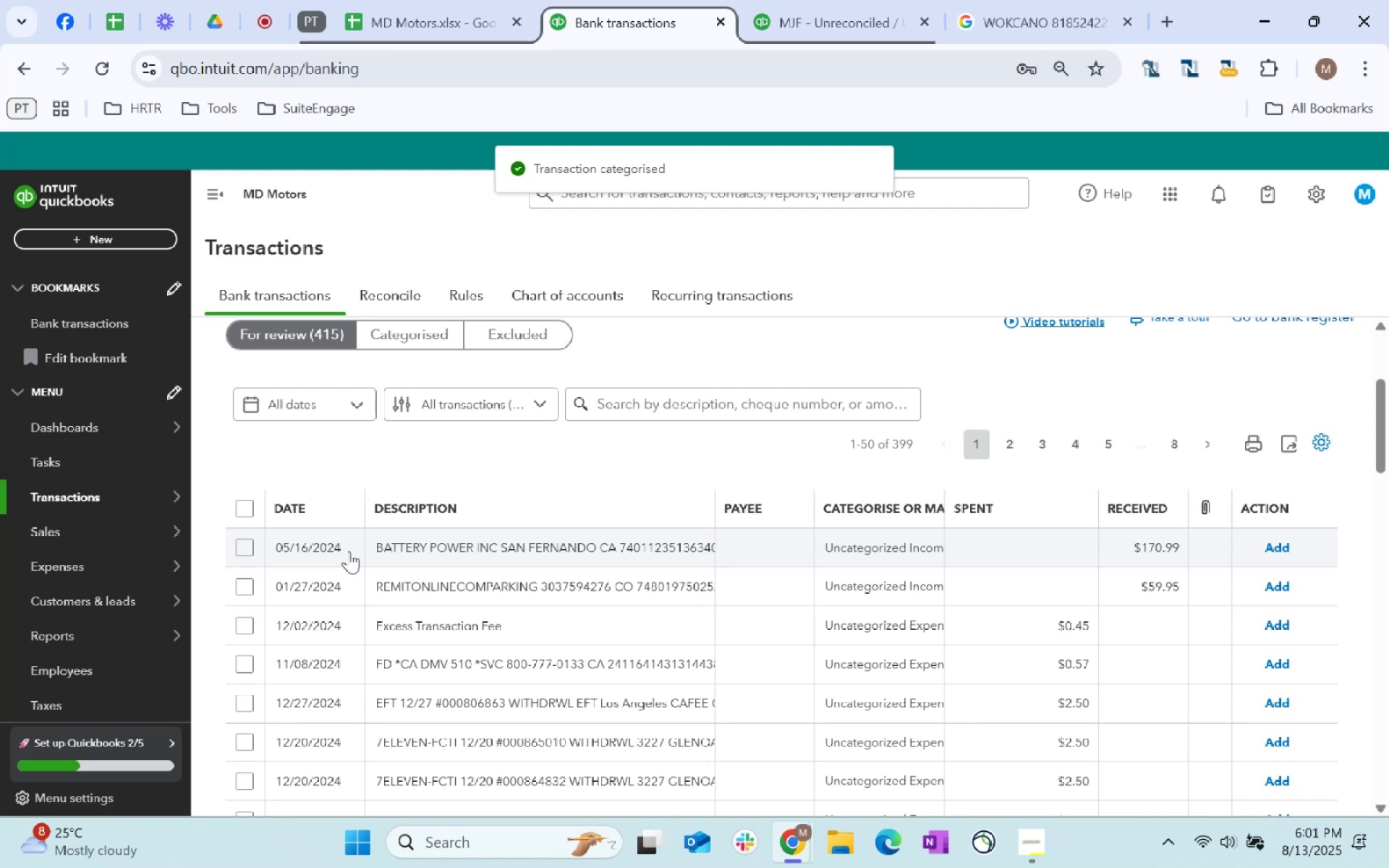 
left_click([247, 547])
 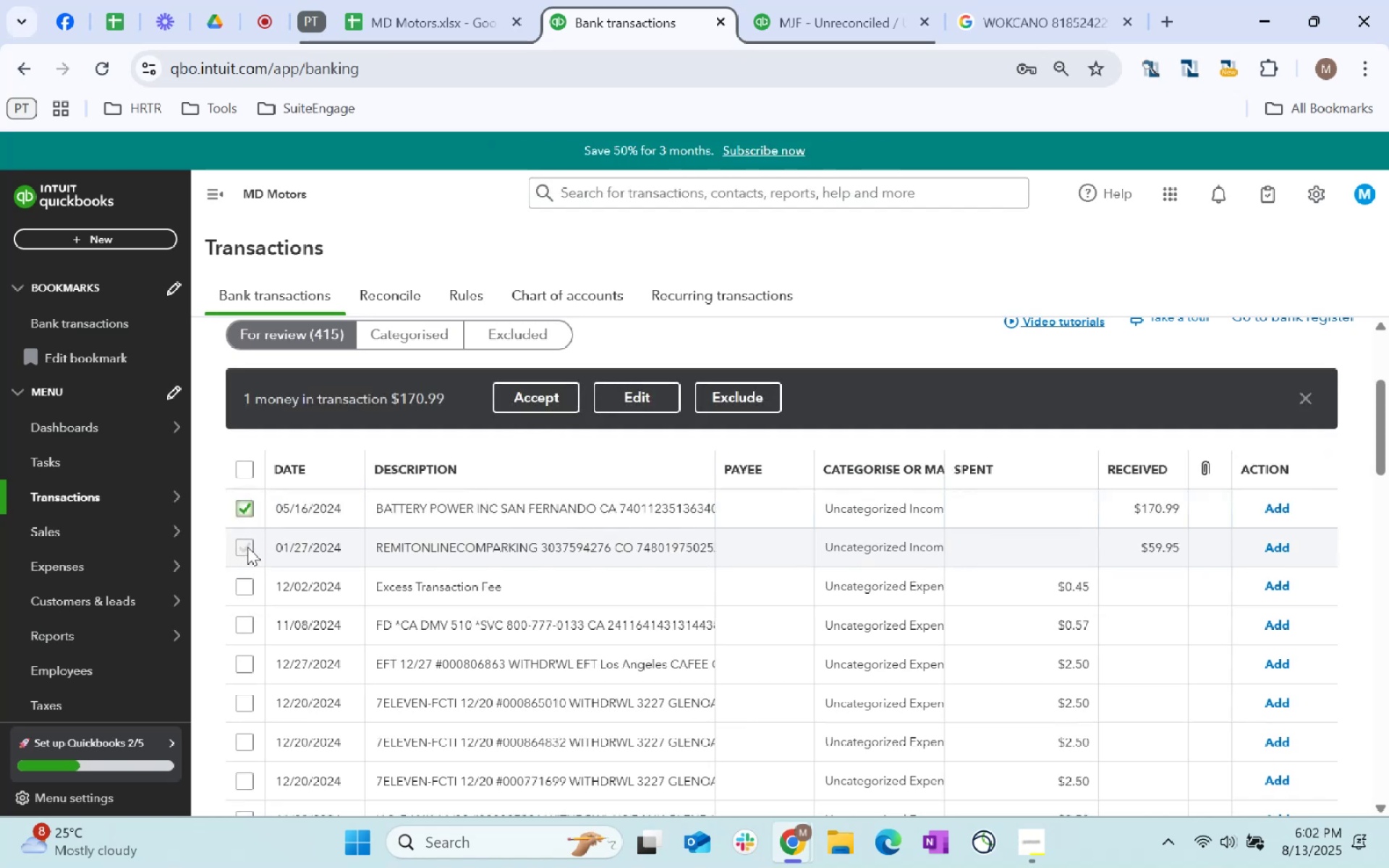 
left_click([247, 547])
 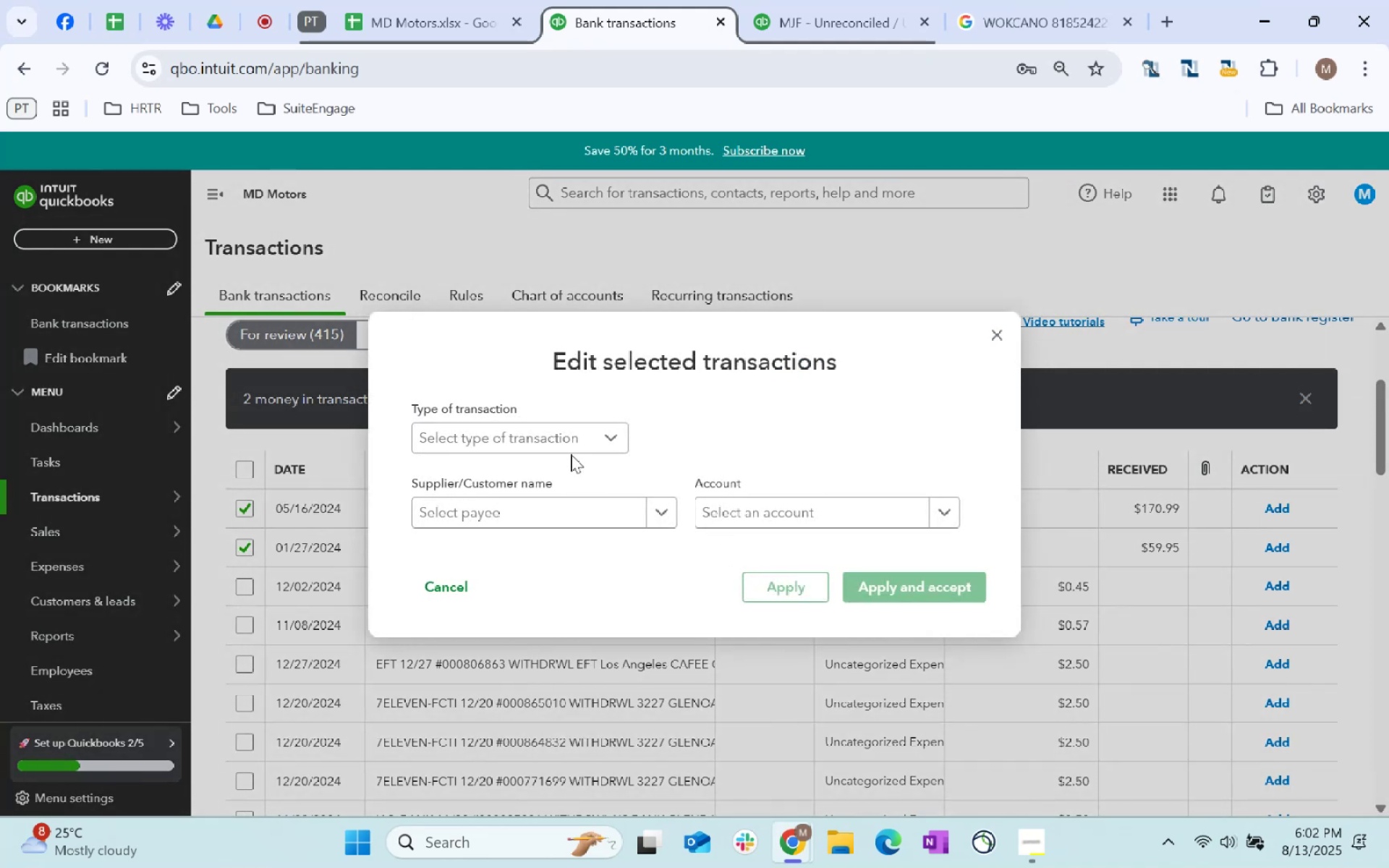 
type(store)
 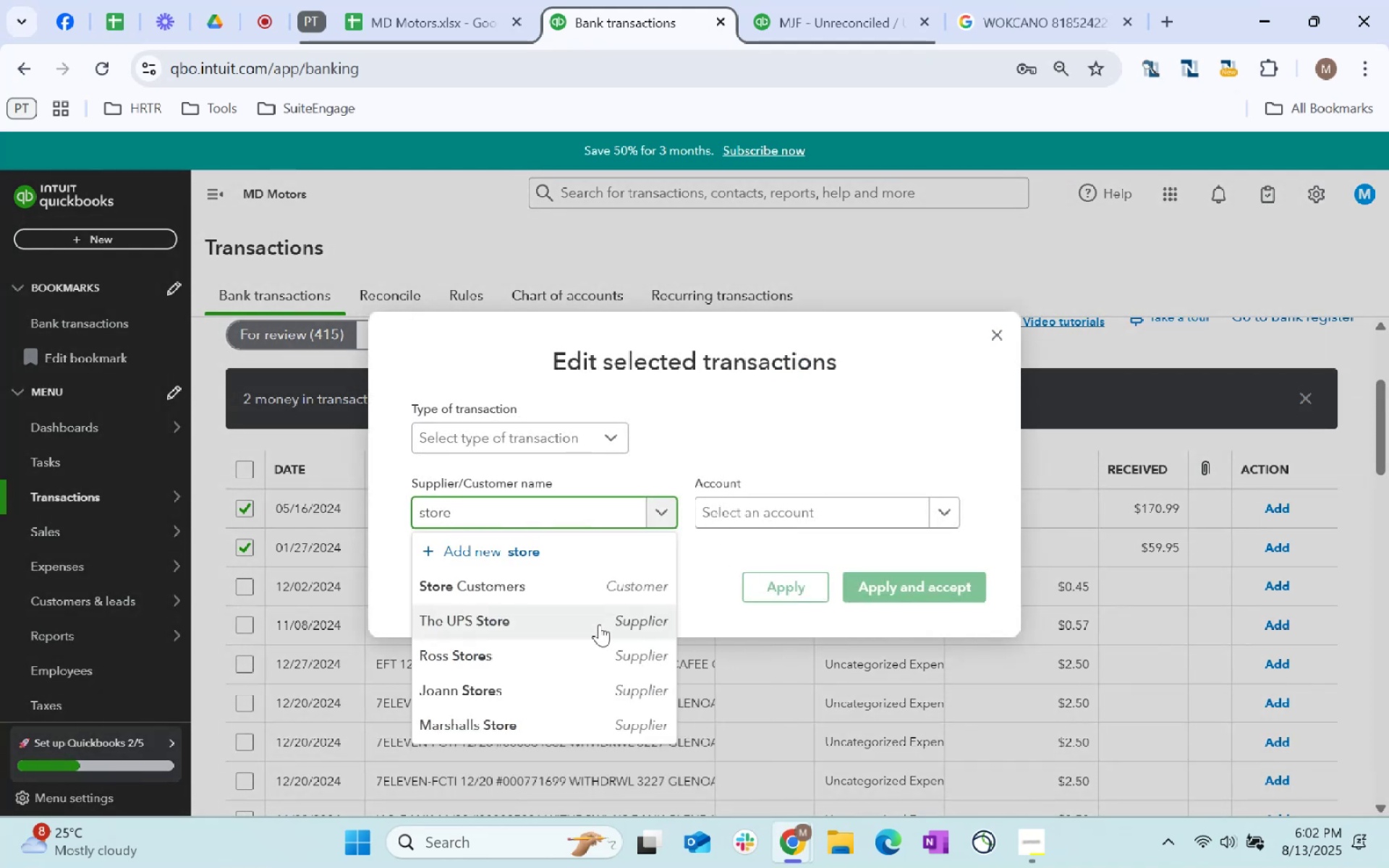 
left_click([572, 582])
 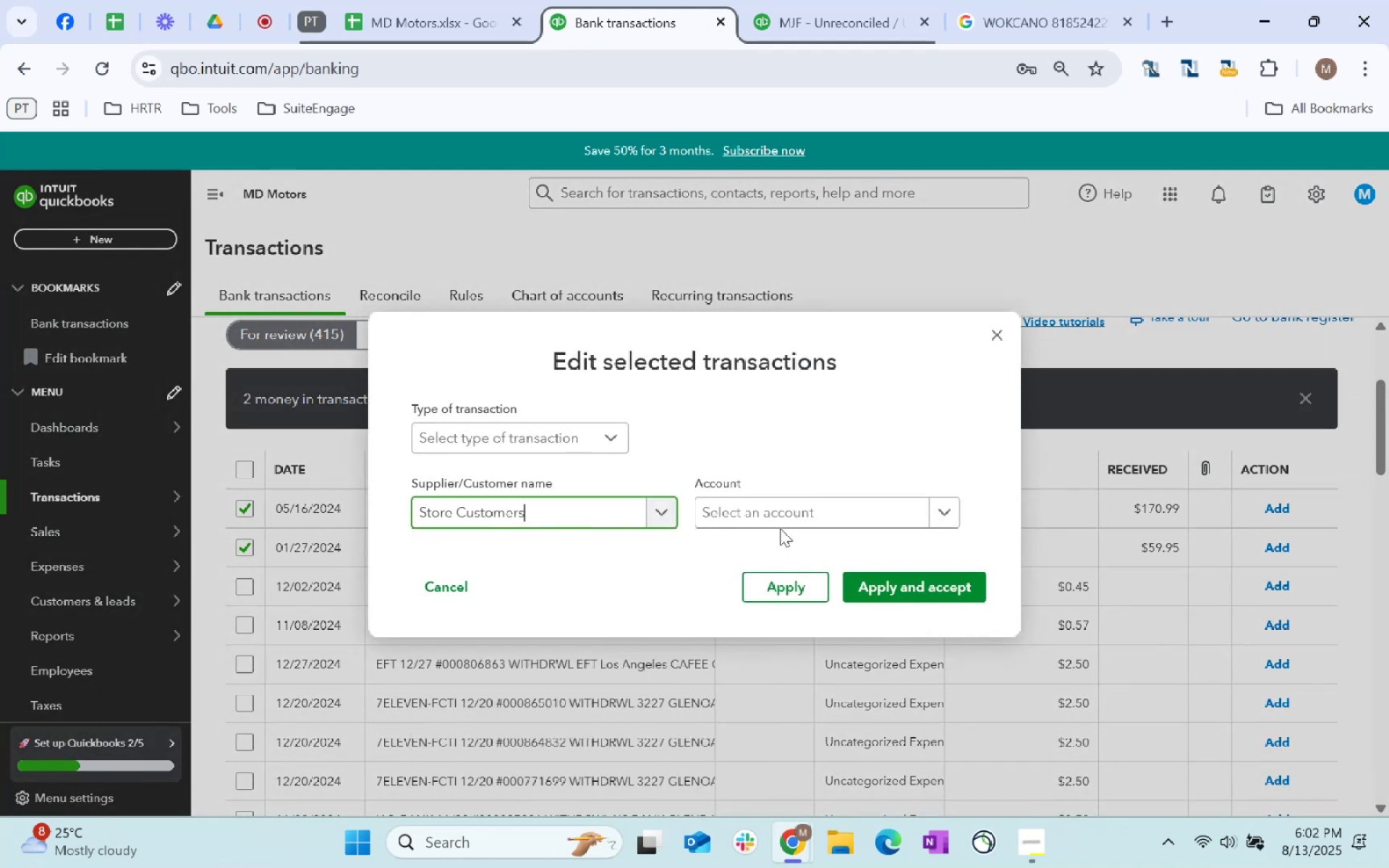 
left_click([789, 511])
 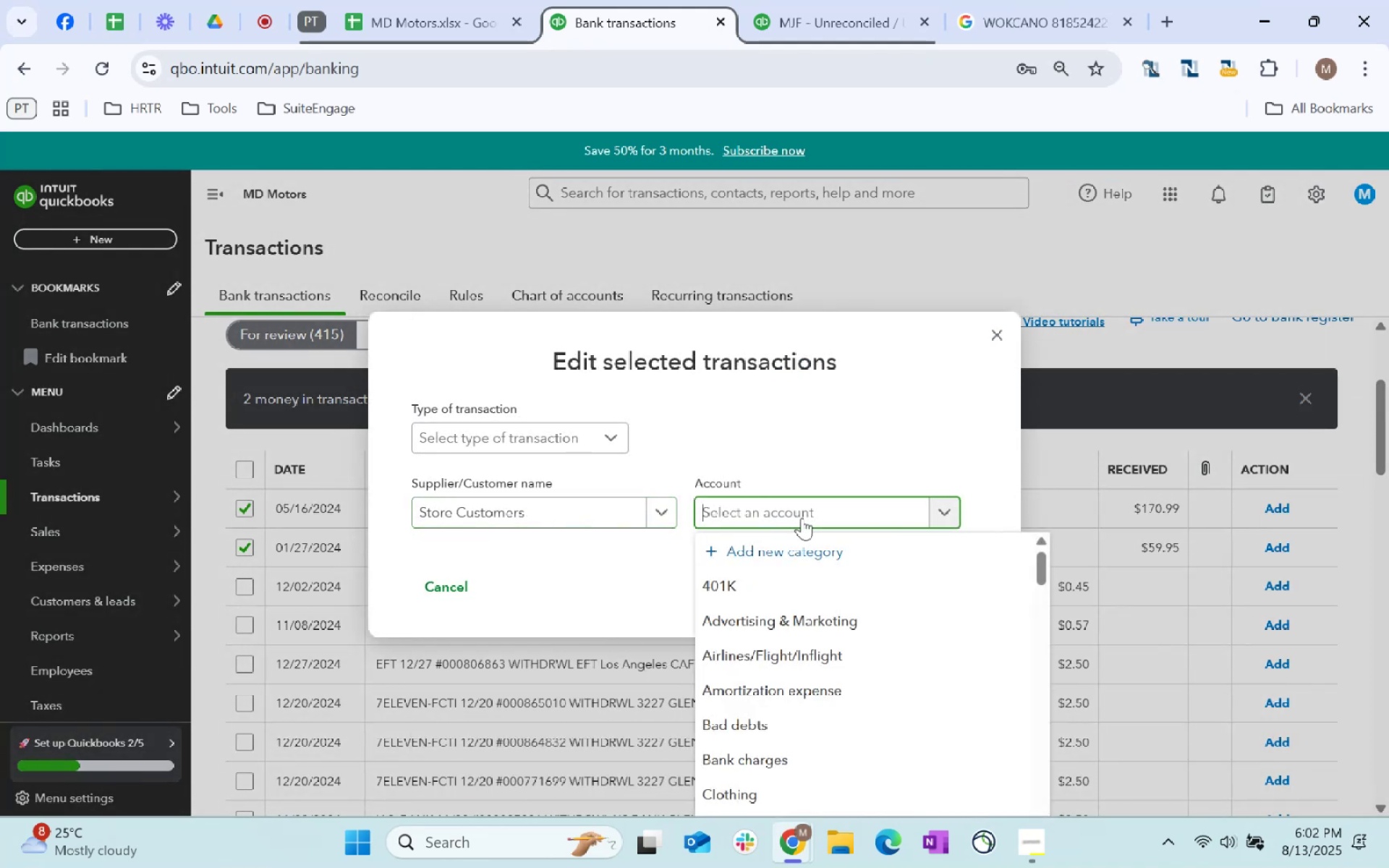 
type(services)
 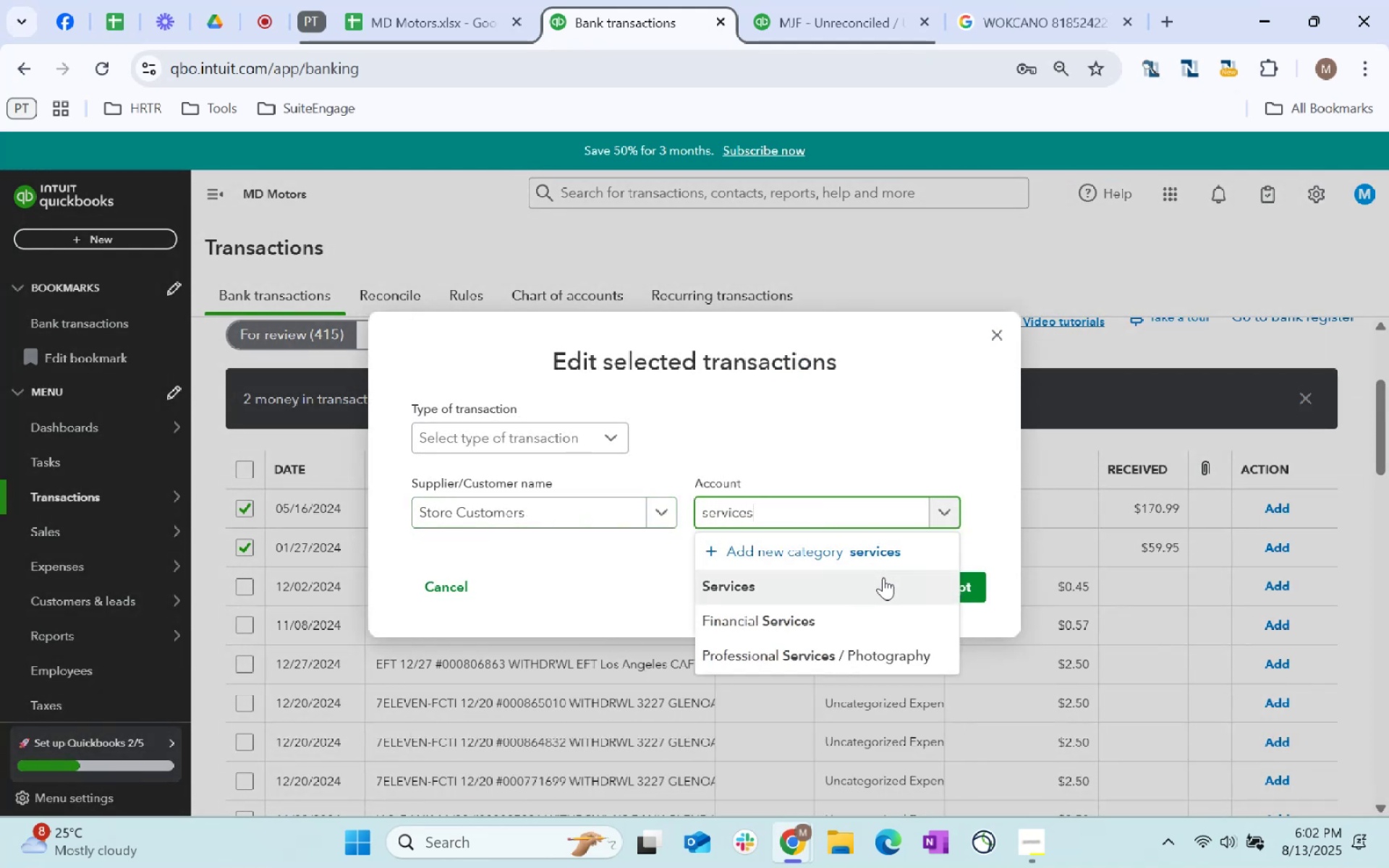 
double_click([925, 582])
 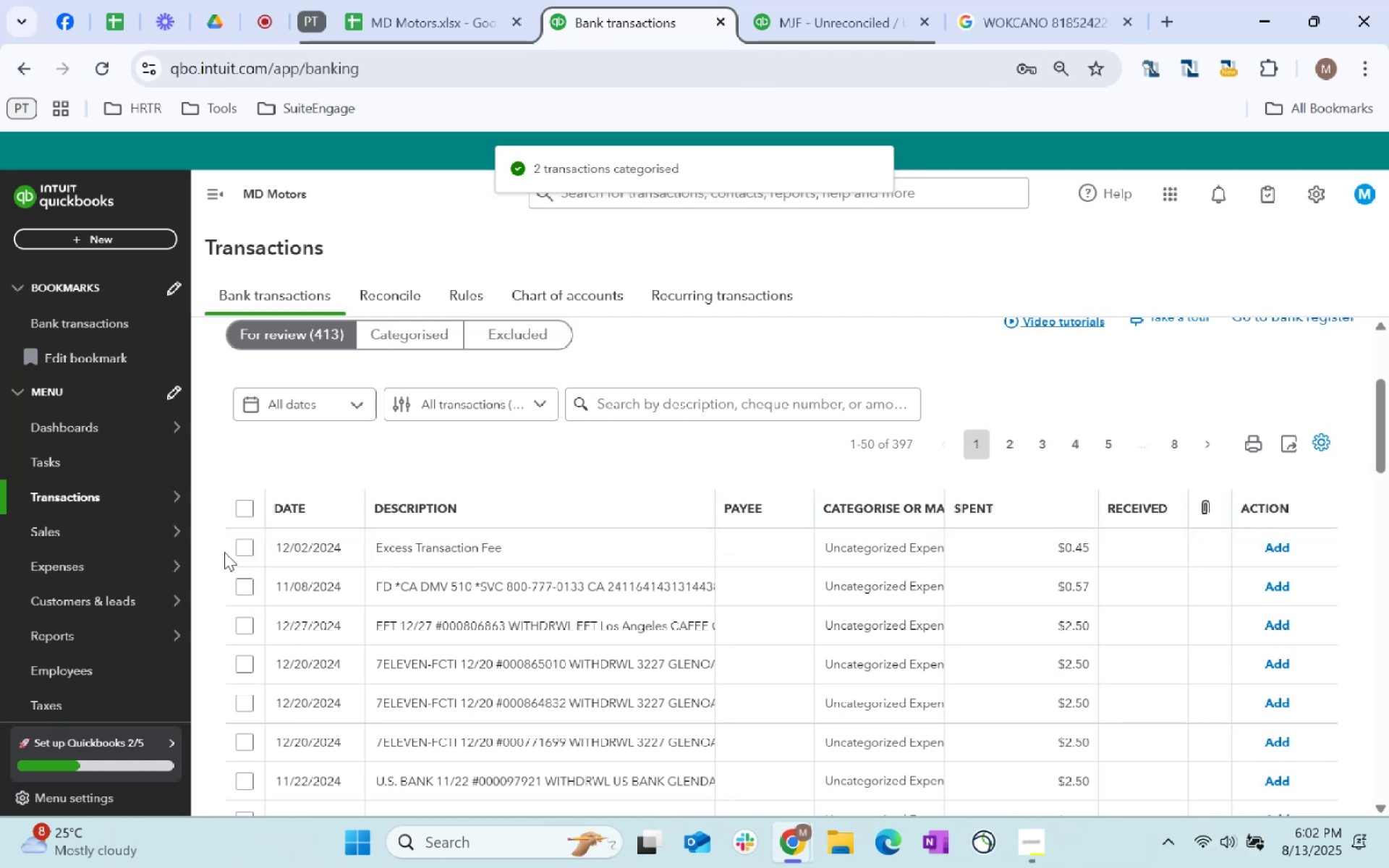 
wait(5.12)
 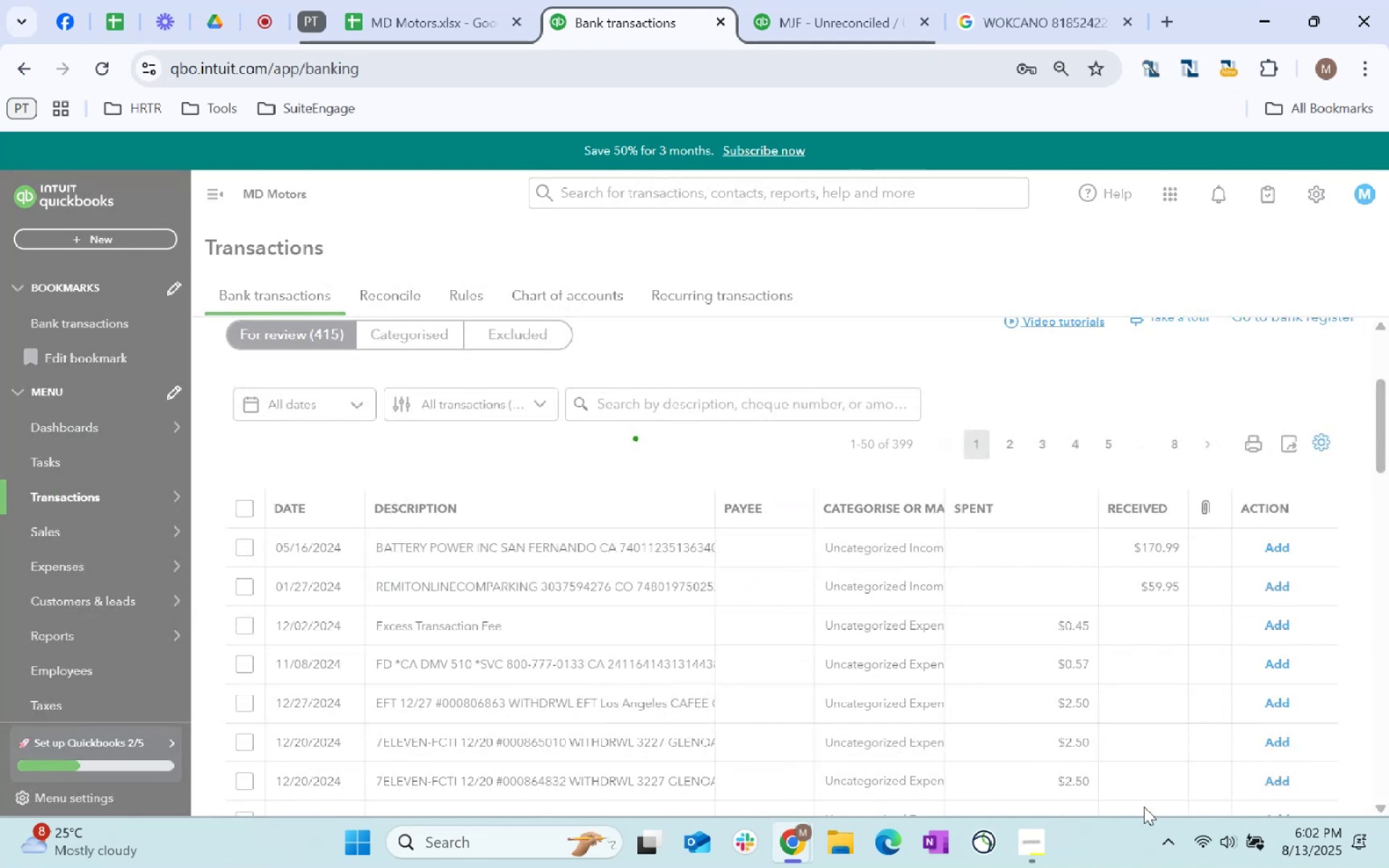 
left_click([616, 397])
 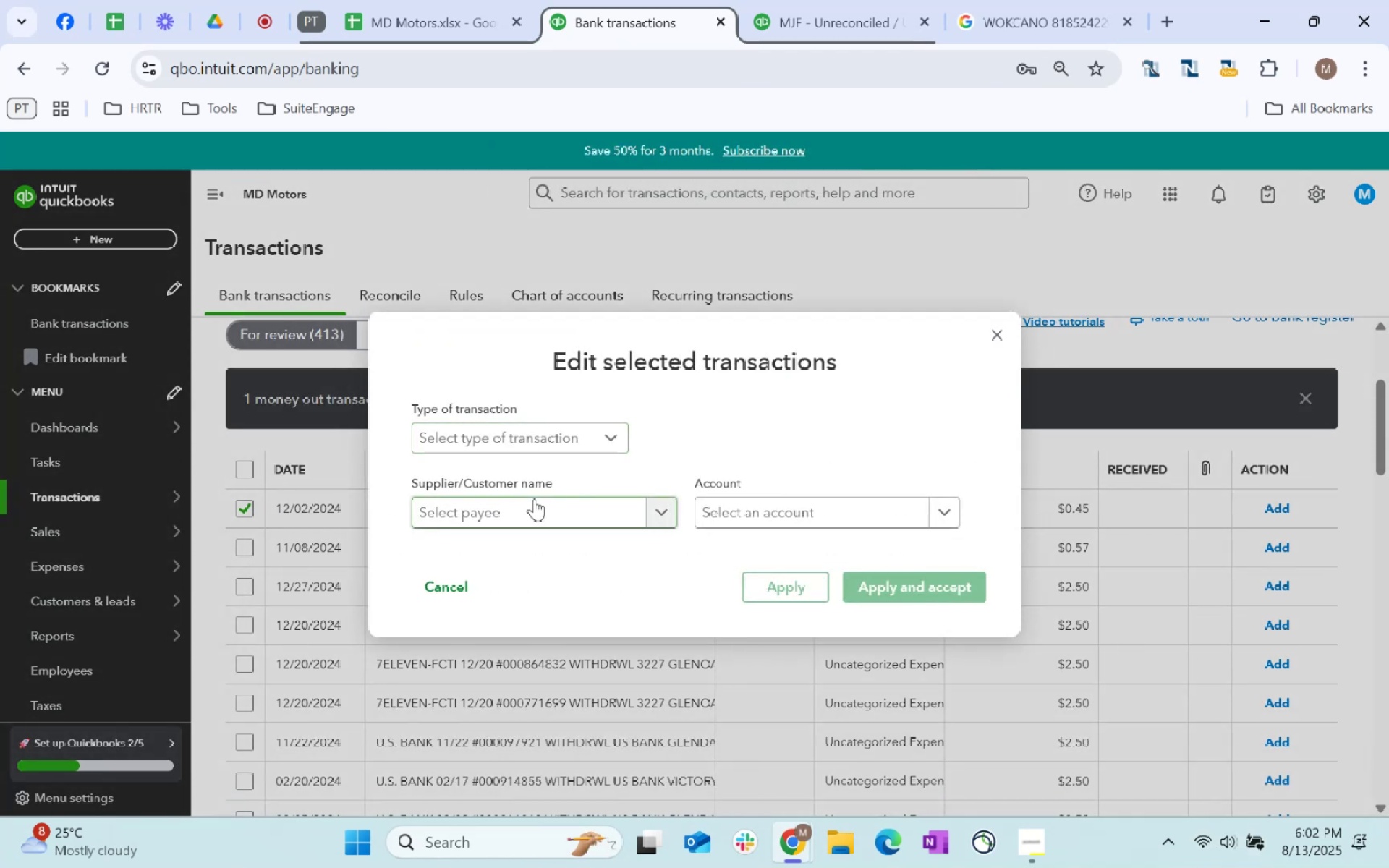 
left_click([758, 514])
 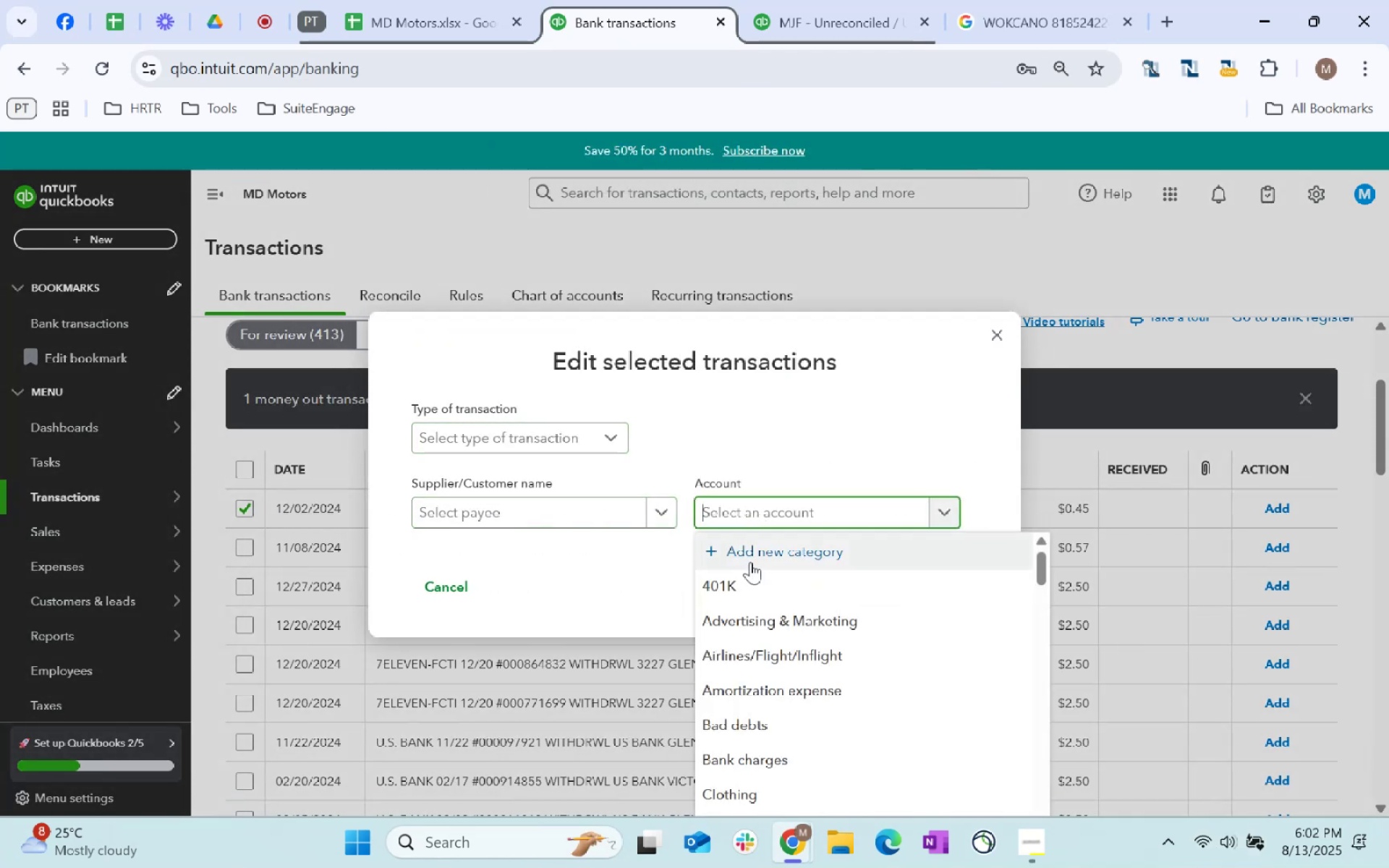 
type(ban )
key(Backspace)
type(k charge)
 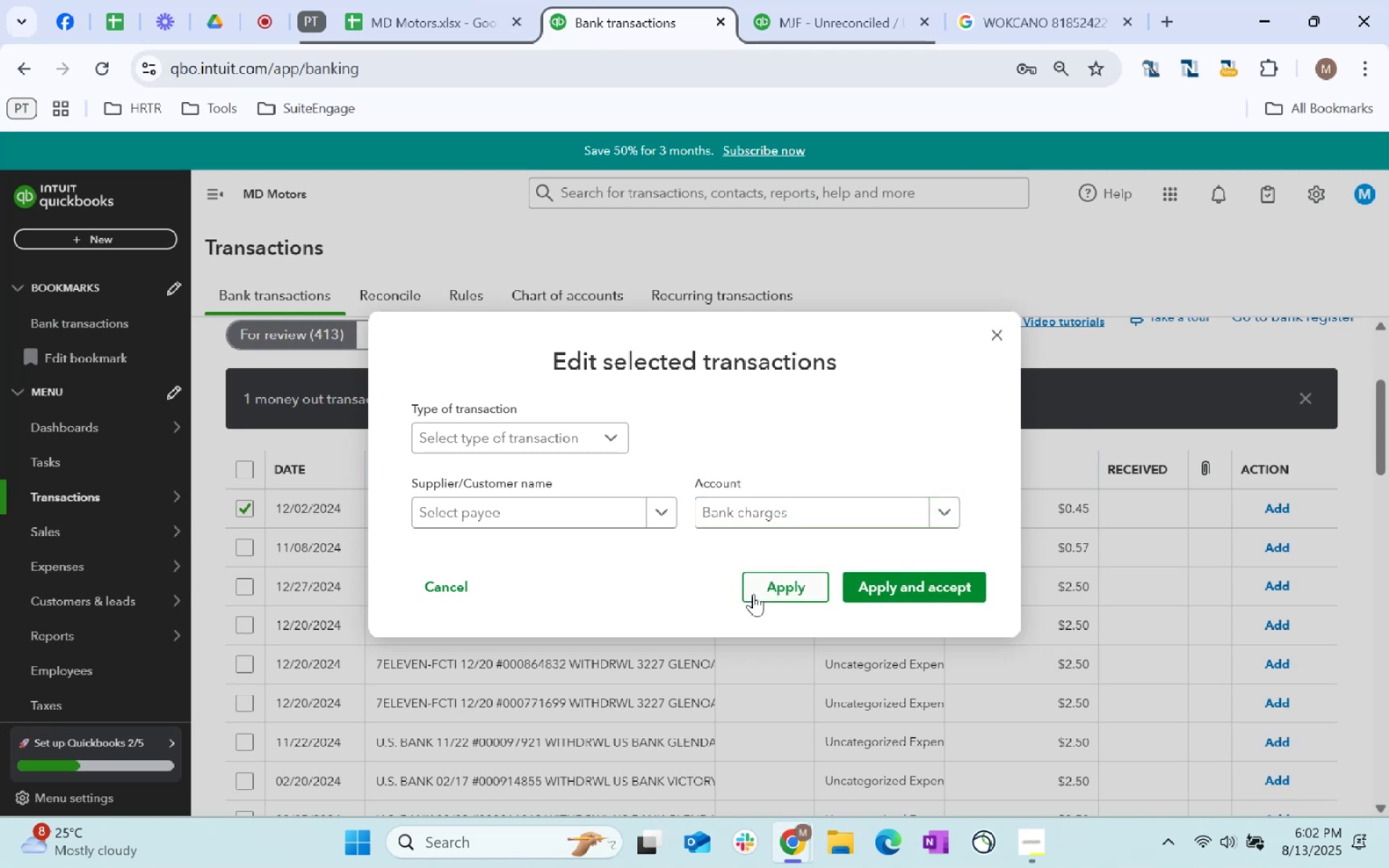 
left_click([887, 579])
 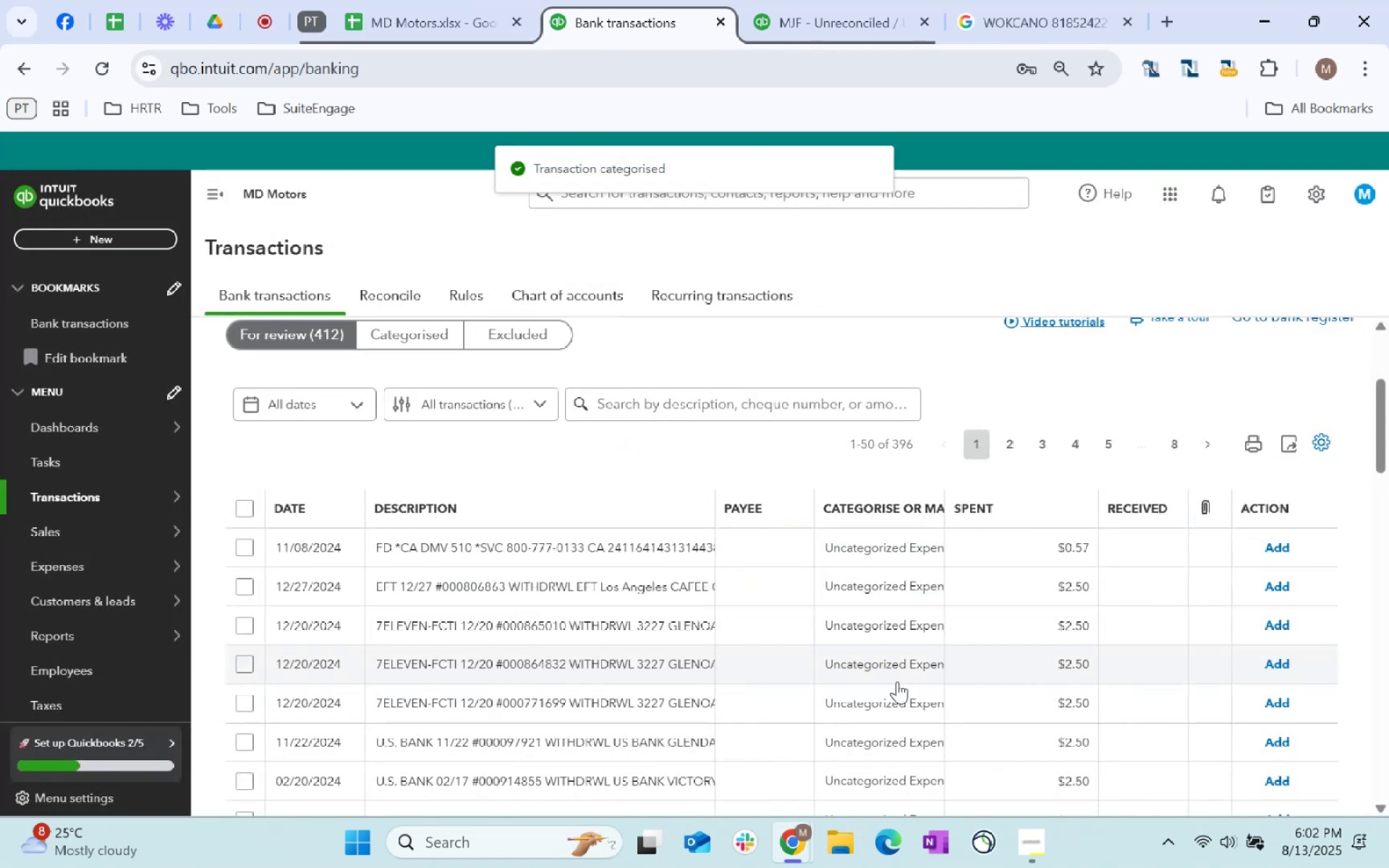 
scroll: coordinate [887, 686], scroll_direction: down, amount: 2.0
 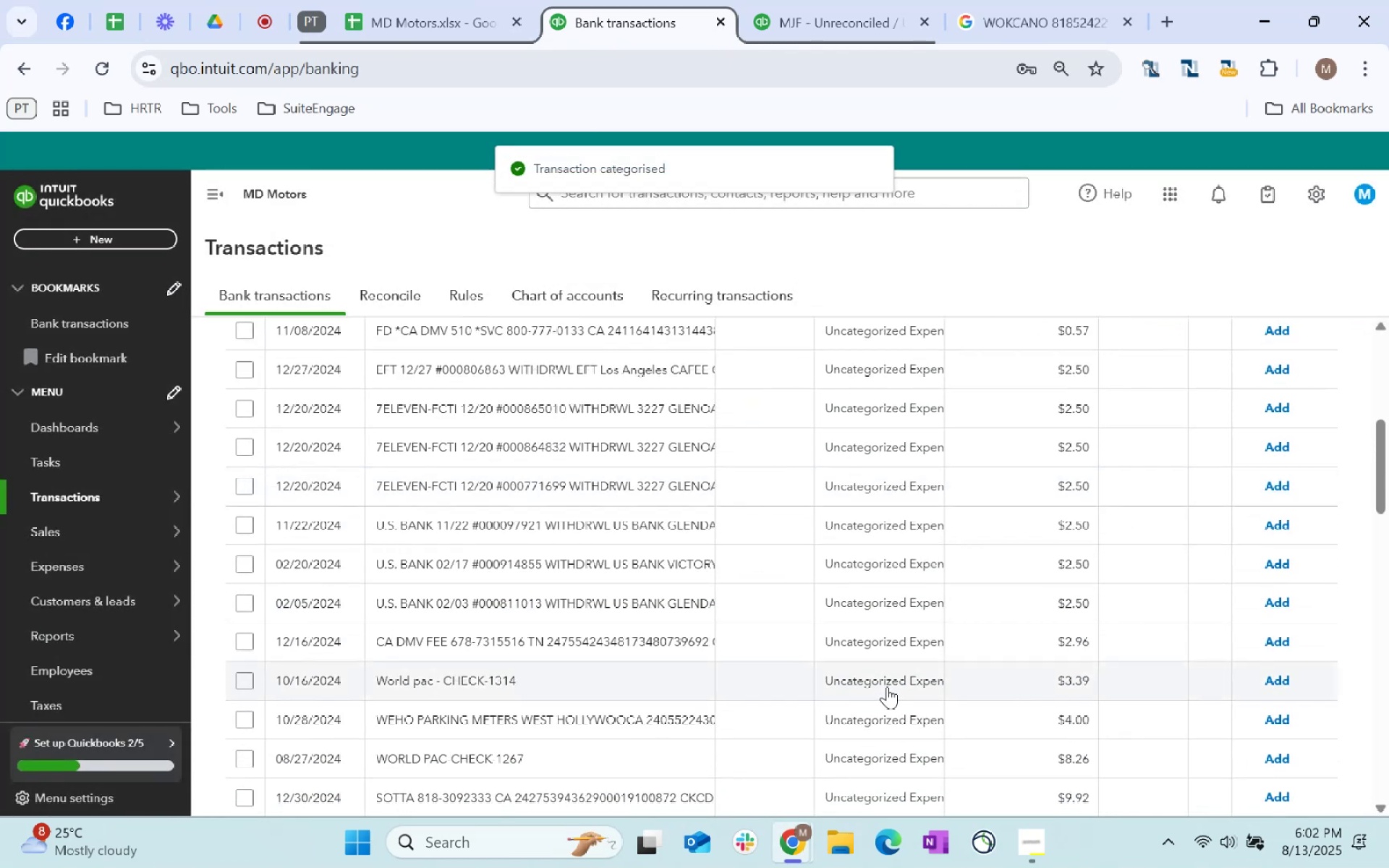 
scroll: coordinate [887, 686], scroll_direction: up, amount: 1.0
 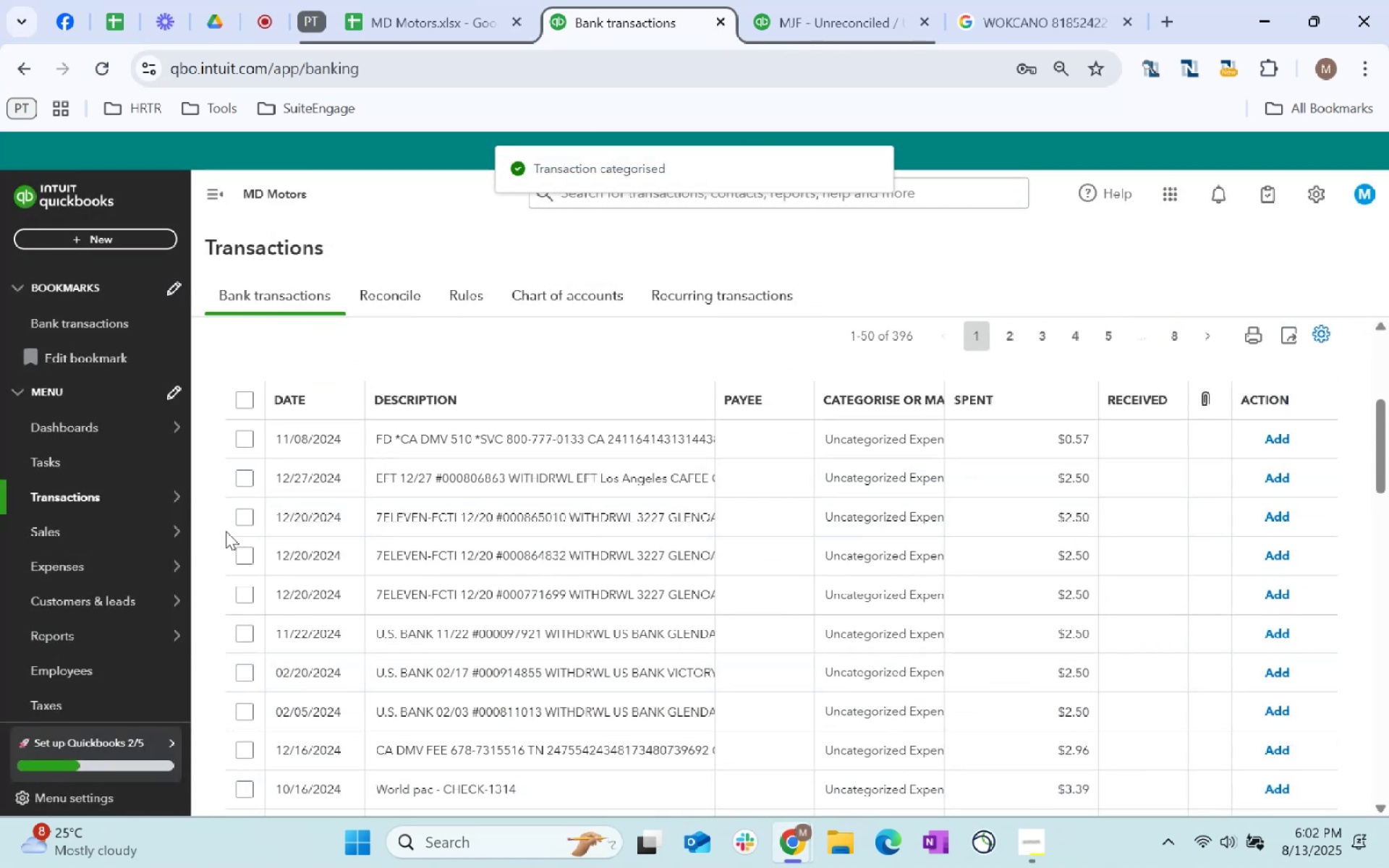 
left_click([237, 521])
 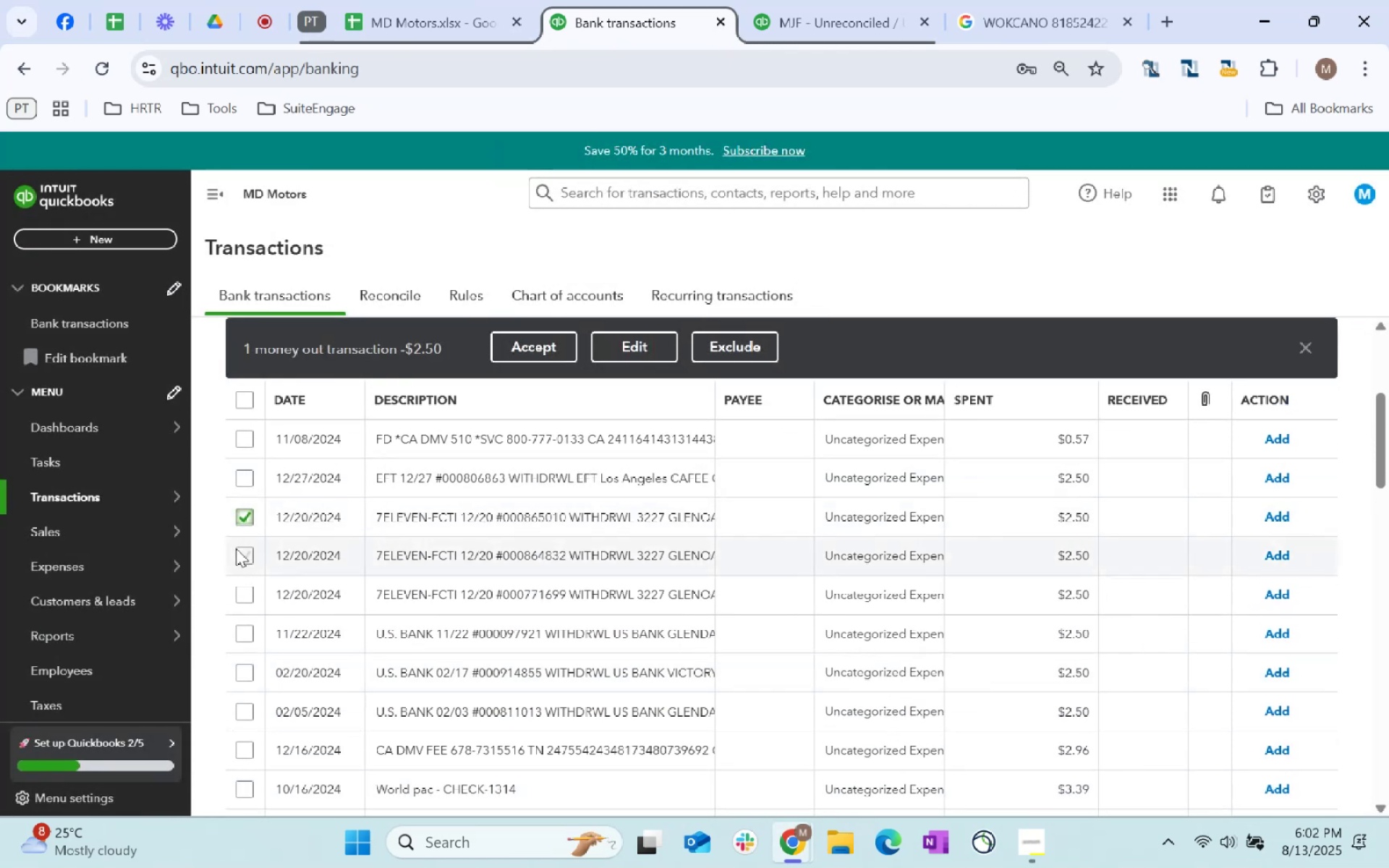 
left_click([236, 548])
 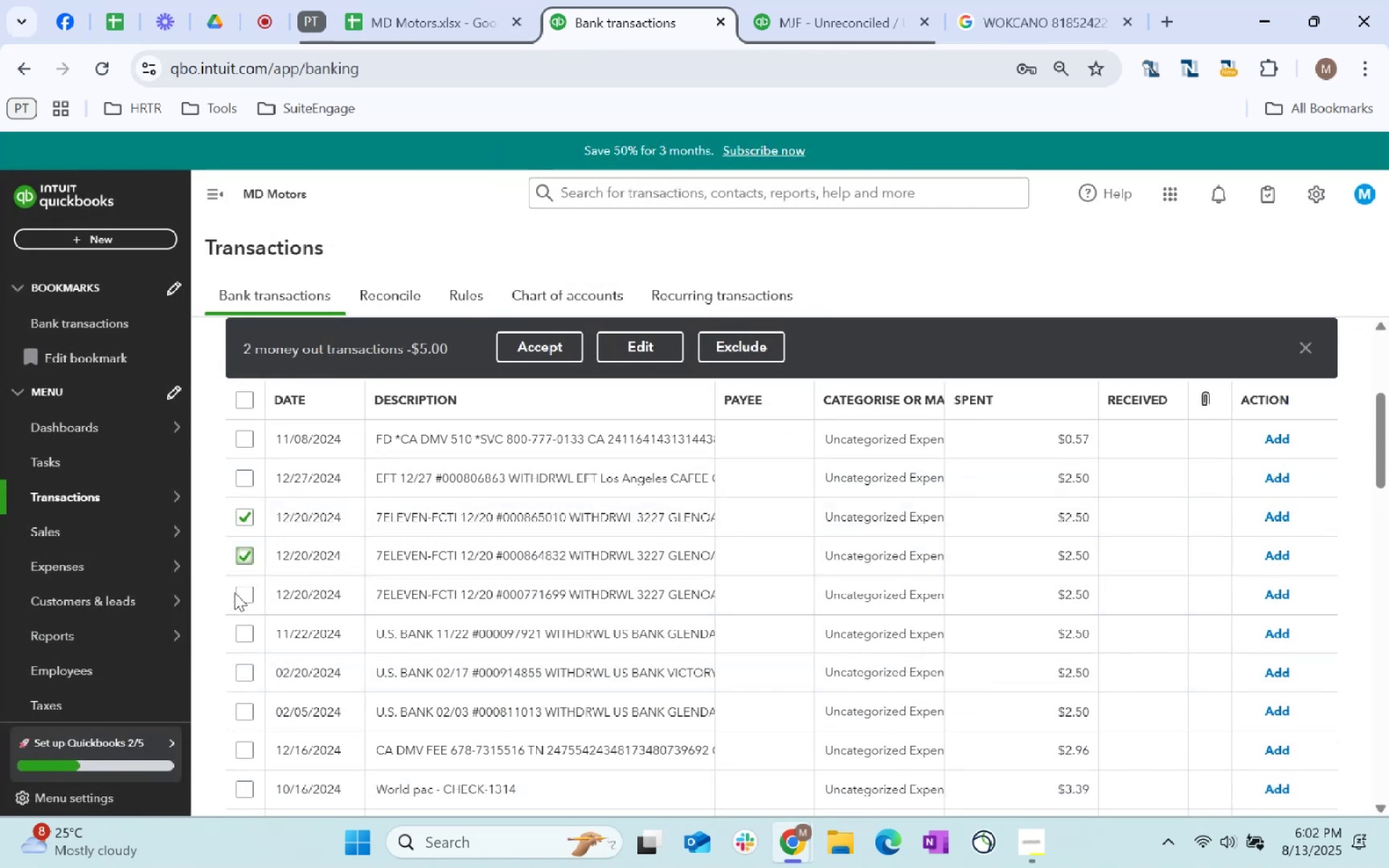 
left_click([247, 595])
 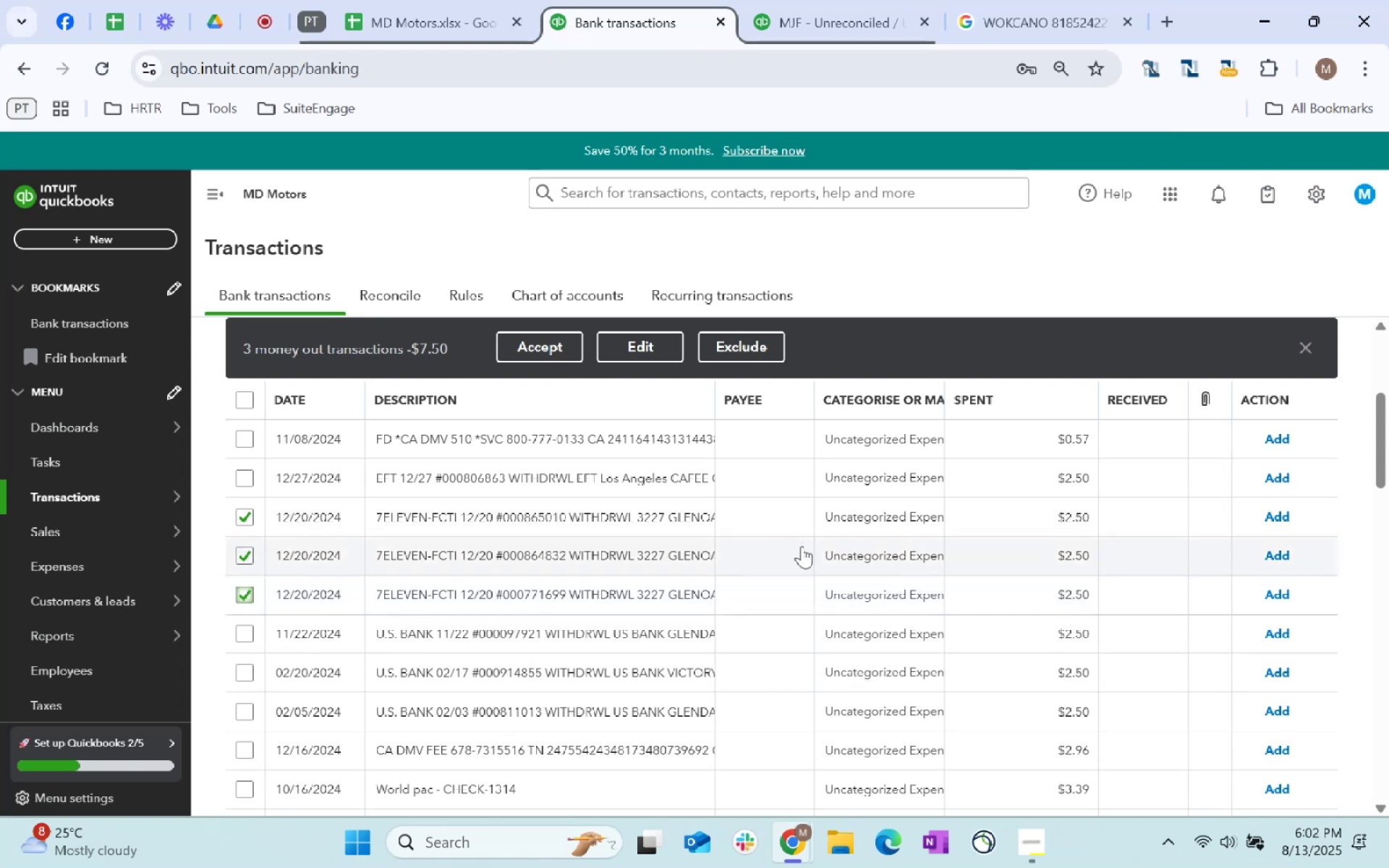 
scroll: coordinate [837, 489], scroll_direction: up, amount: 3.0
 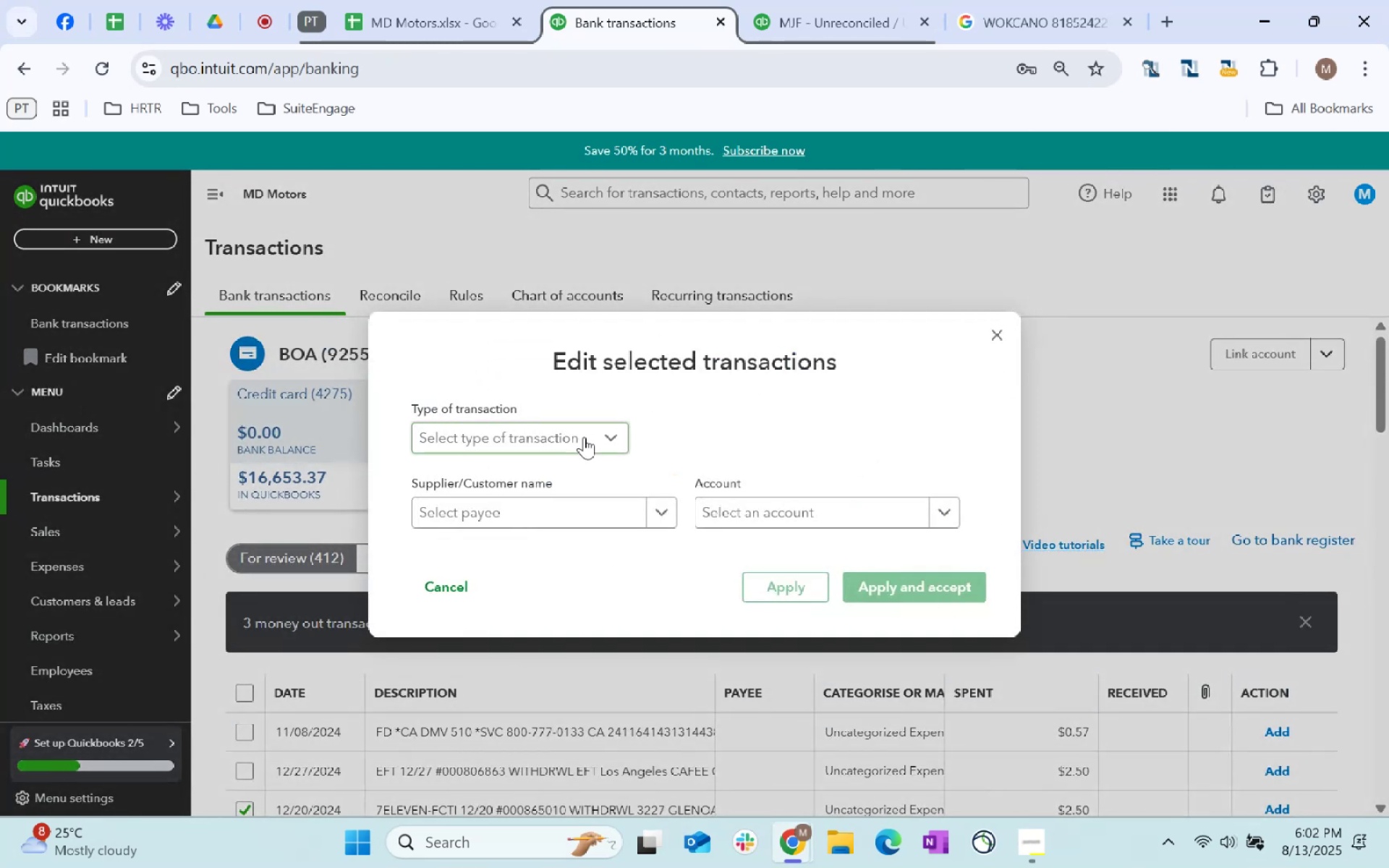 
left_click([578, 518])
 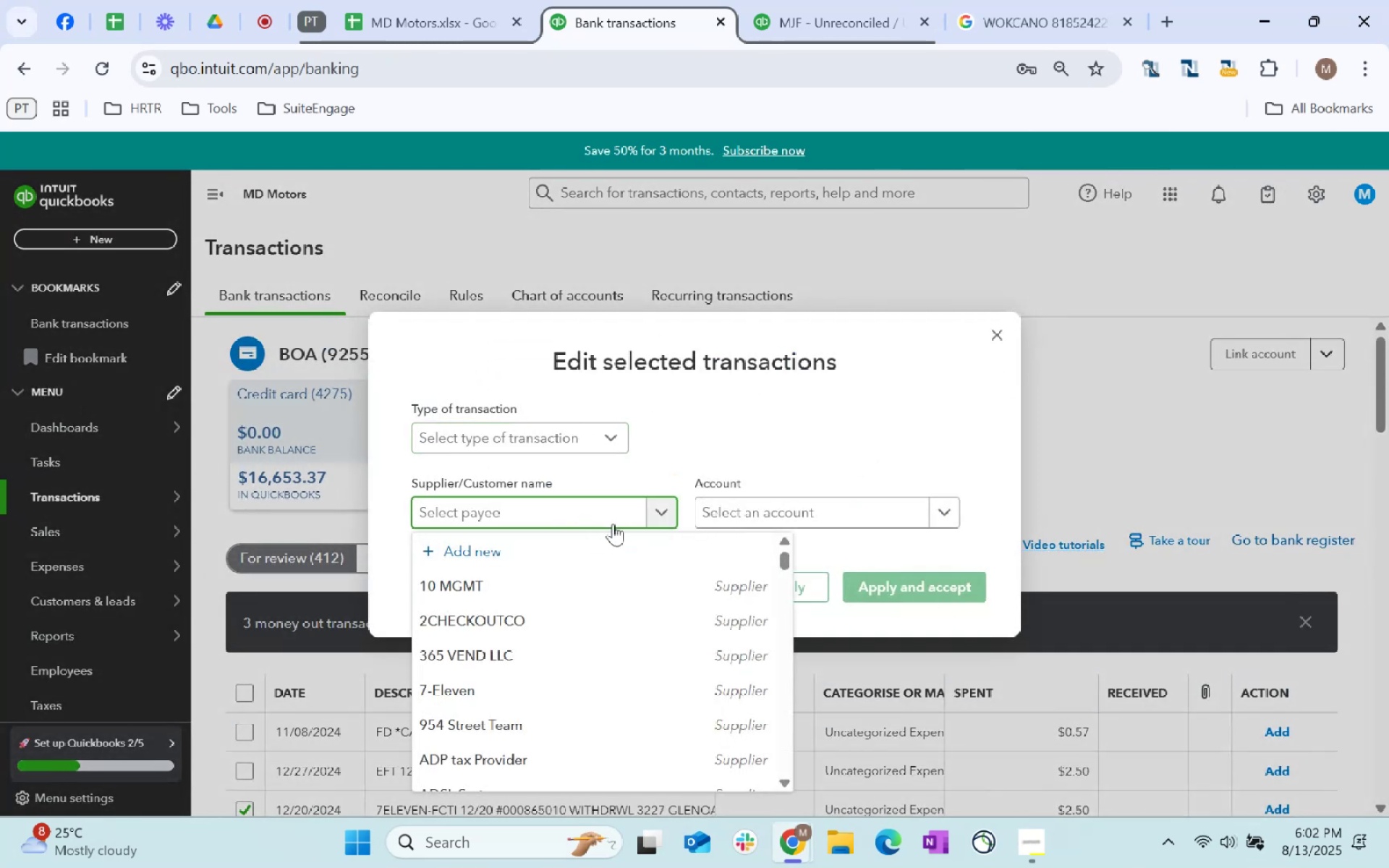 
type(other)
 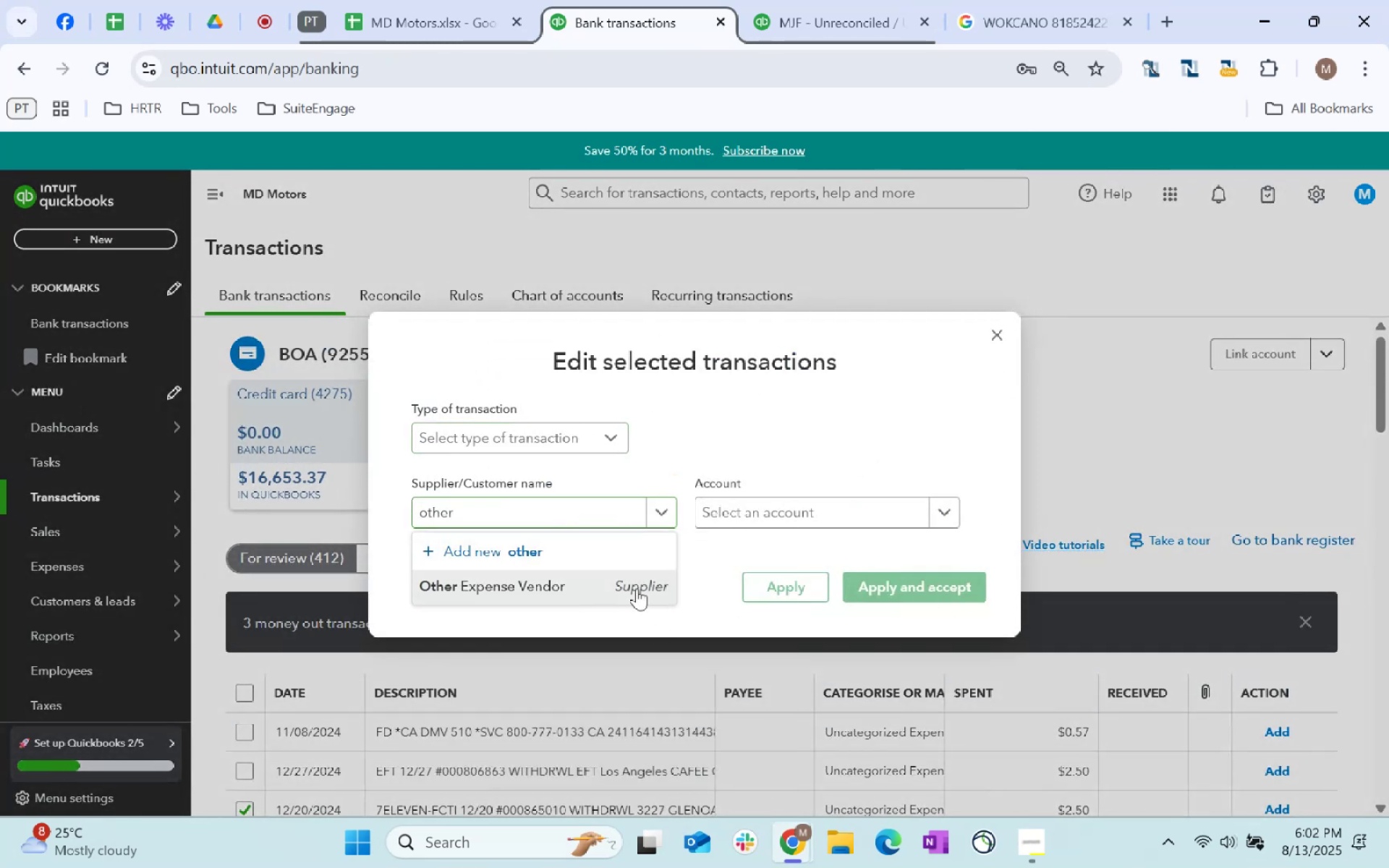 
double_click([773, 512])
 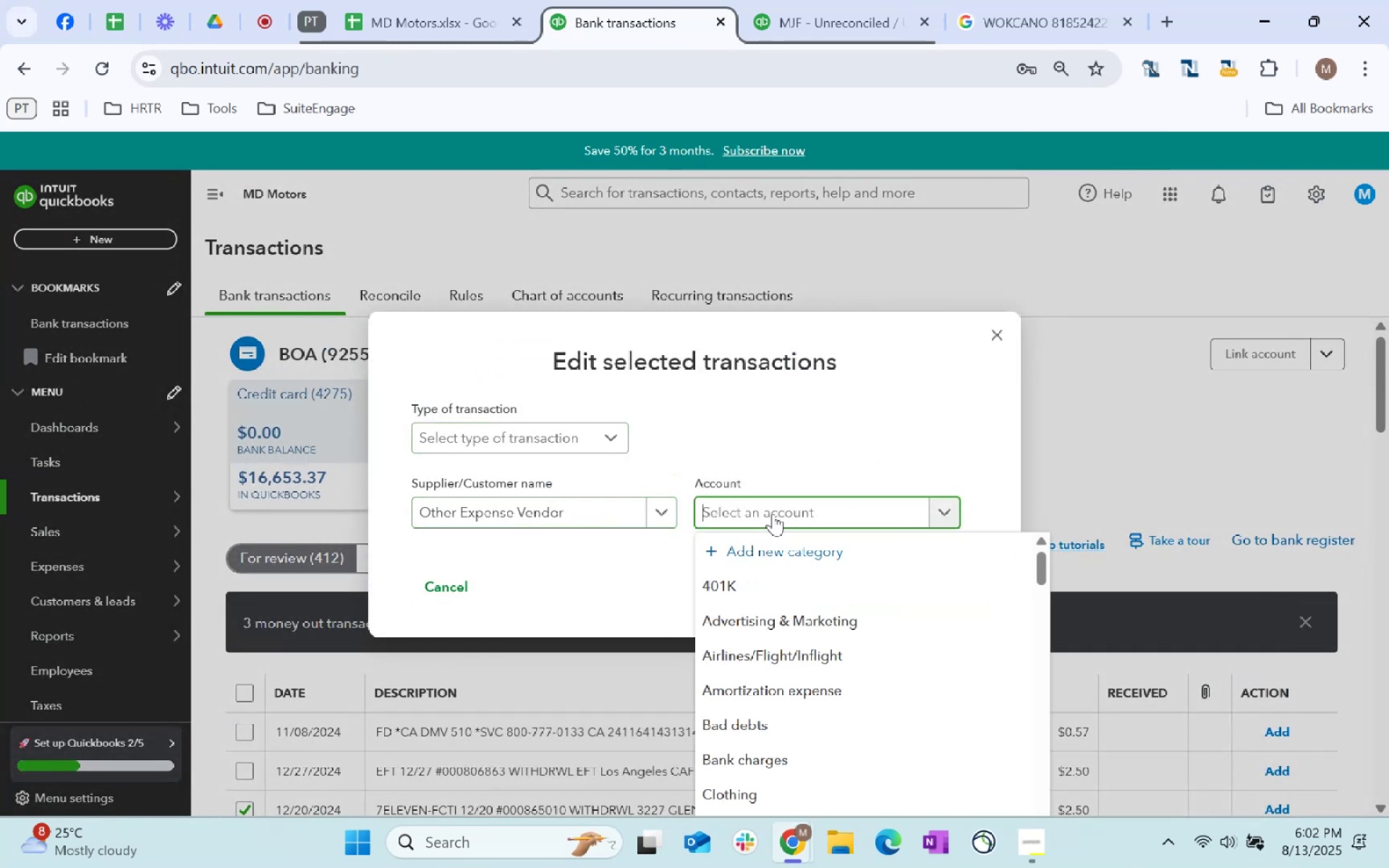 
type(employee)
 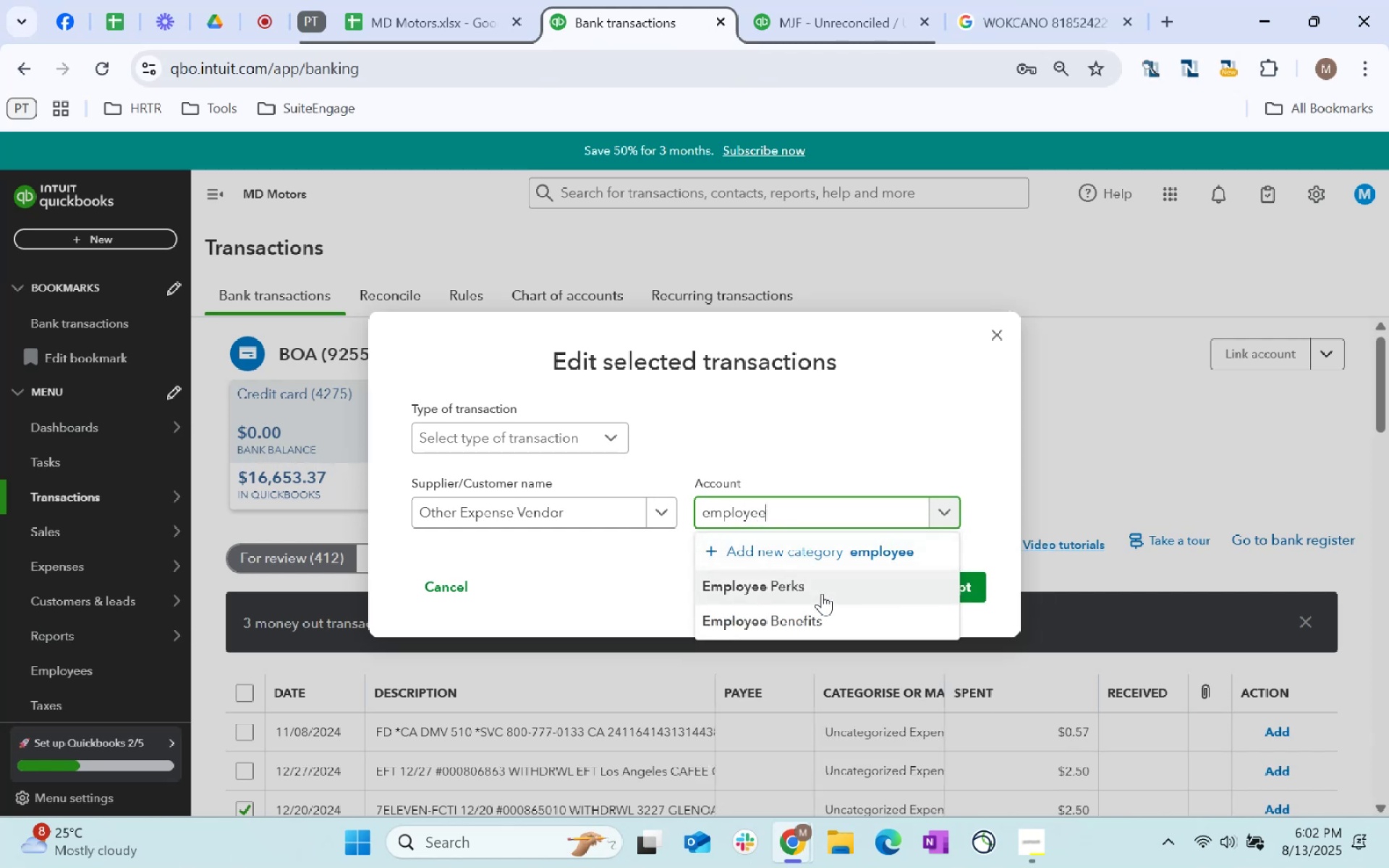 
double_click([878, 592])
 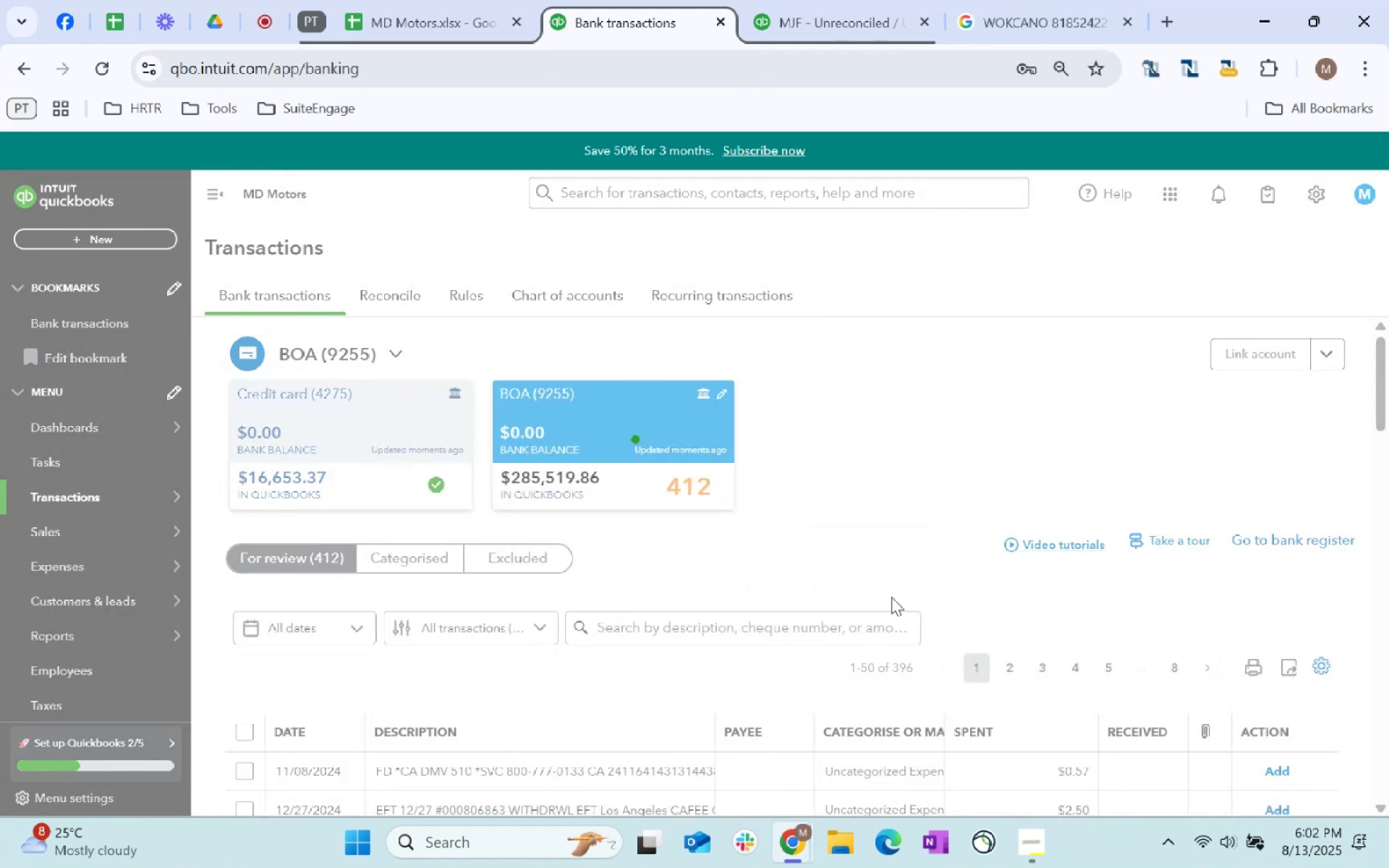 
scroll: coordinate [891, 597], scroll_direction: down, amount: 3.0
 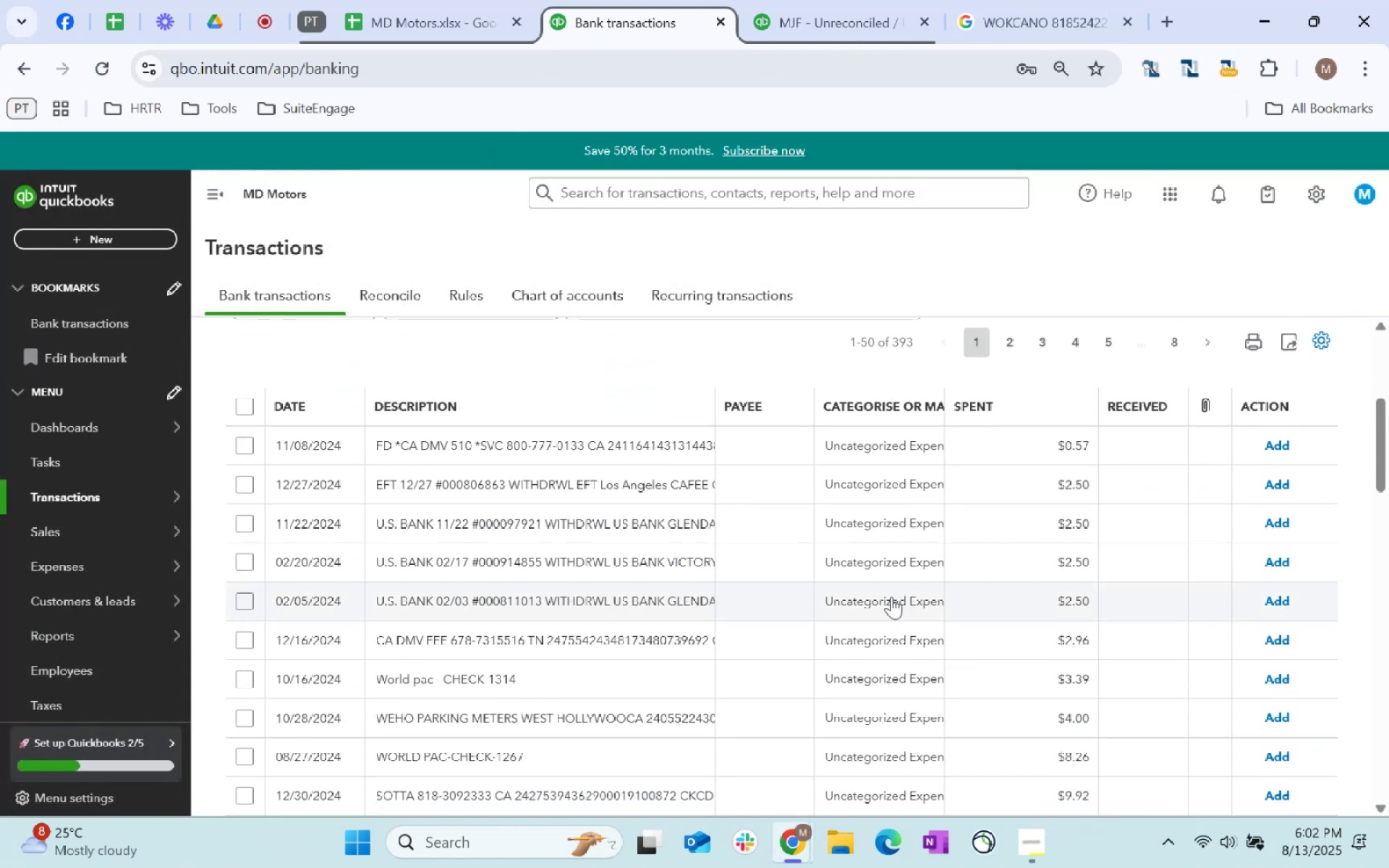 
wait(9.3)
 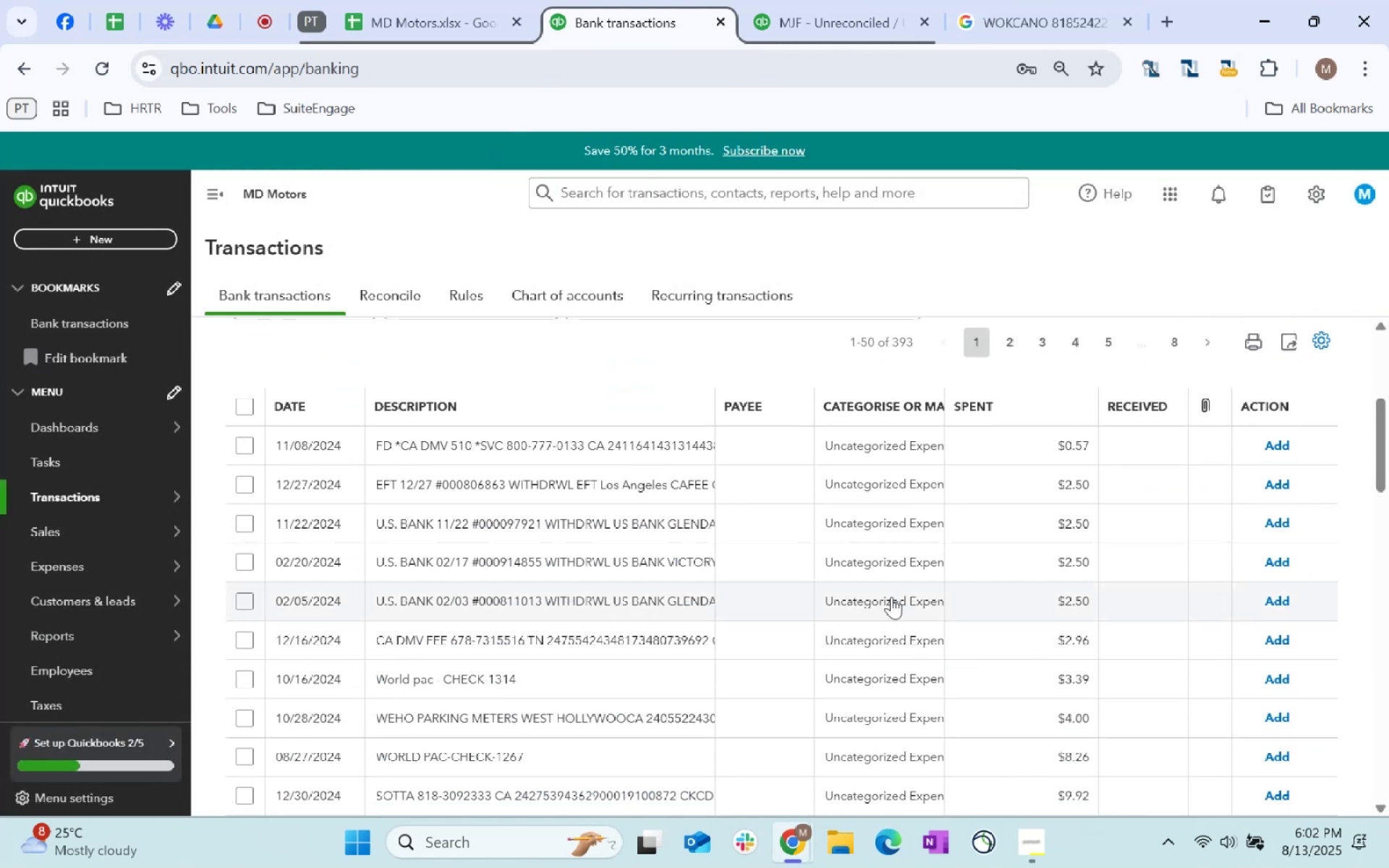 
left_click([235, 605])
 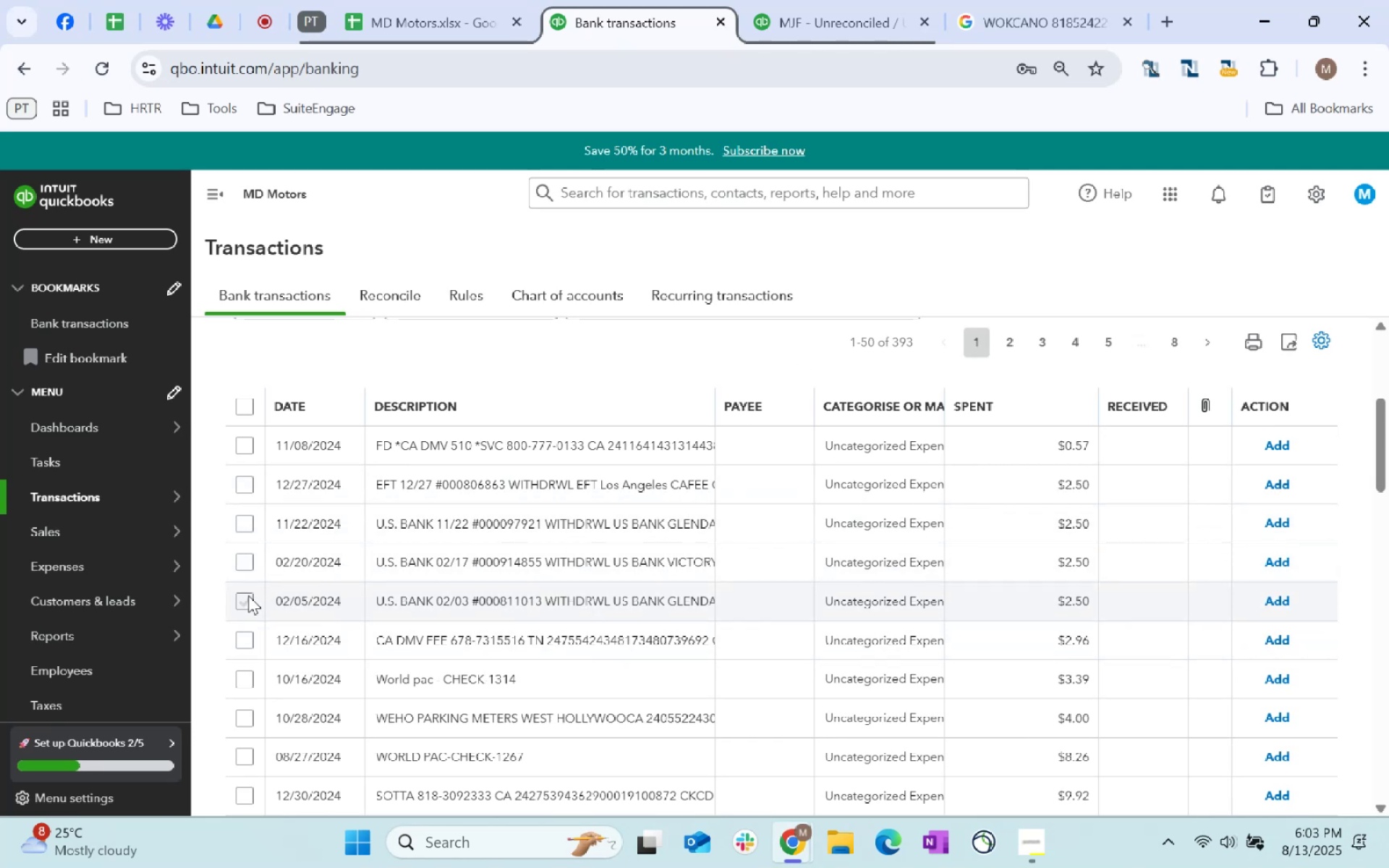 
left_click([245, 599])
 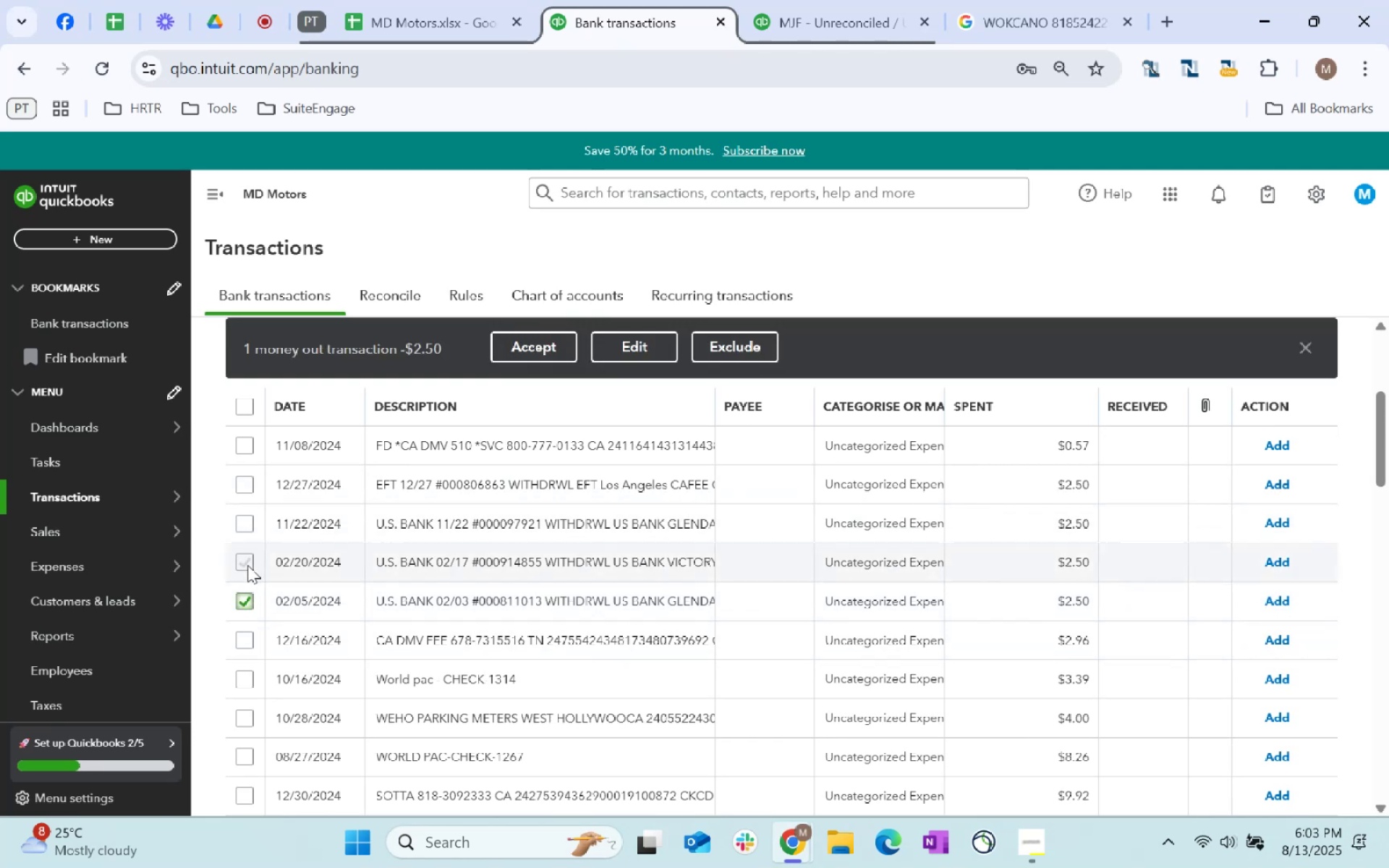 
left_click([239, 558])
 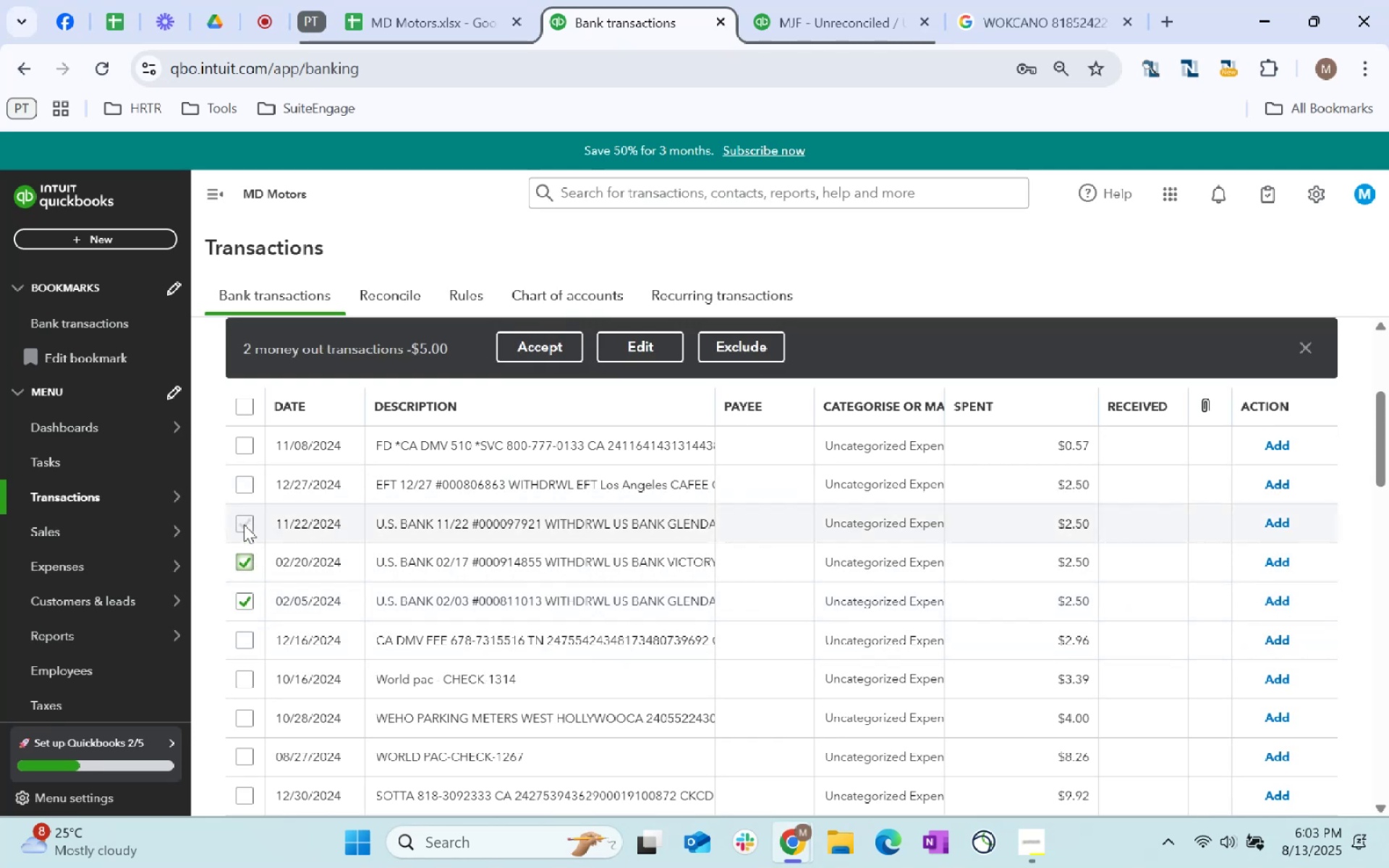 
left_click([242, 521])
 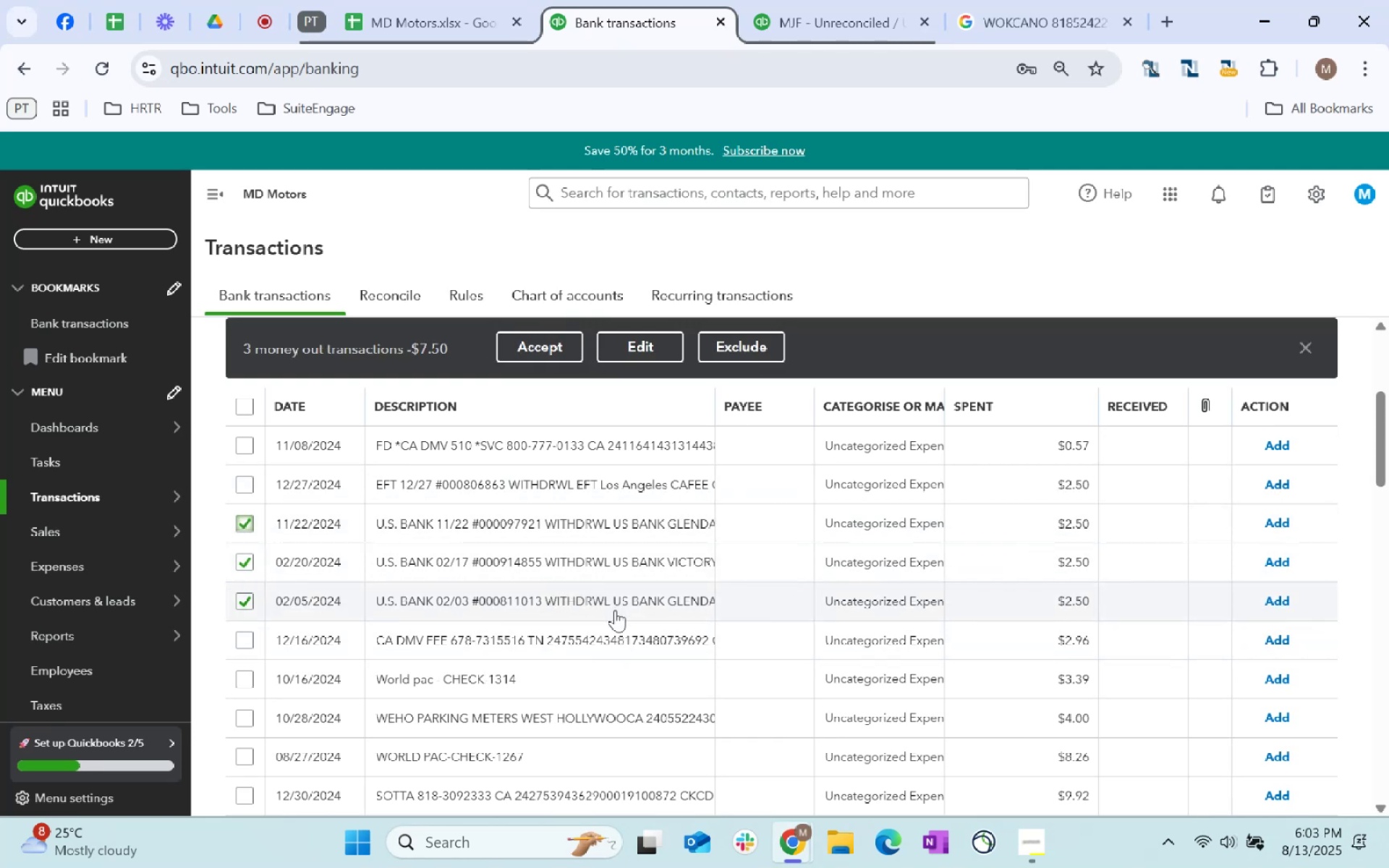 
scroll: coordinate [615, 610], scroll_direction: down, amount: 1.0
 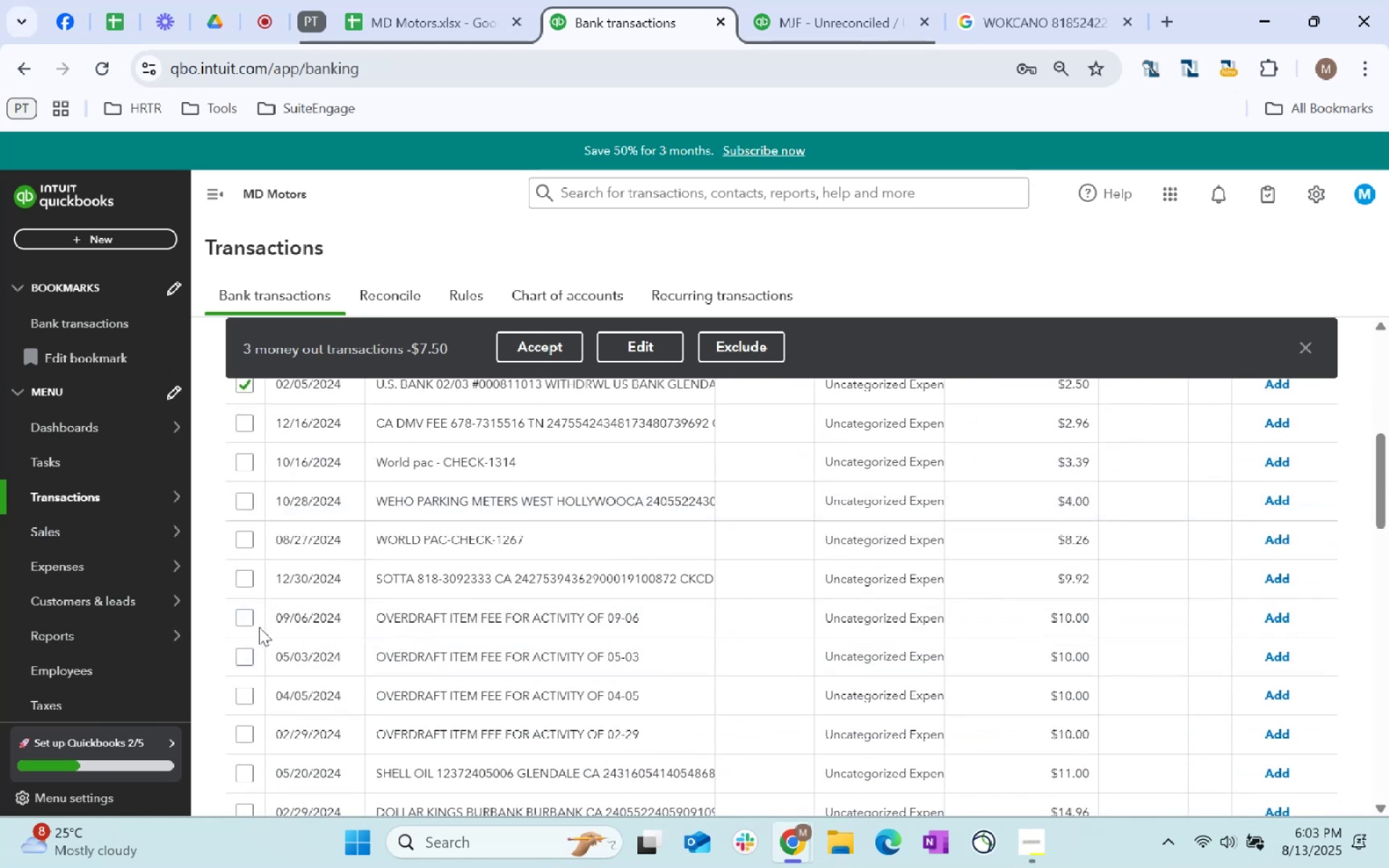 
left_click([247, 615])
 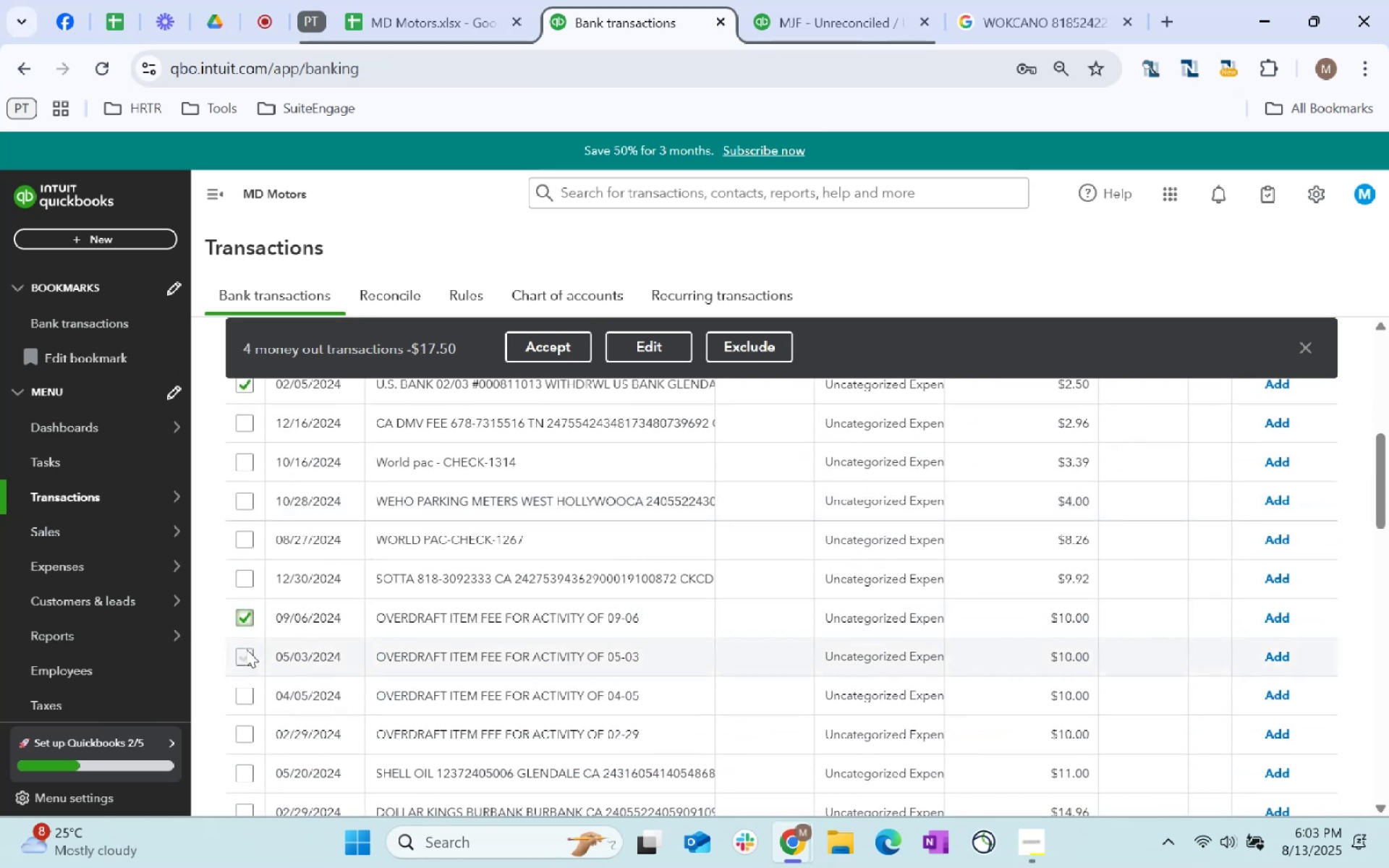 
left_click([247, 652])
 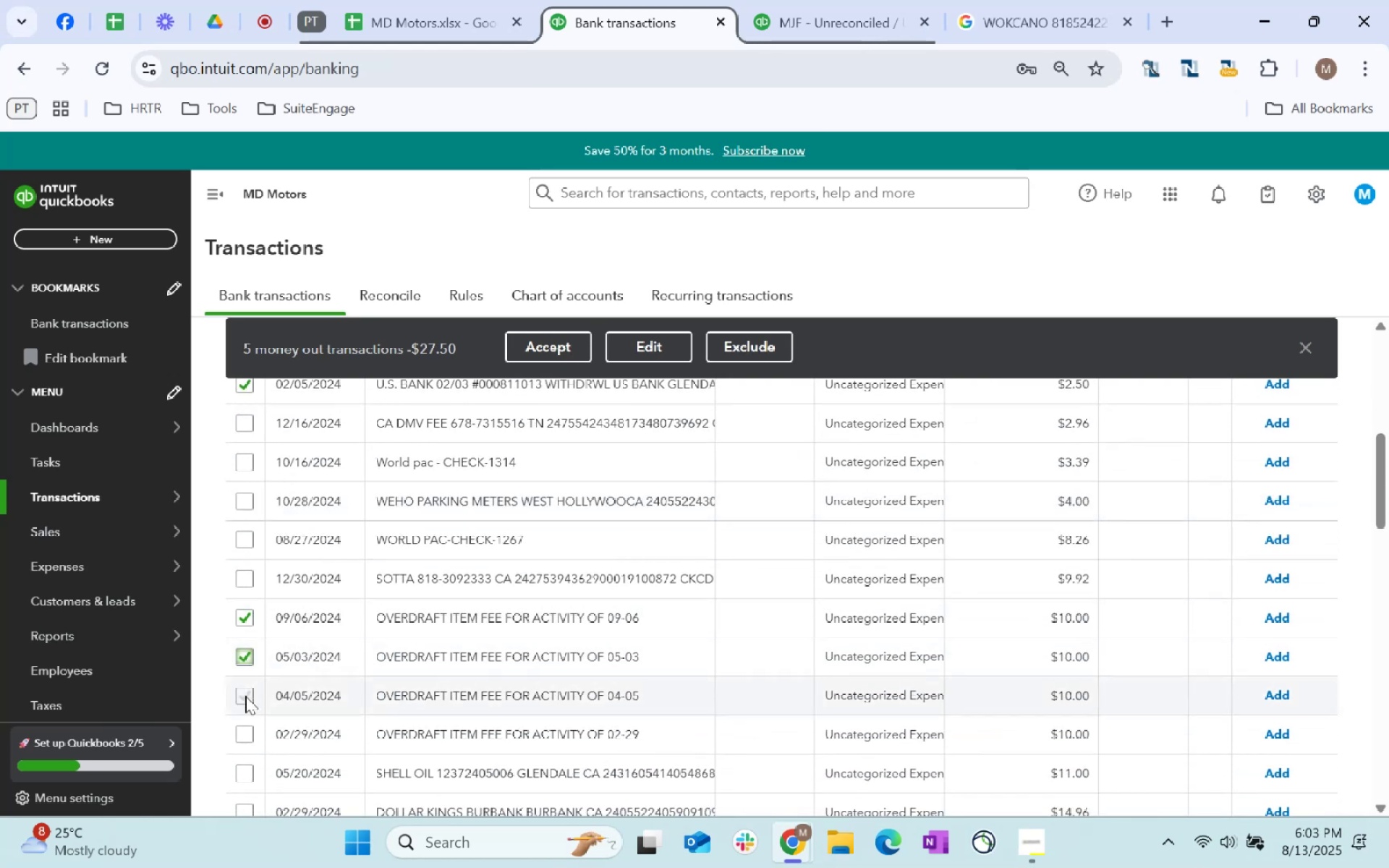 
left_click([245, 696])
 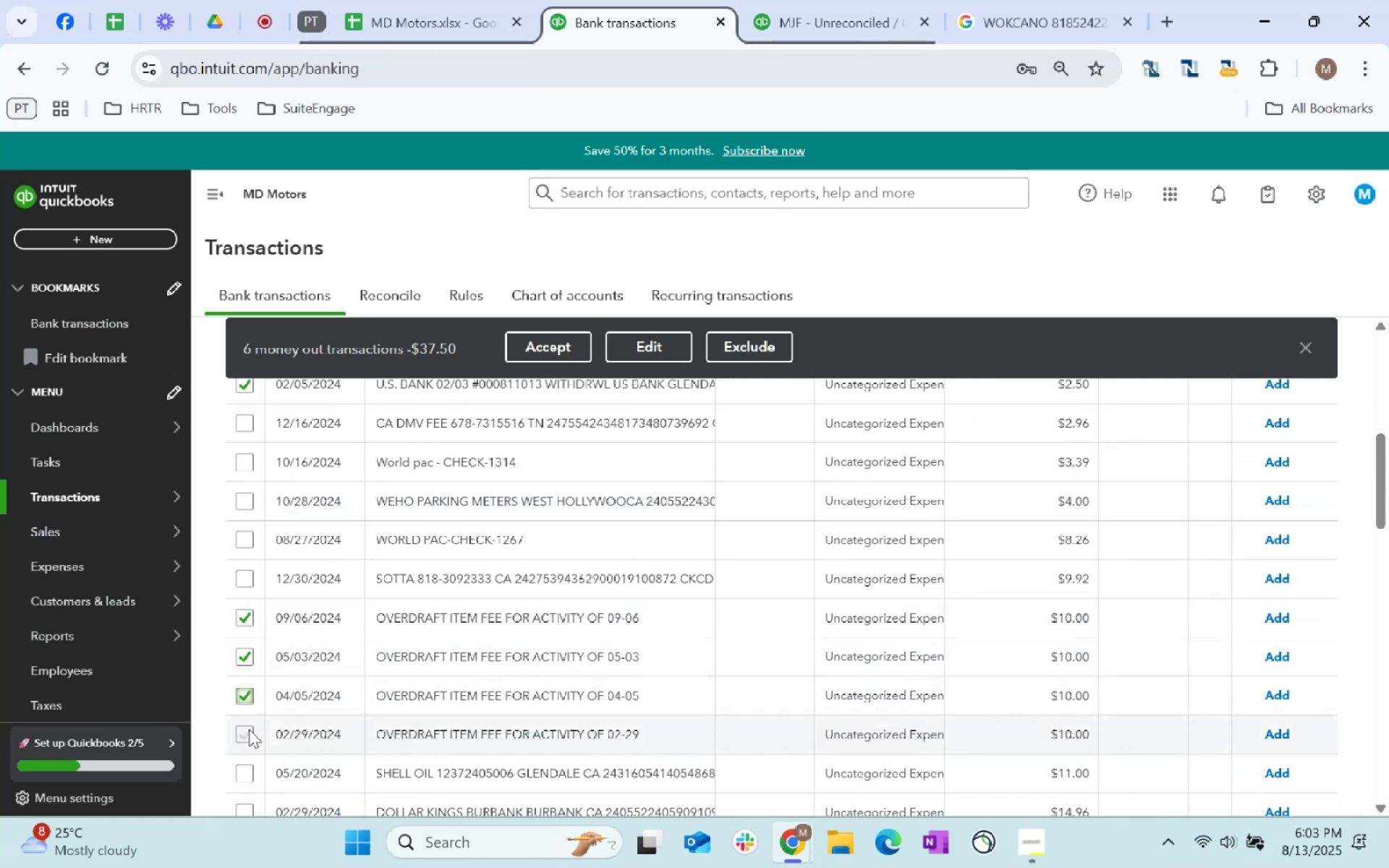 
left_click([249, 731])
 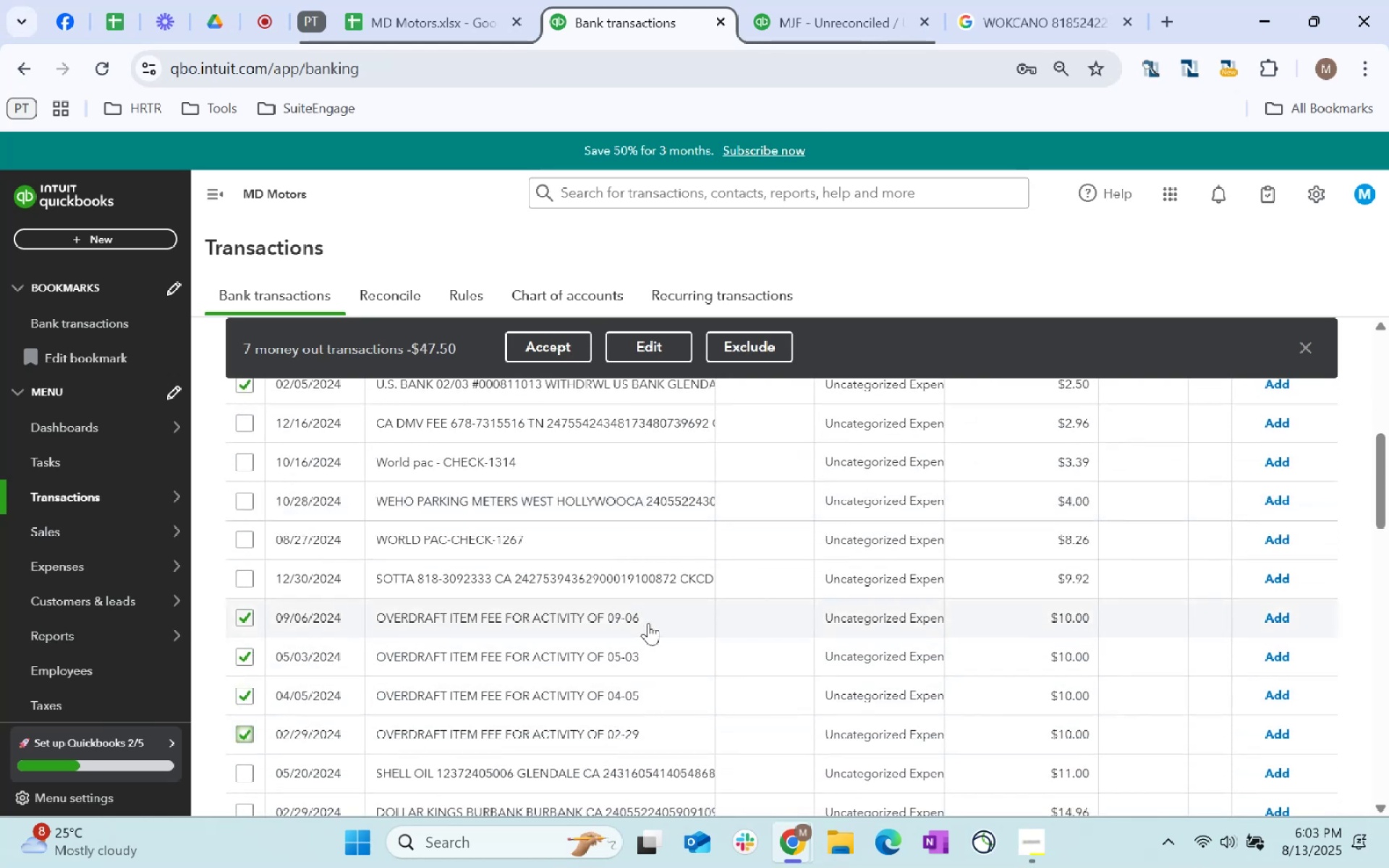 
scroll: coordinate [650, 647], scroll_direction: down, amount: 22.0
 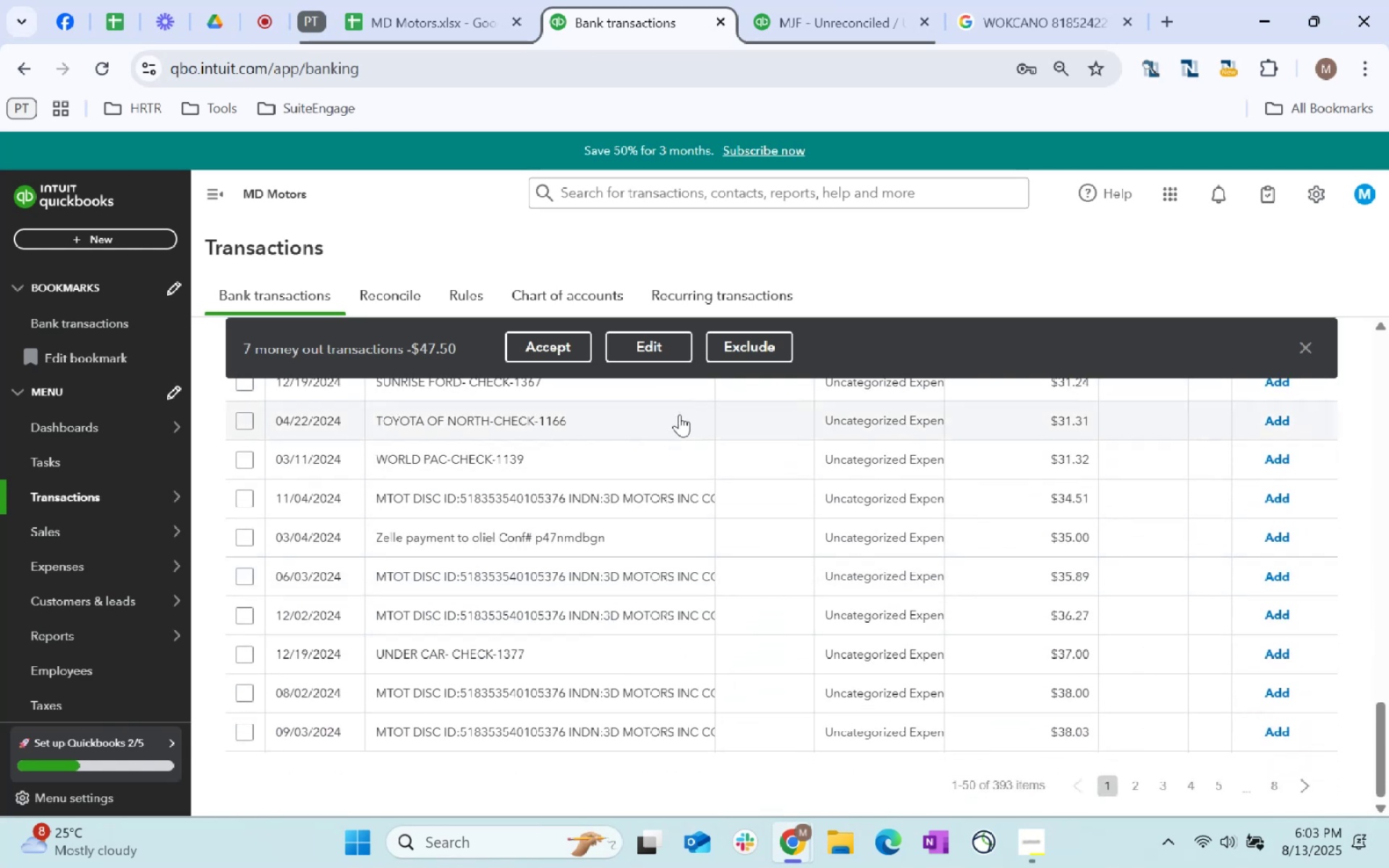 
left_click([664, 361])
 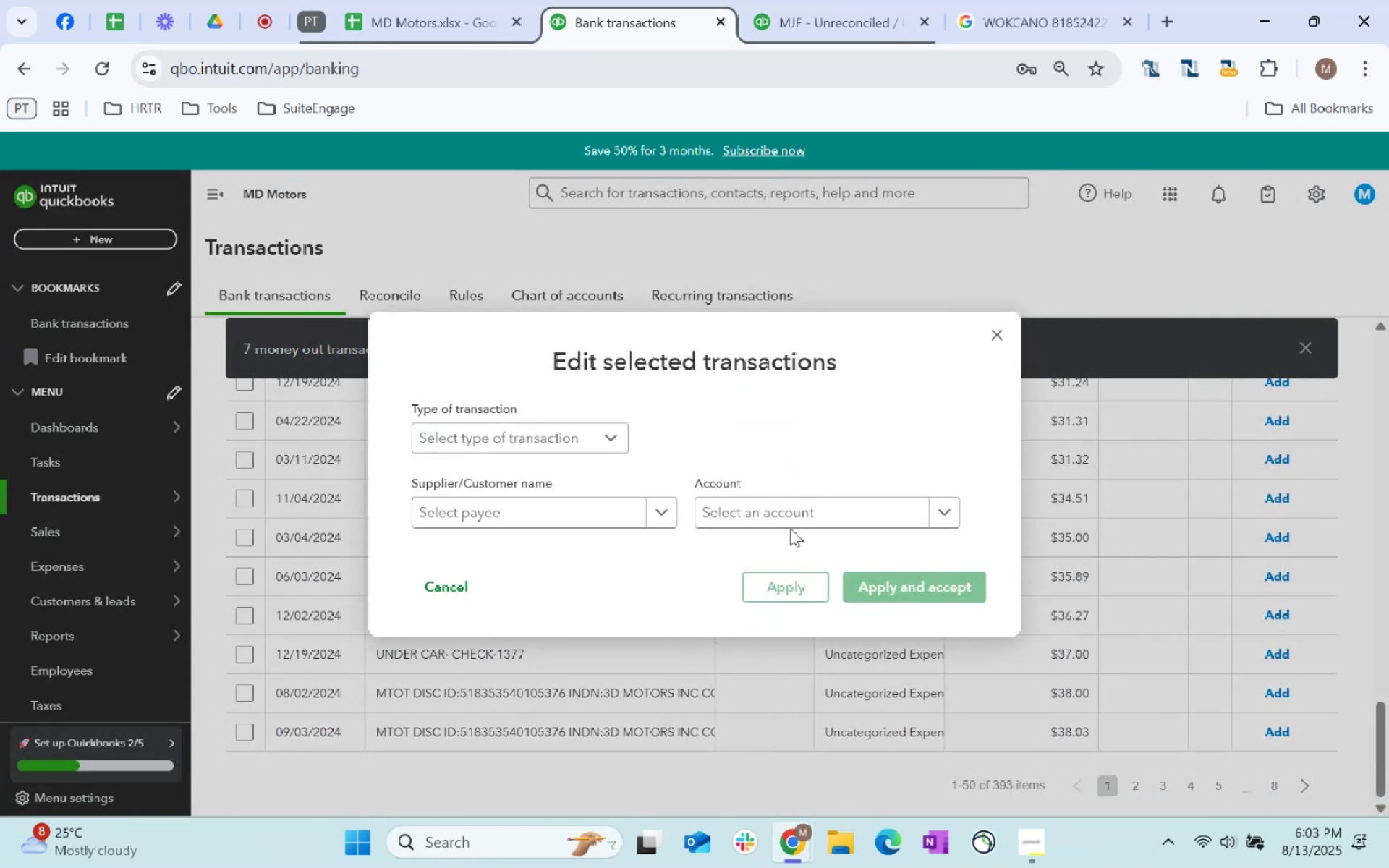 
left_click([786, 520])
 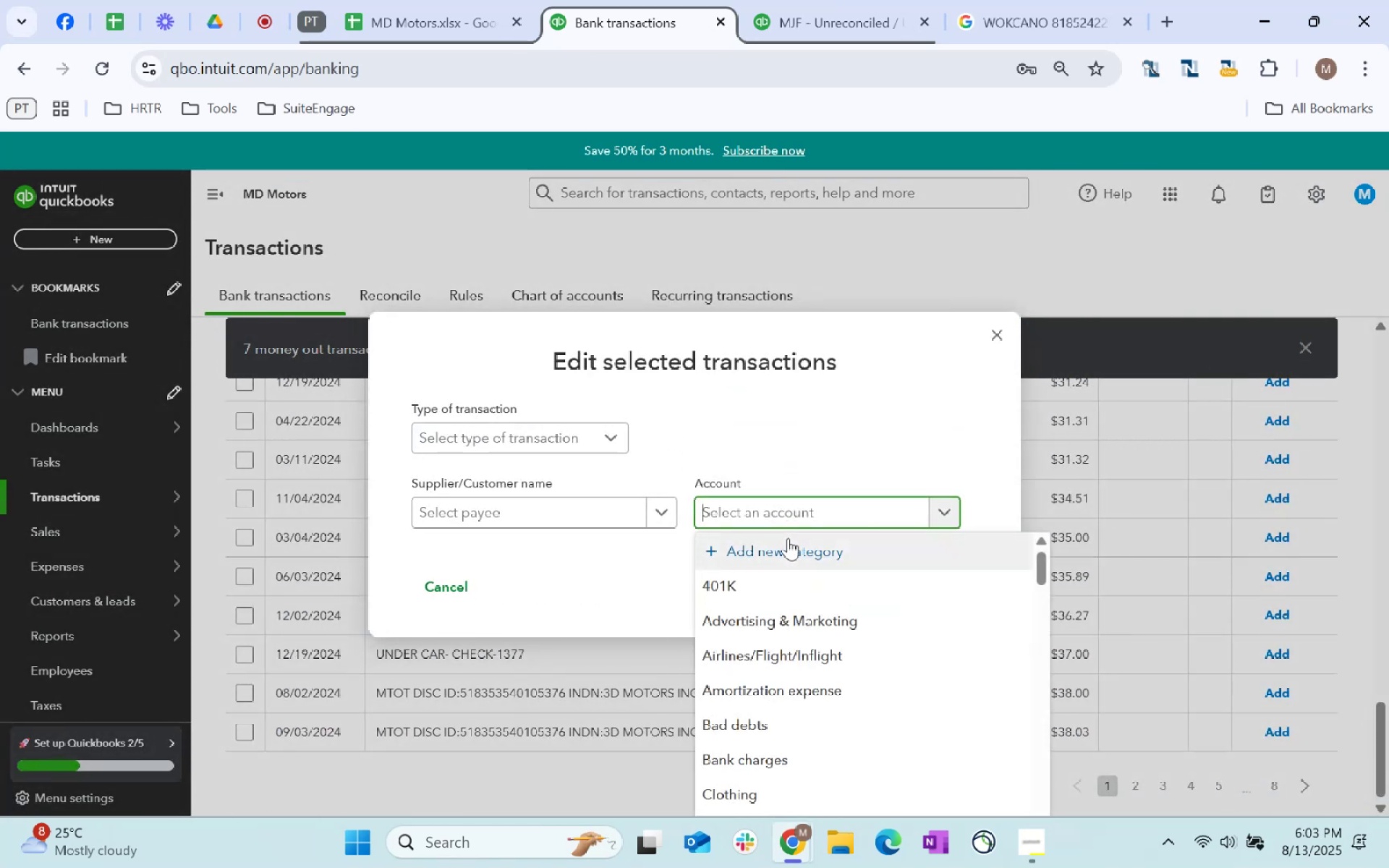 
type(bank cha)
 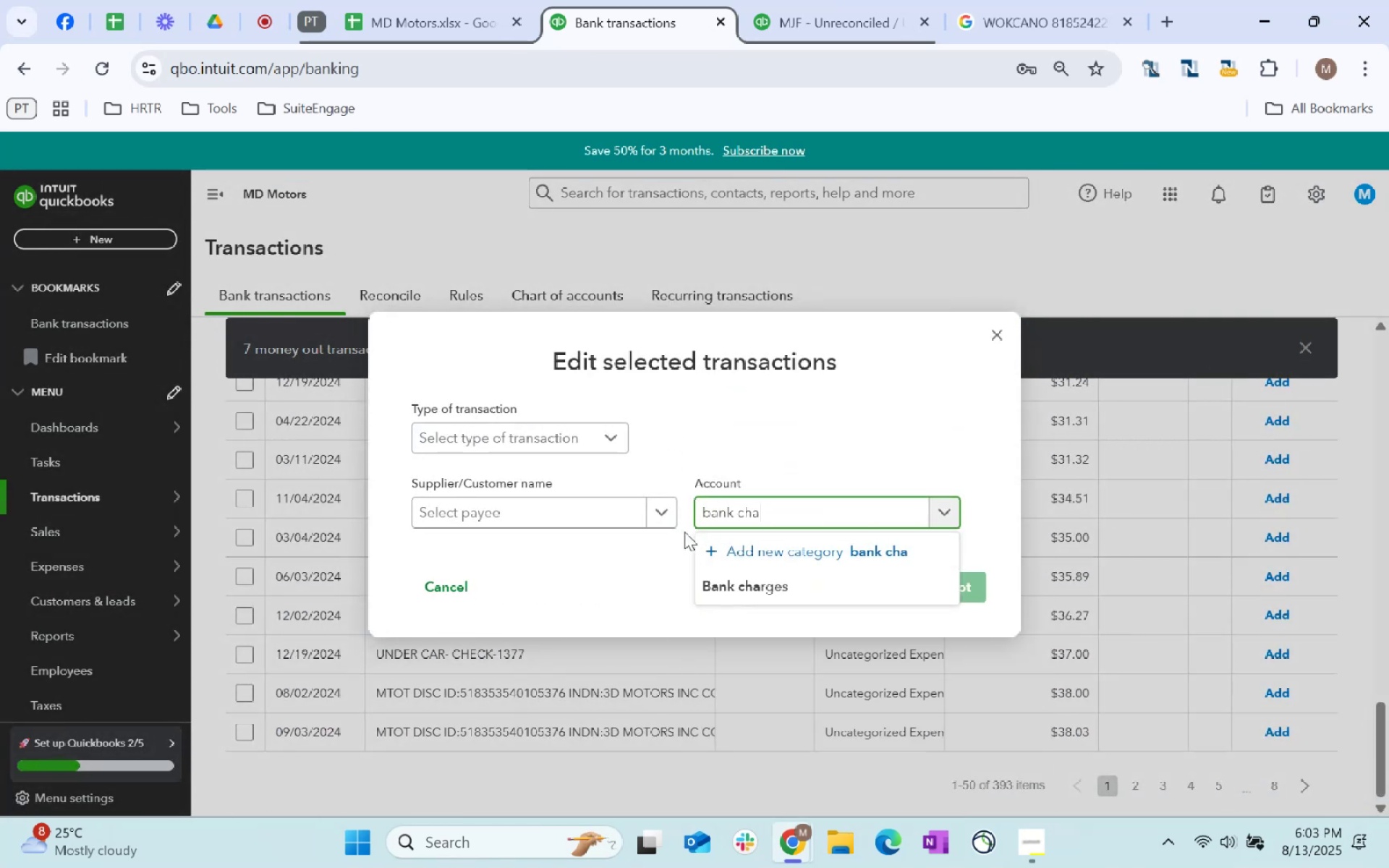 
left_click([750, 583])
 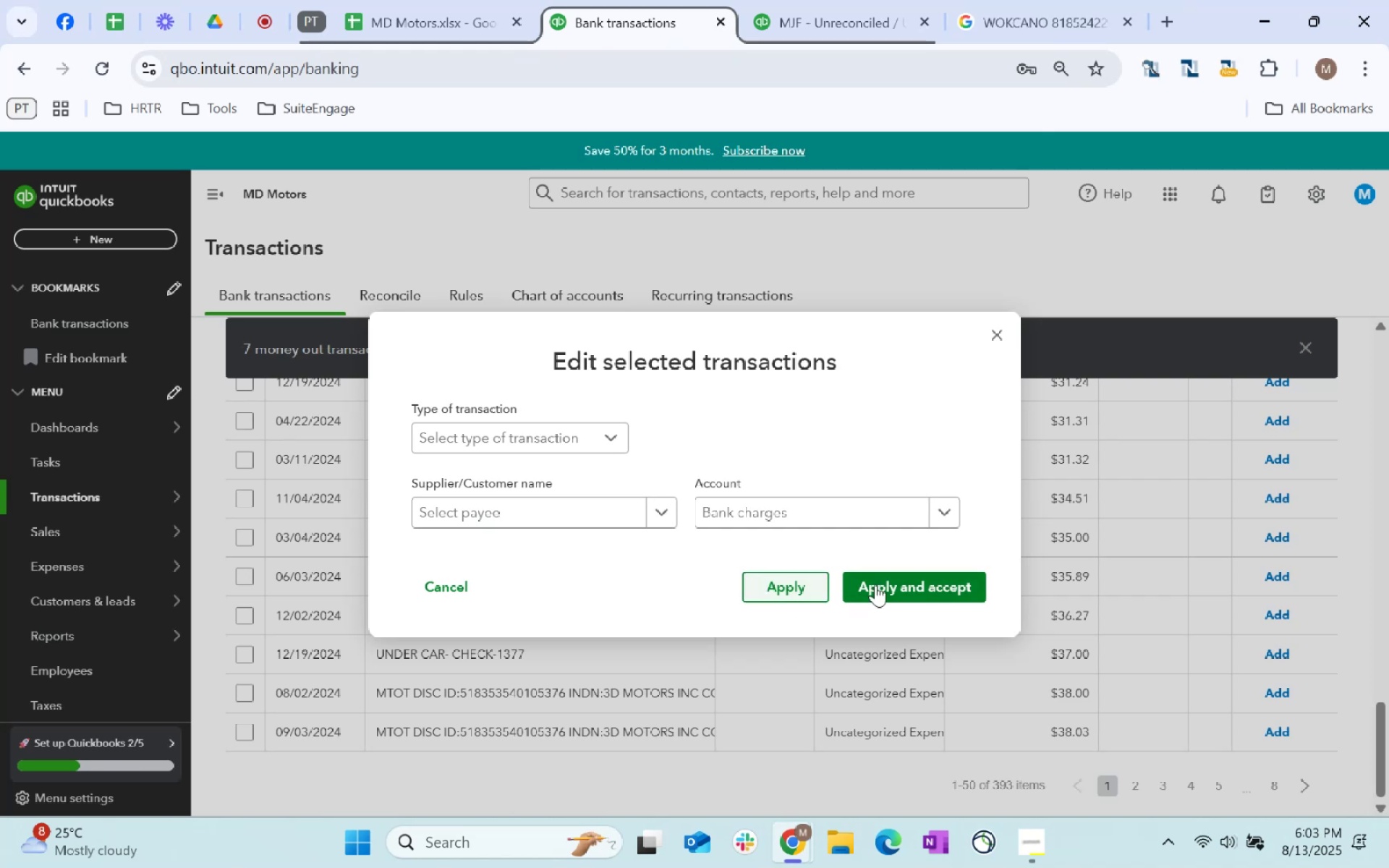 
double_click([883, 581])
 